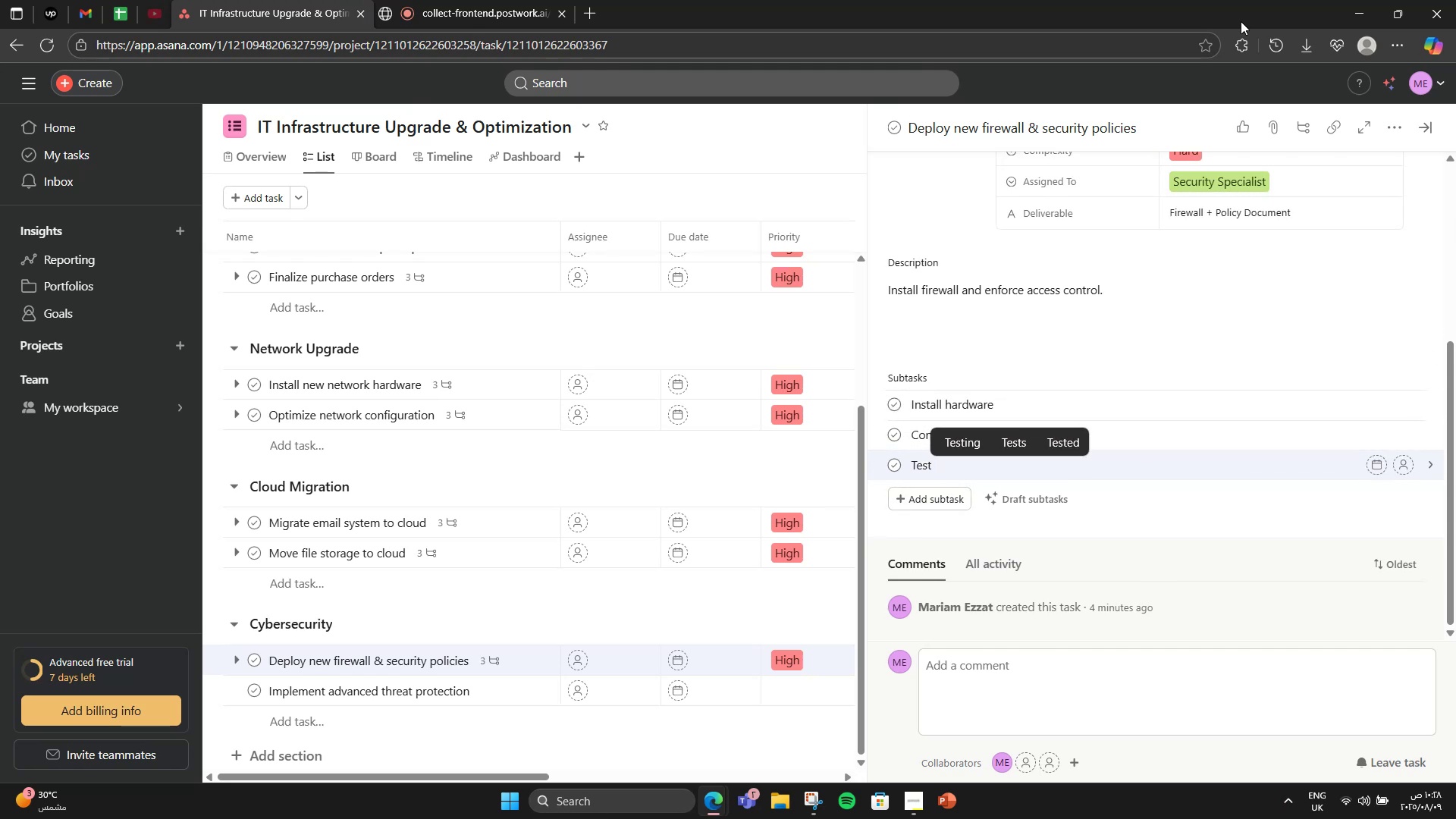 
left_click([1426, 120])
 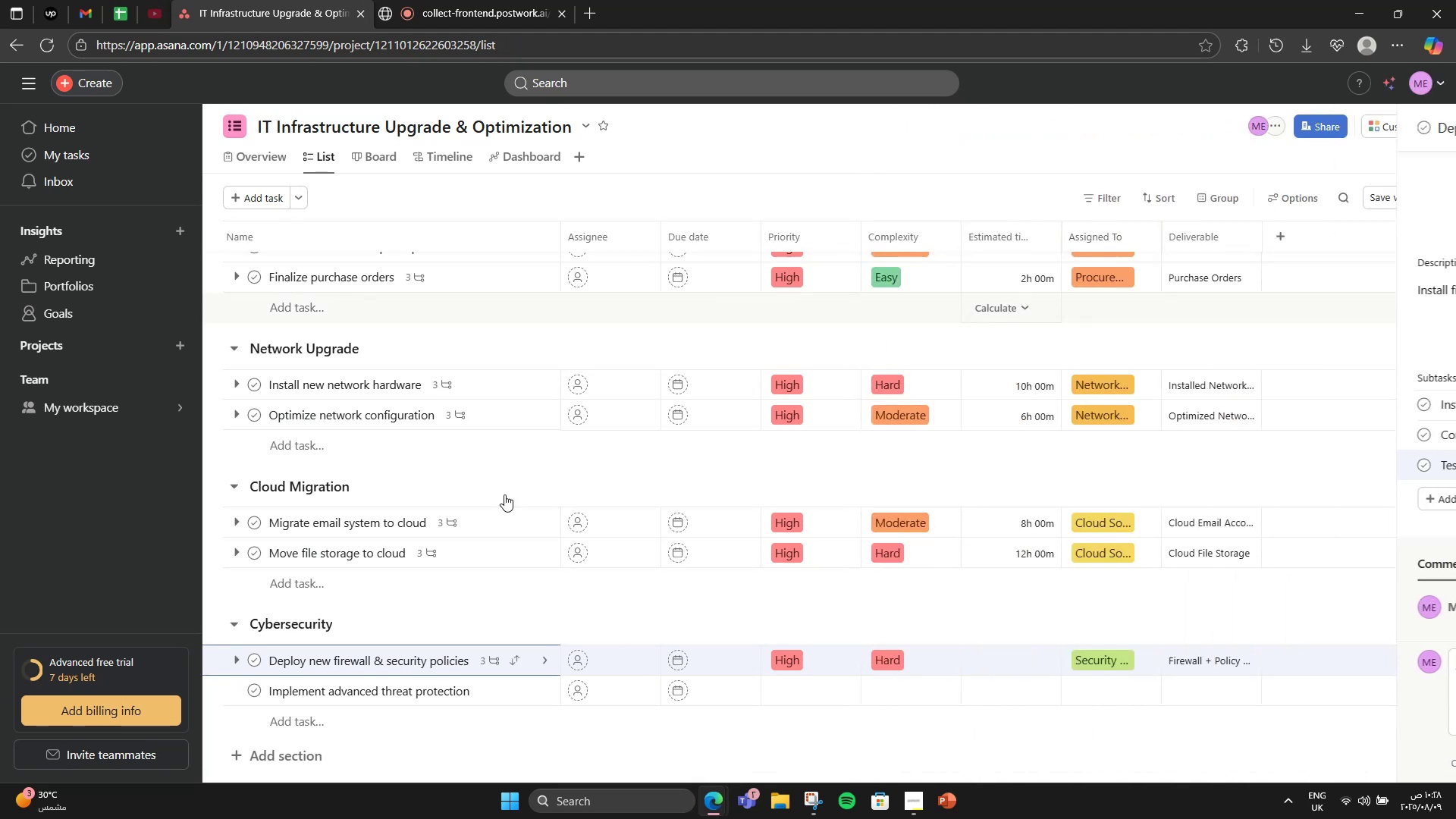 
scroll: coordinate [448, 527], scroll_direction: down, amount: 2.0
 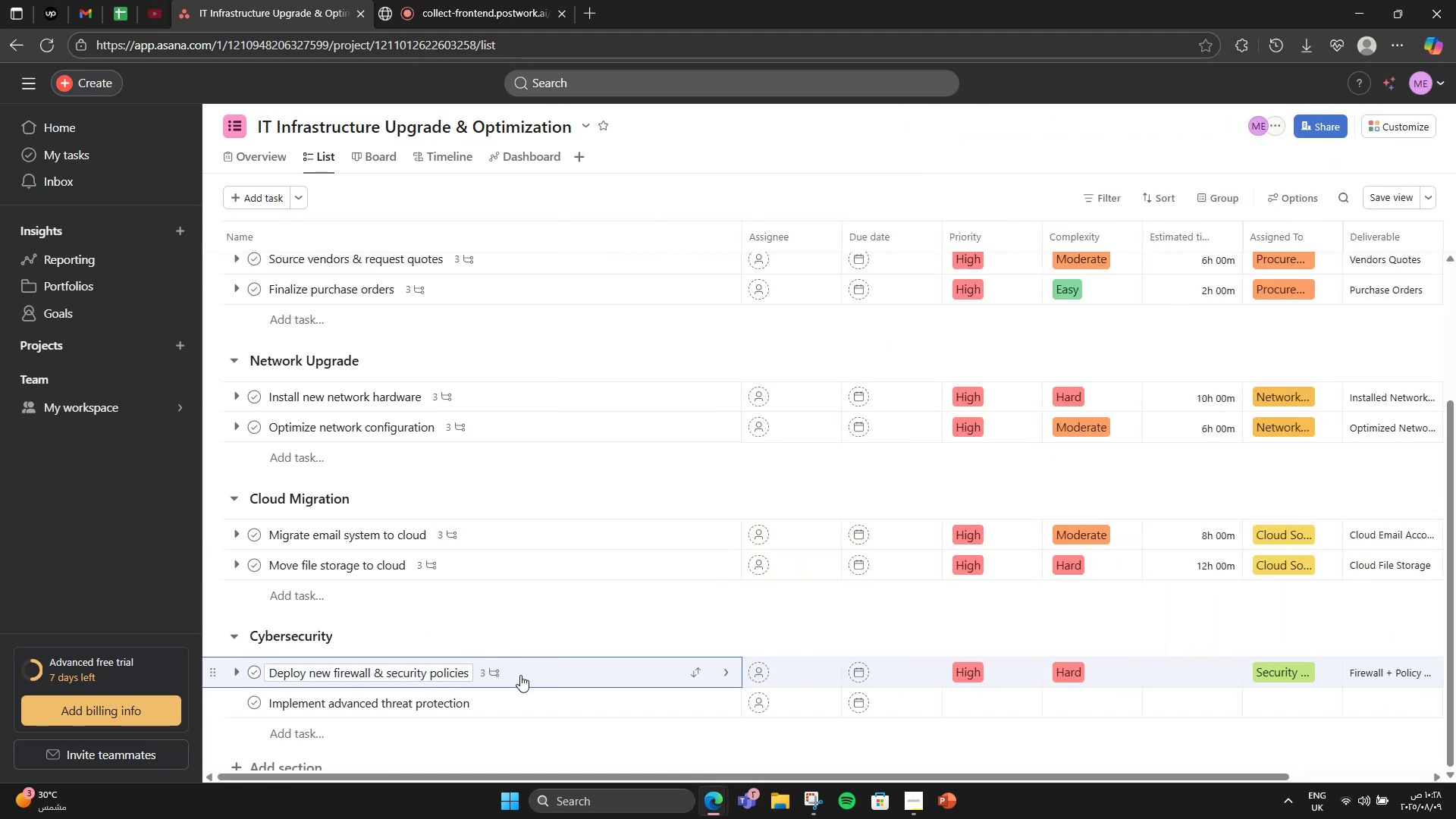 
left_click([522, 697])
 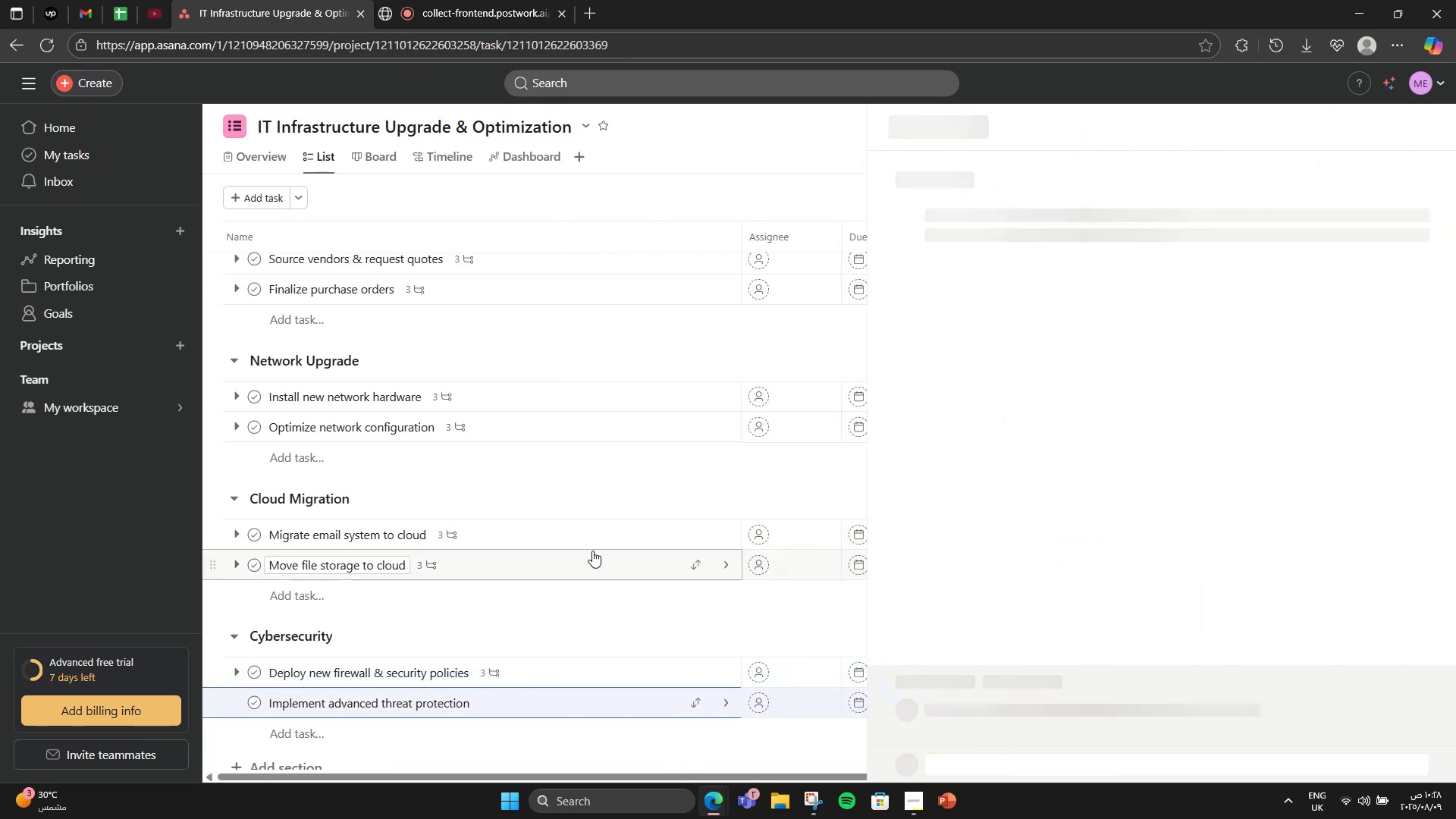 
scroll: coordinate [1047, 528], scroll_direction: down, amount: 2.0
 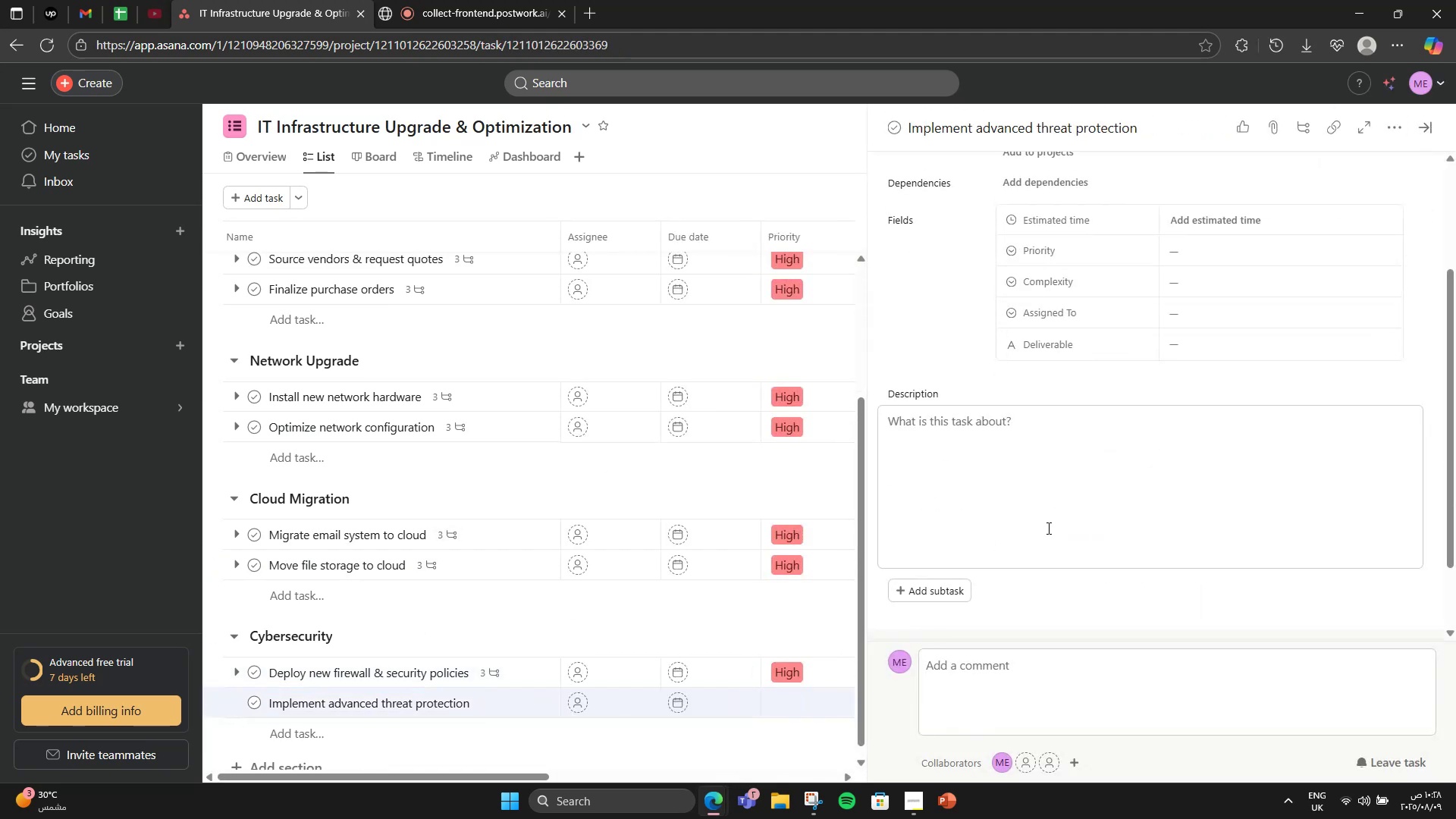 
left_click([1047, 528])
 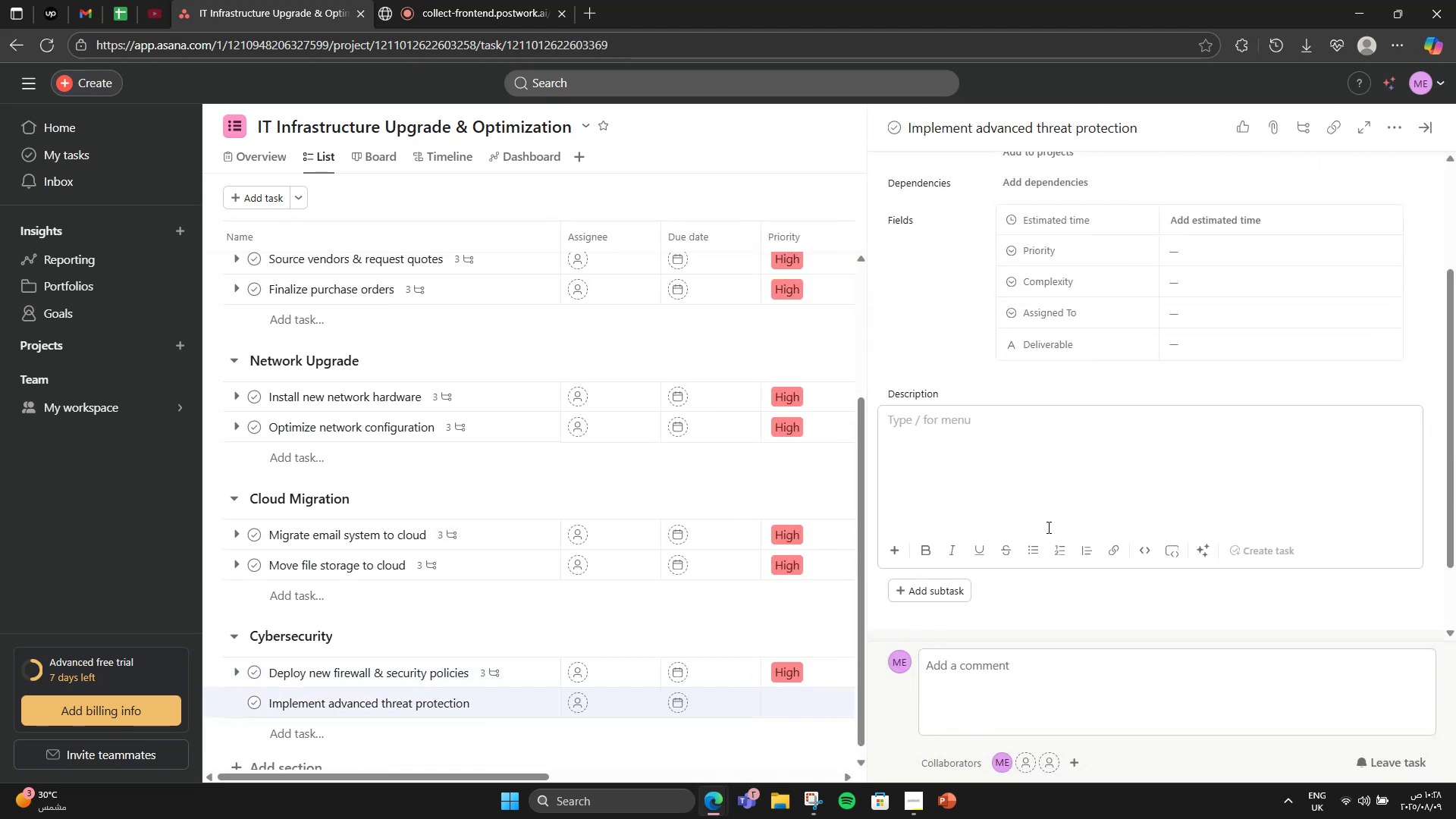 
type(Set up anti-malware and intrusion detection tools)
 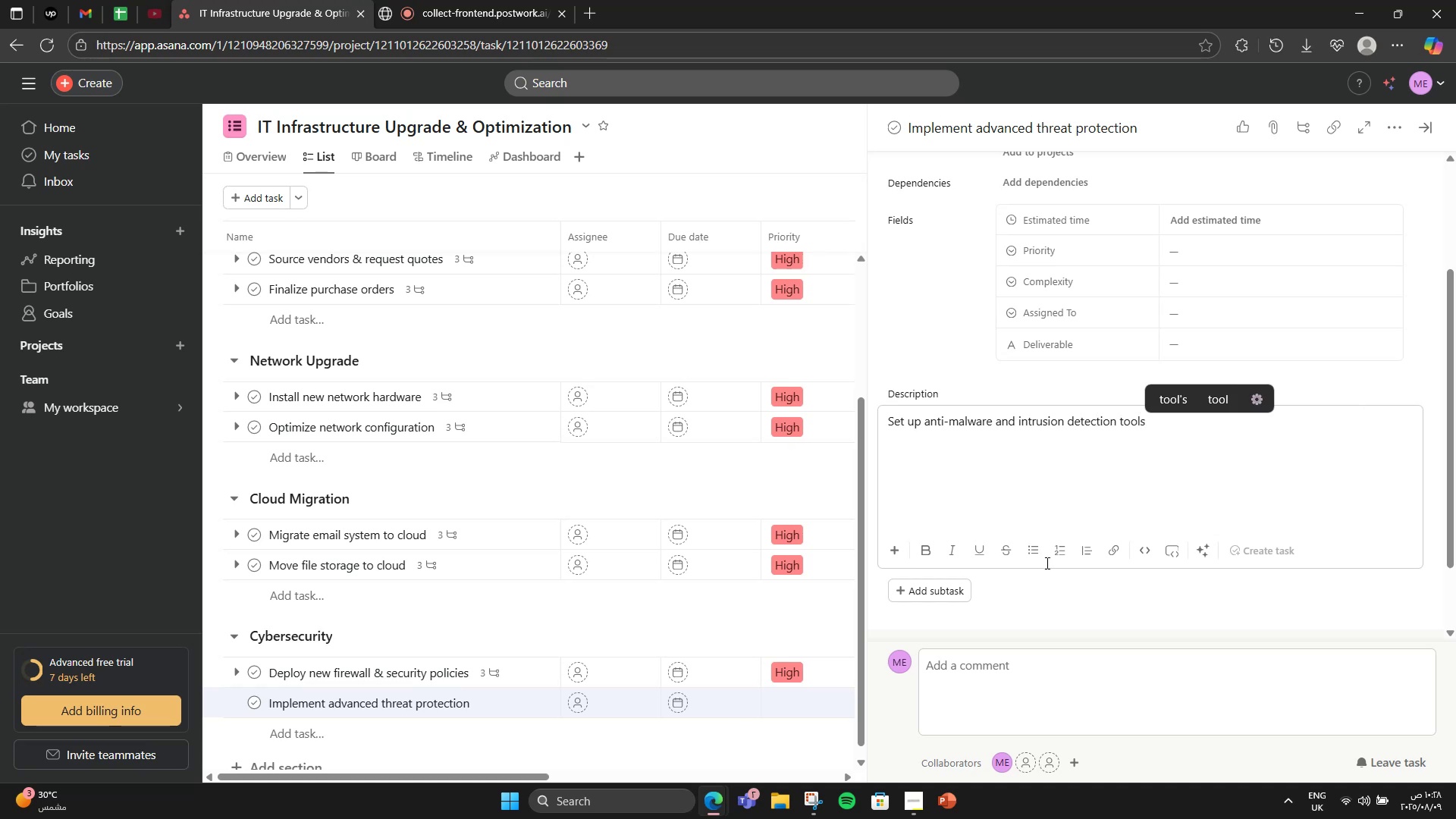 
scroll: coordinate [1053, 561], scroll_direction: down, amount: 1.0
 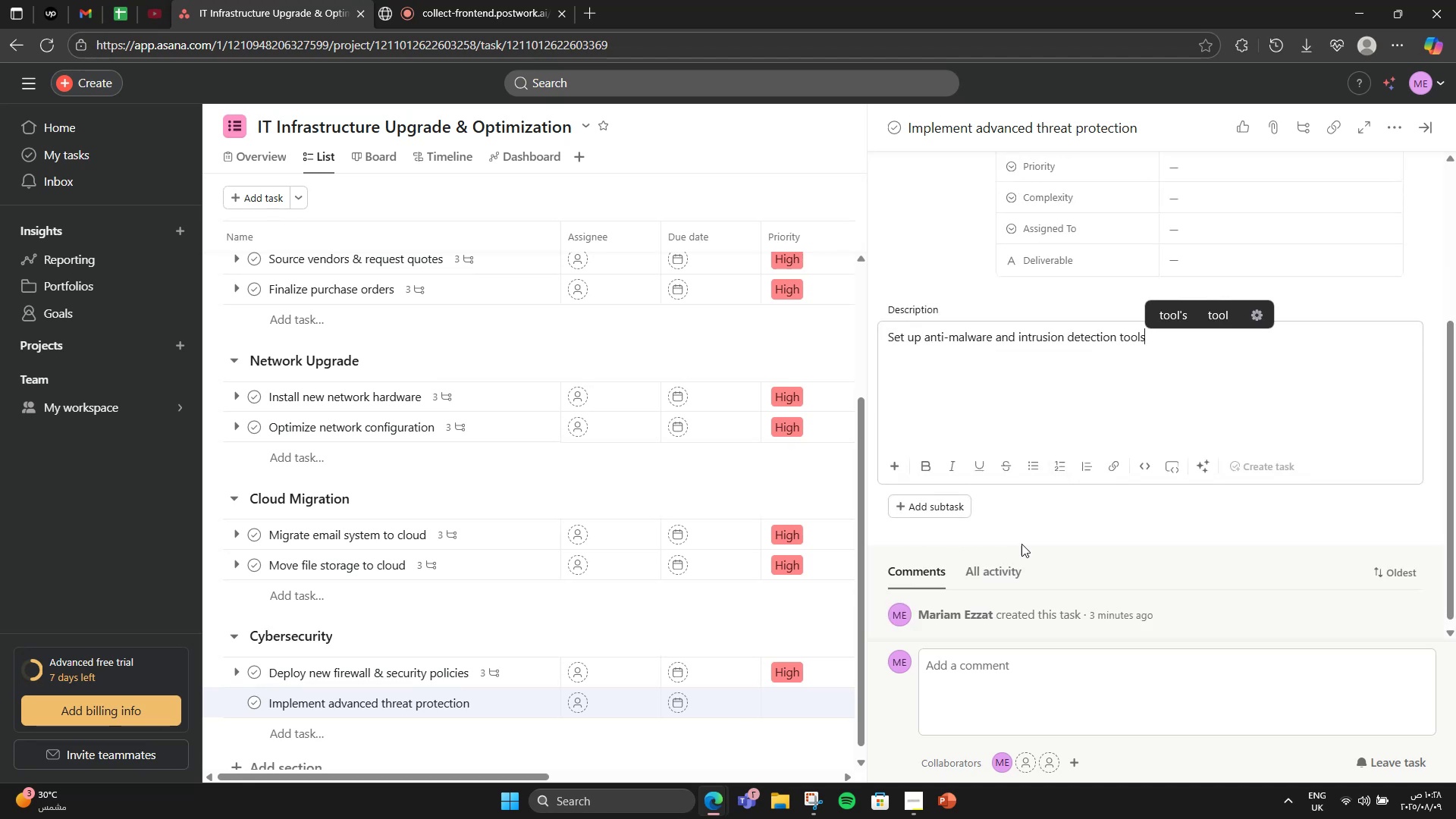 
scroll: coordinate [1006, 513], scroll_direction: up, amount: 3.0
 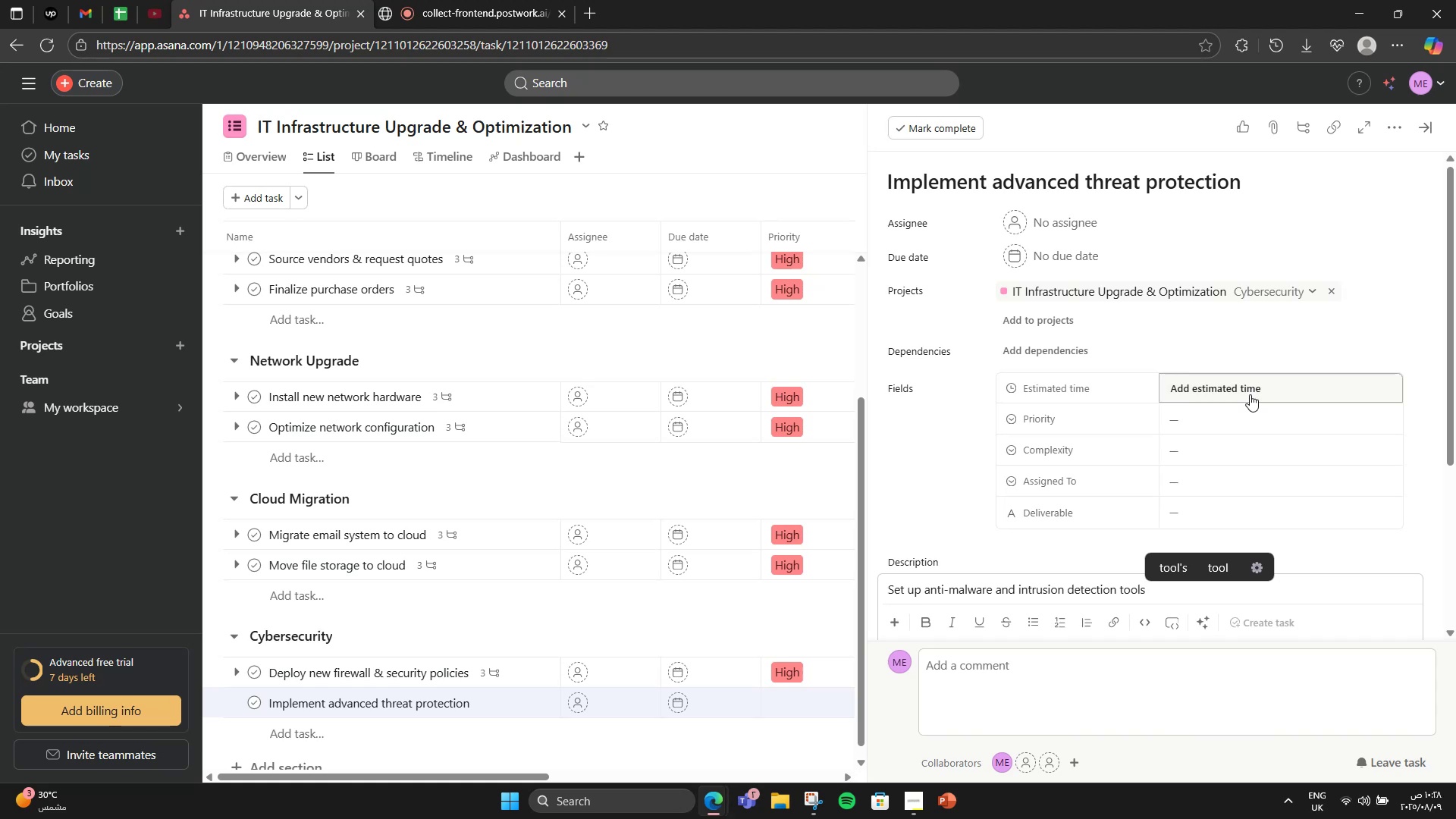 
wait(5.05)
 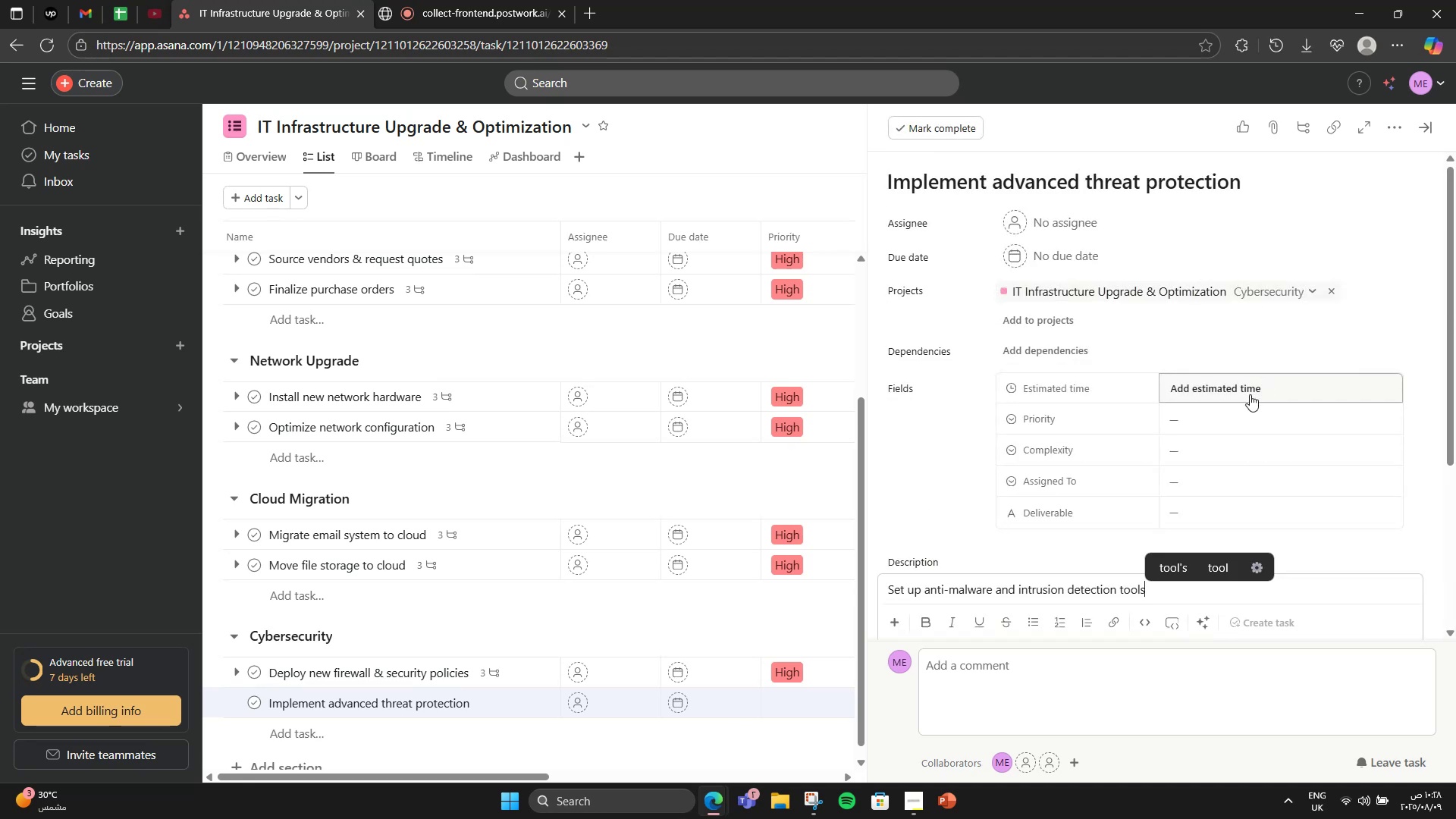 
double_click([1229, 424])
 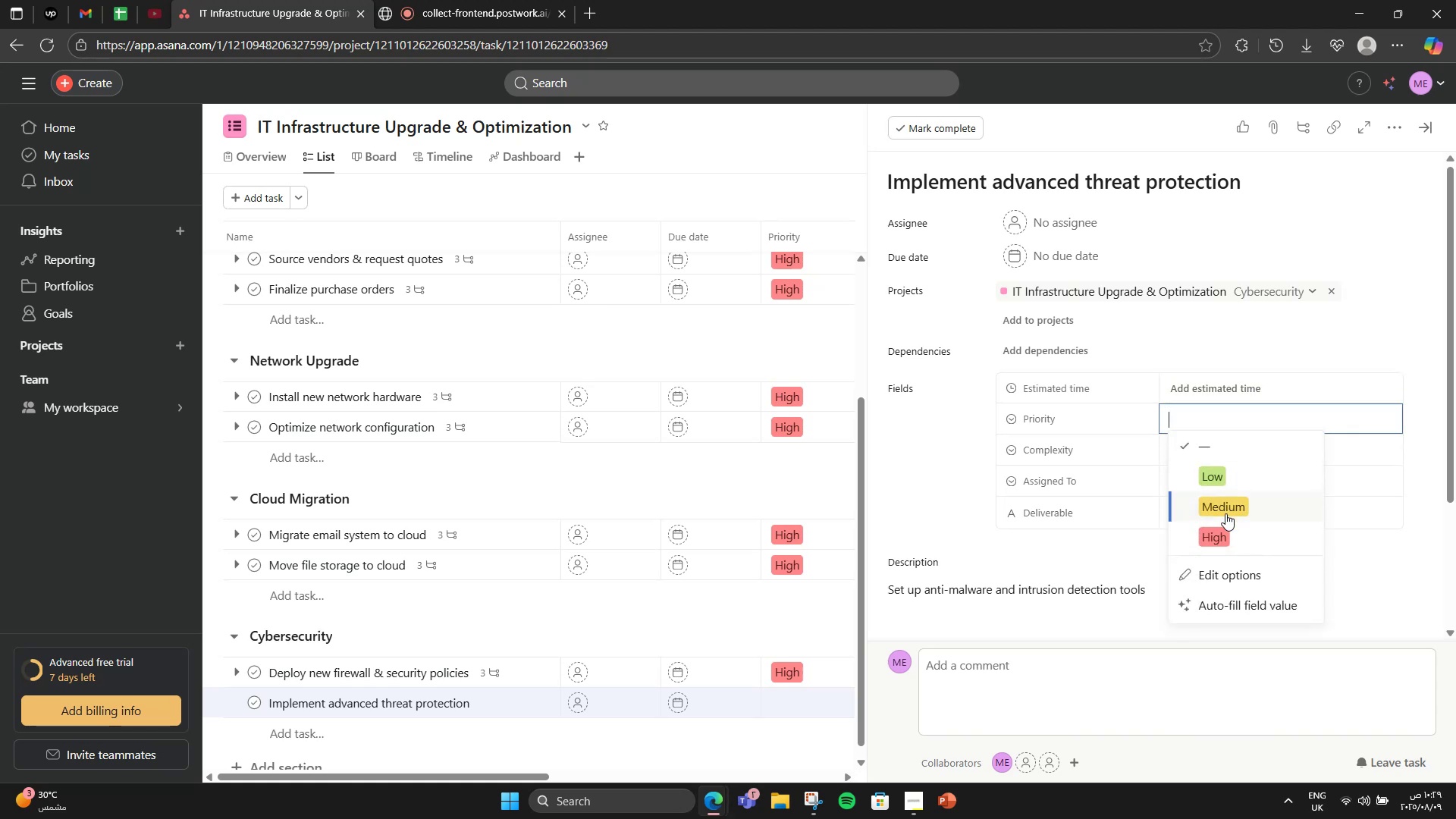 
left_click([1219, 530])
 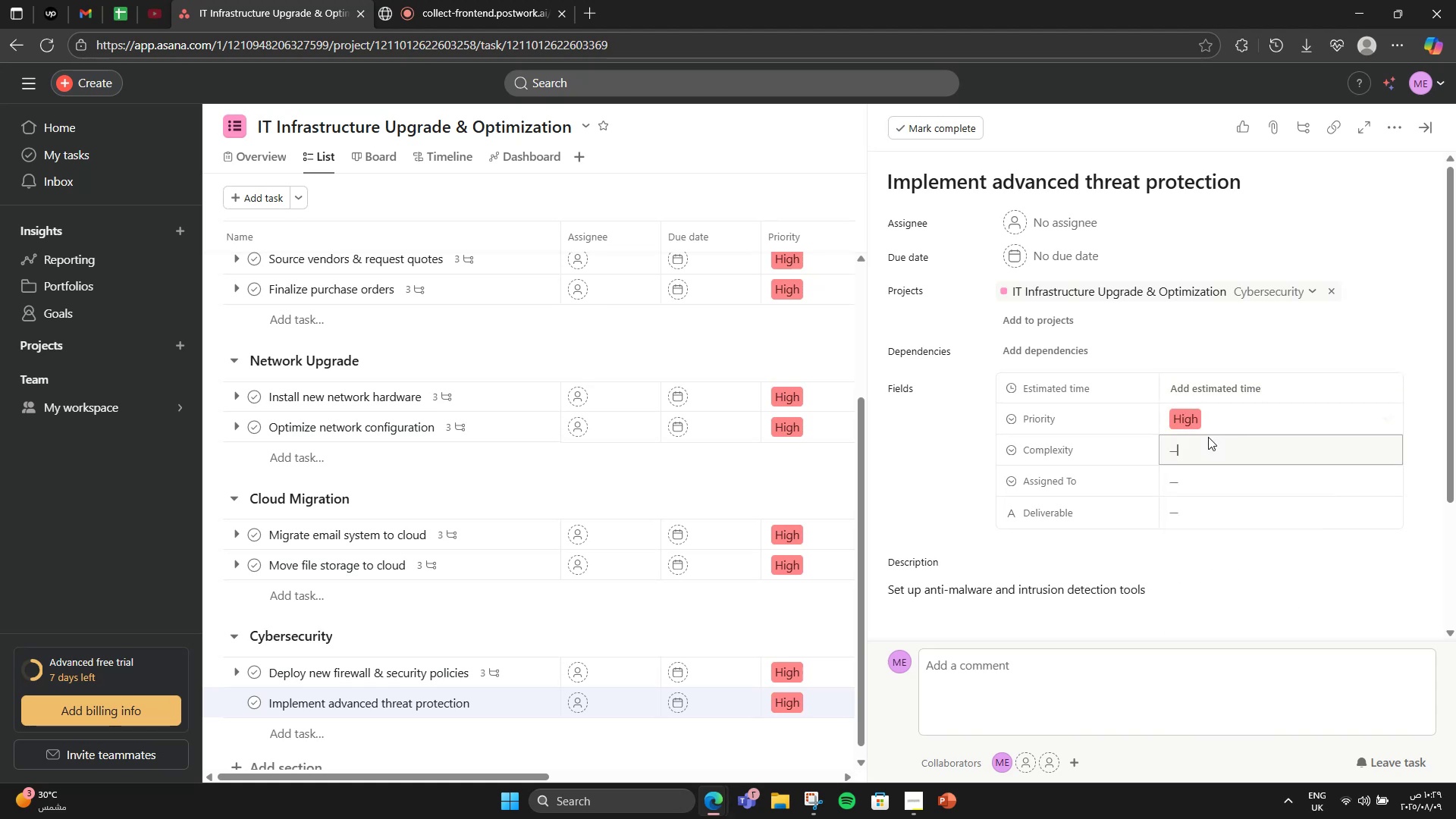 
double_click([1204, 450])
 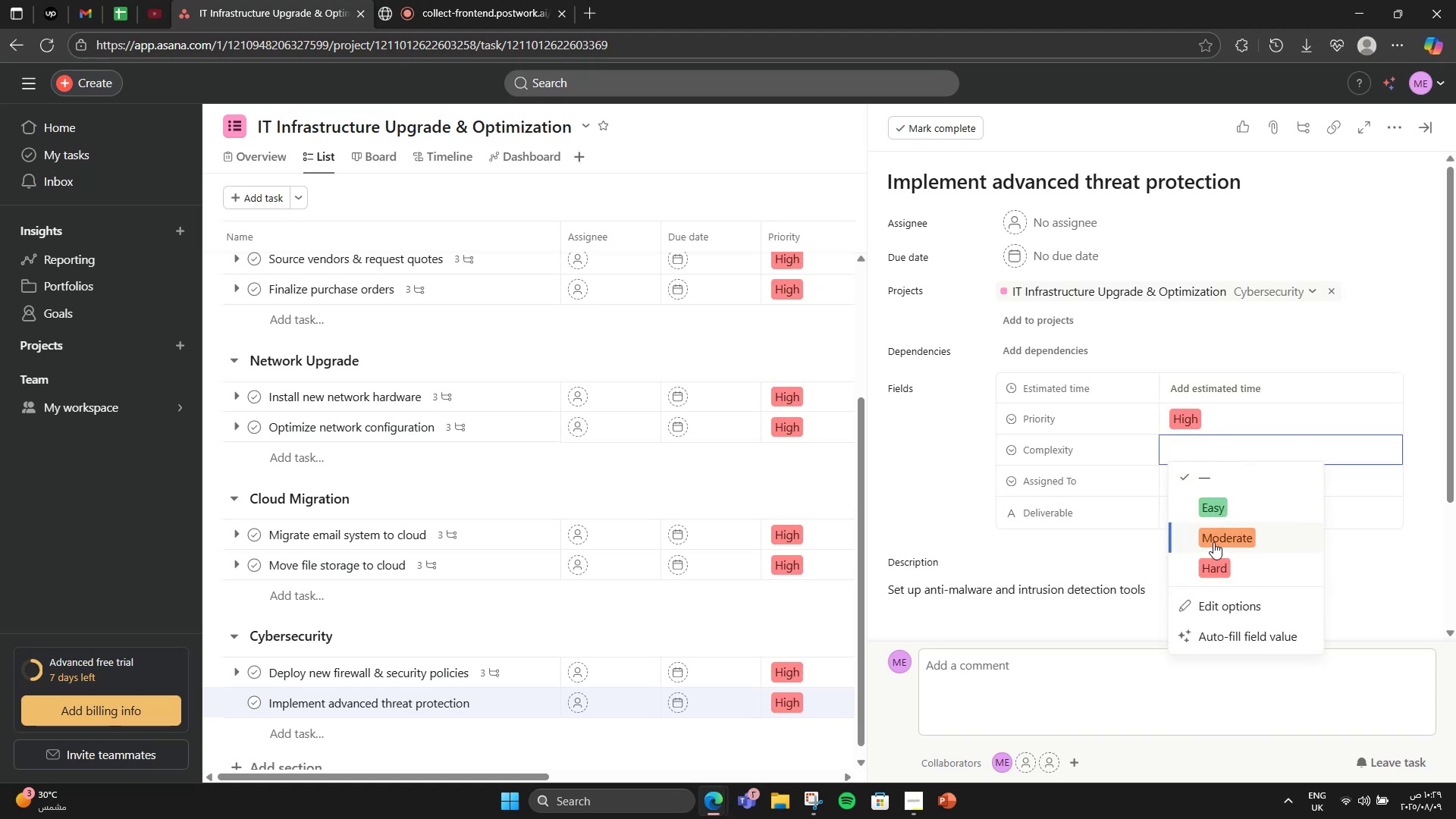 
left_click([1215, 561])
 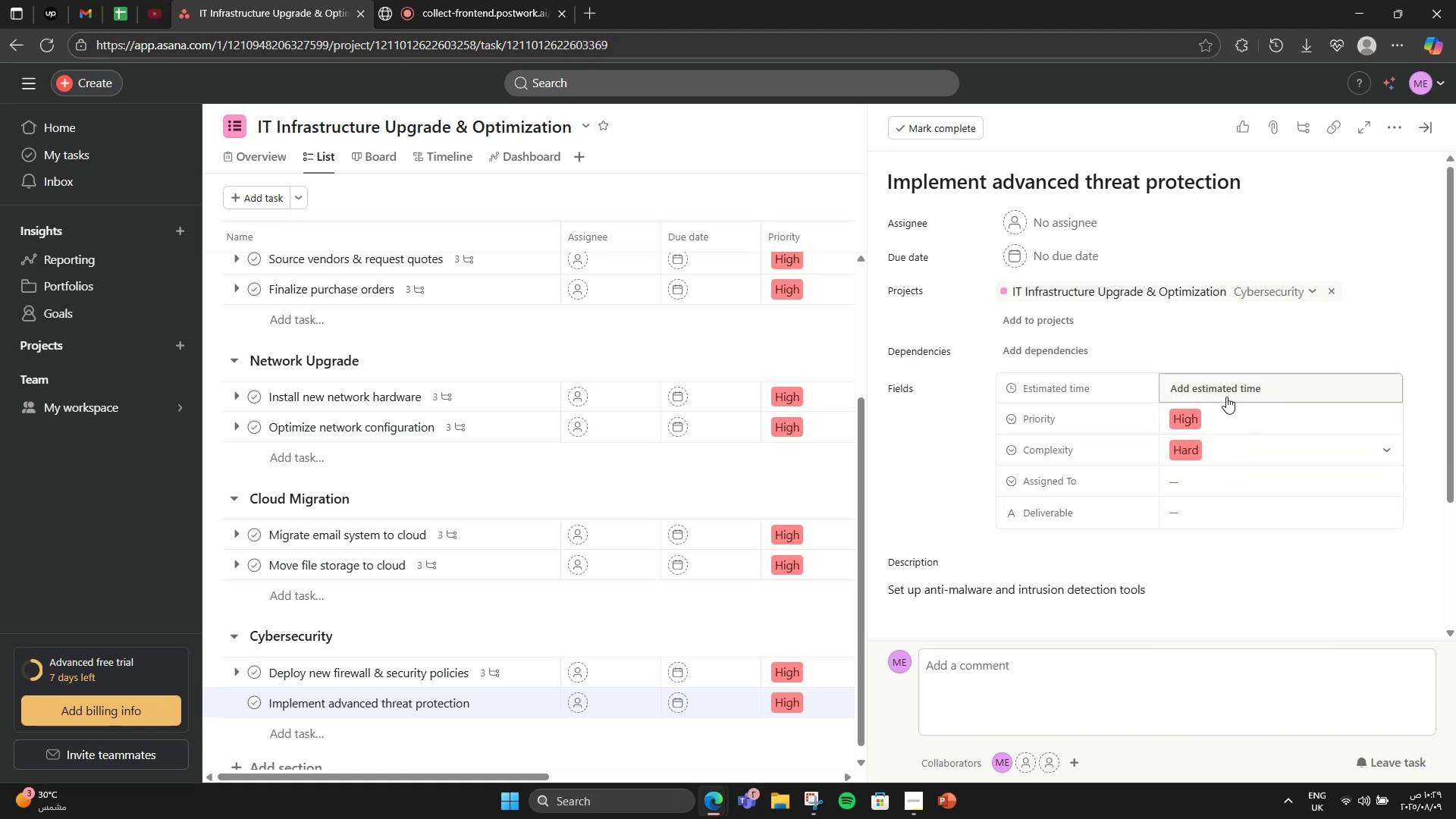 
double_click([1217, 391])
 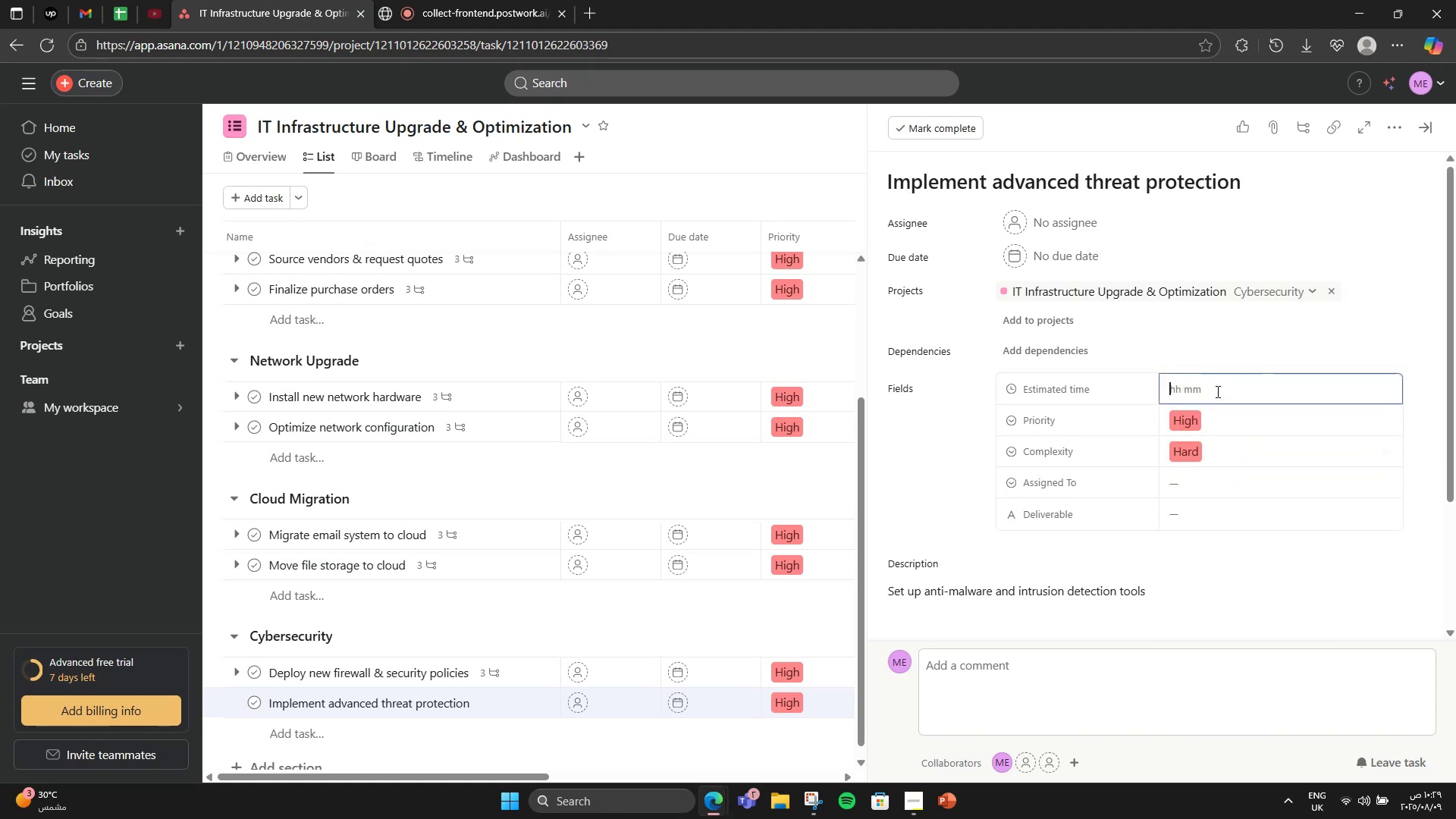 
key(Numpad6)
 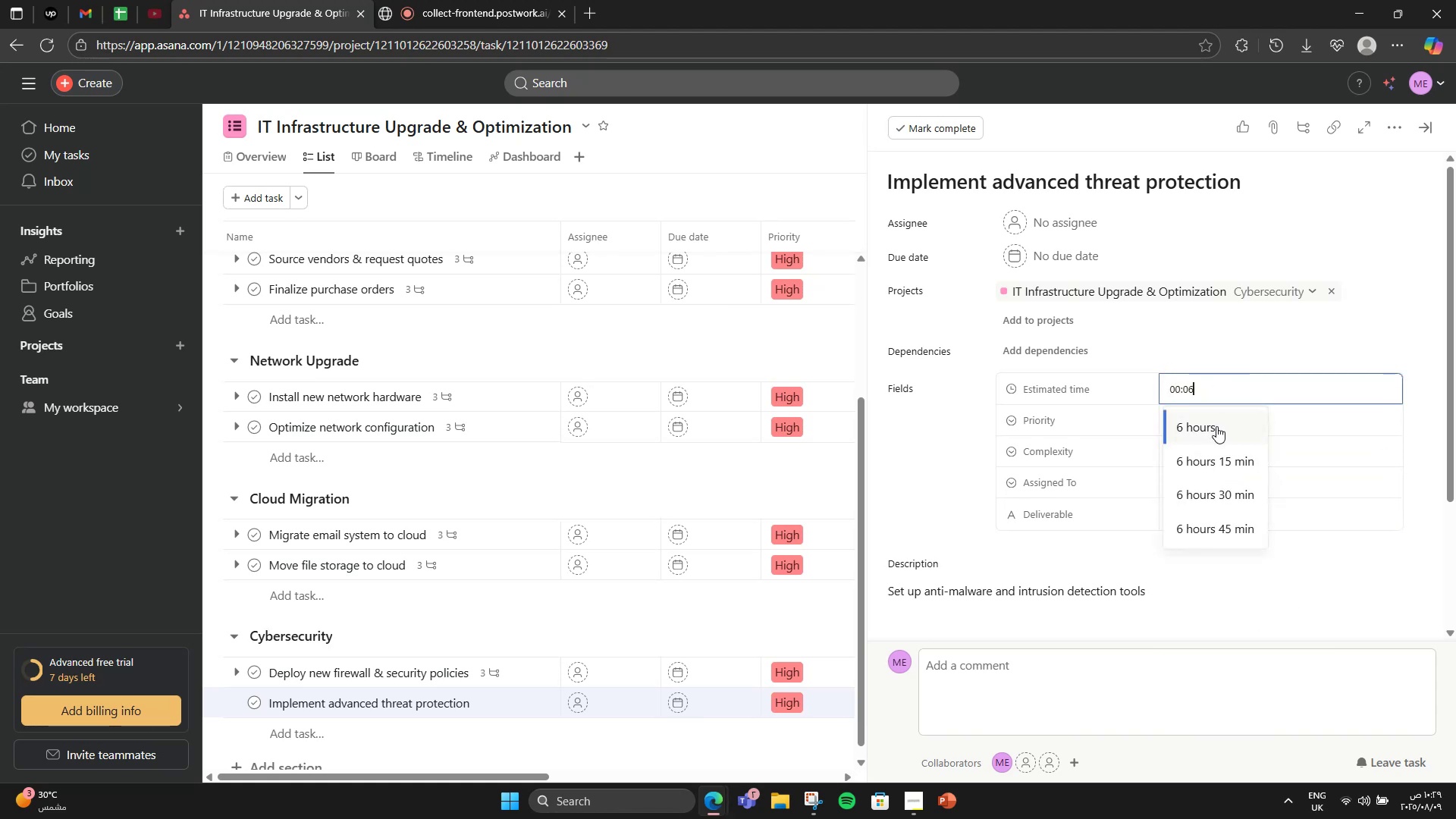 
left_click([1216, 426])
 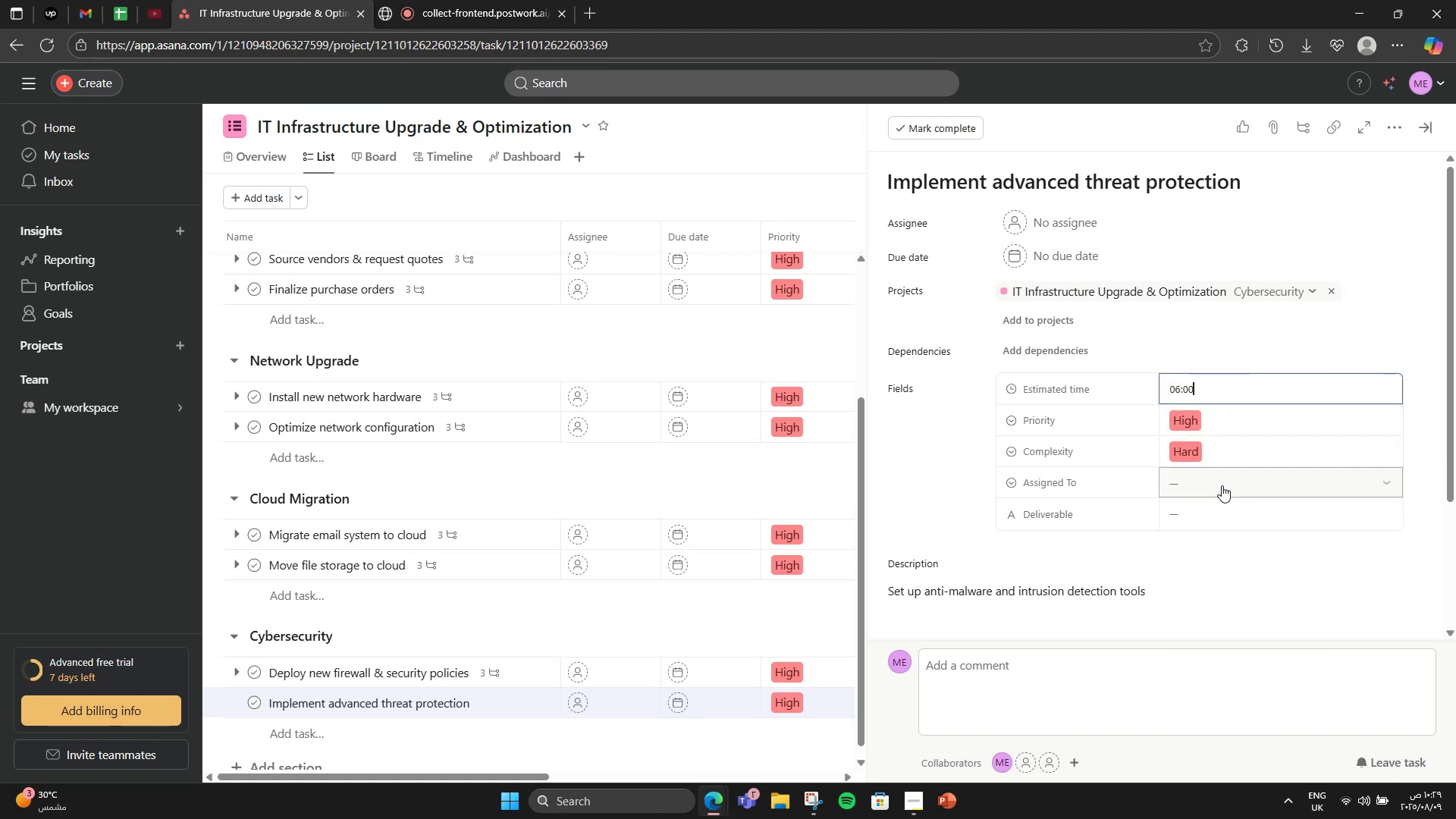 
left_click([1222, 485])
 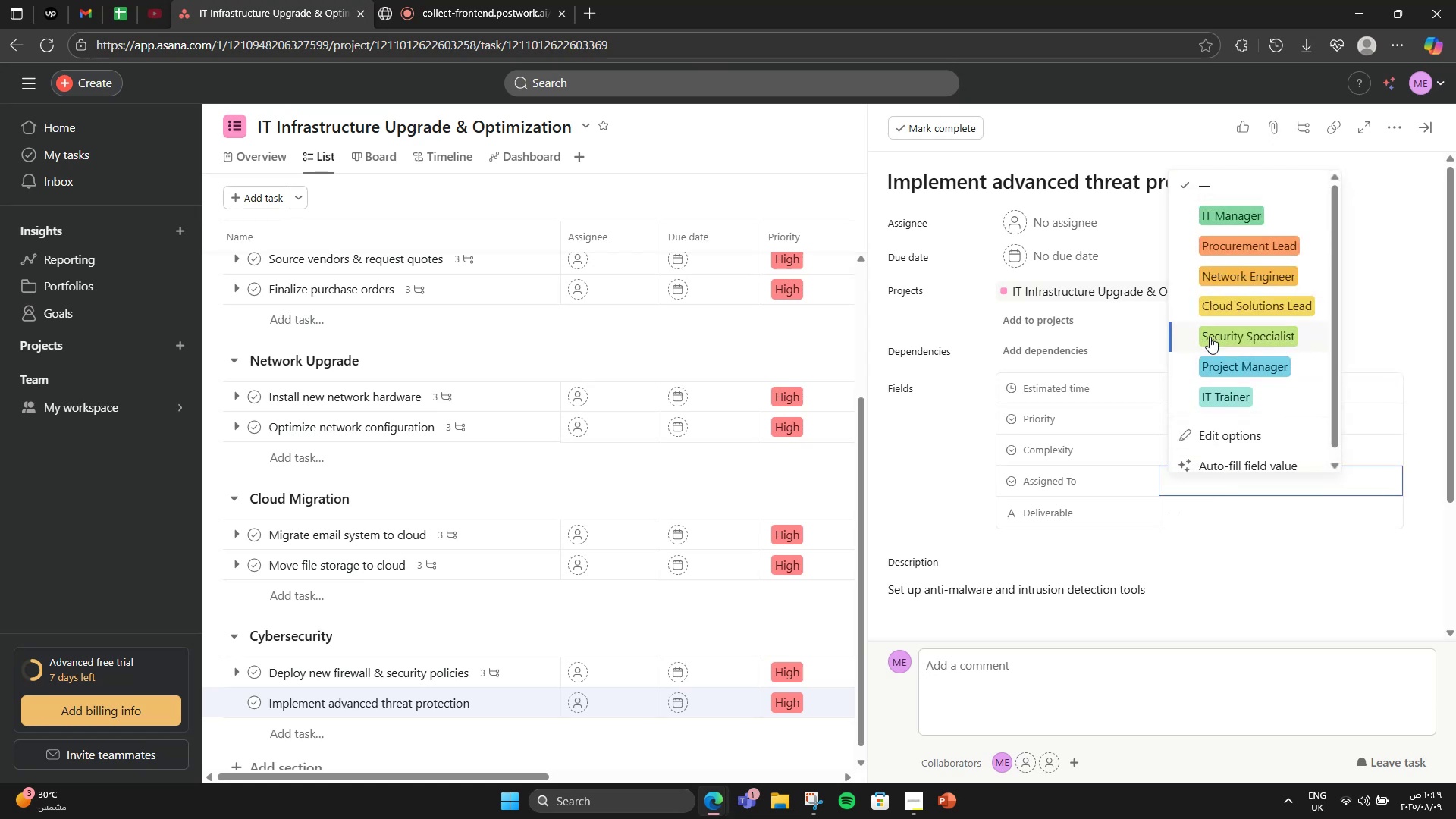 
left_click([1211, 344])
 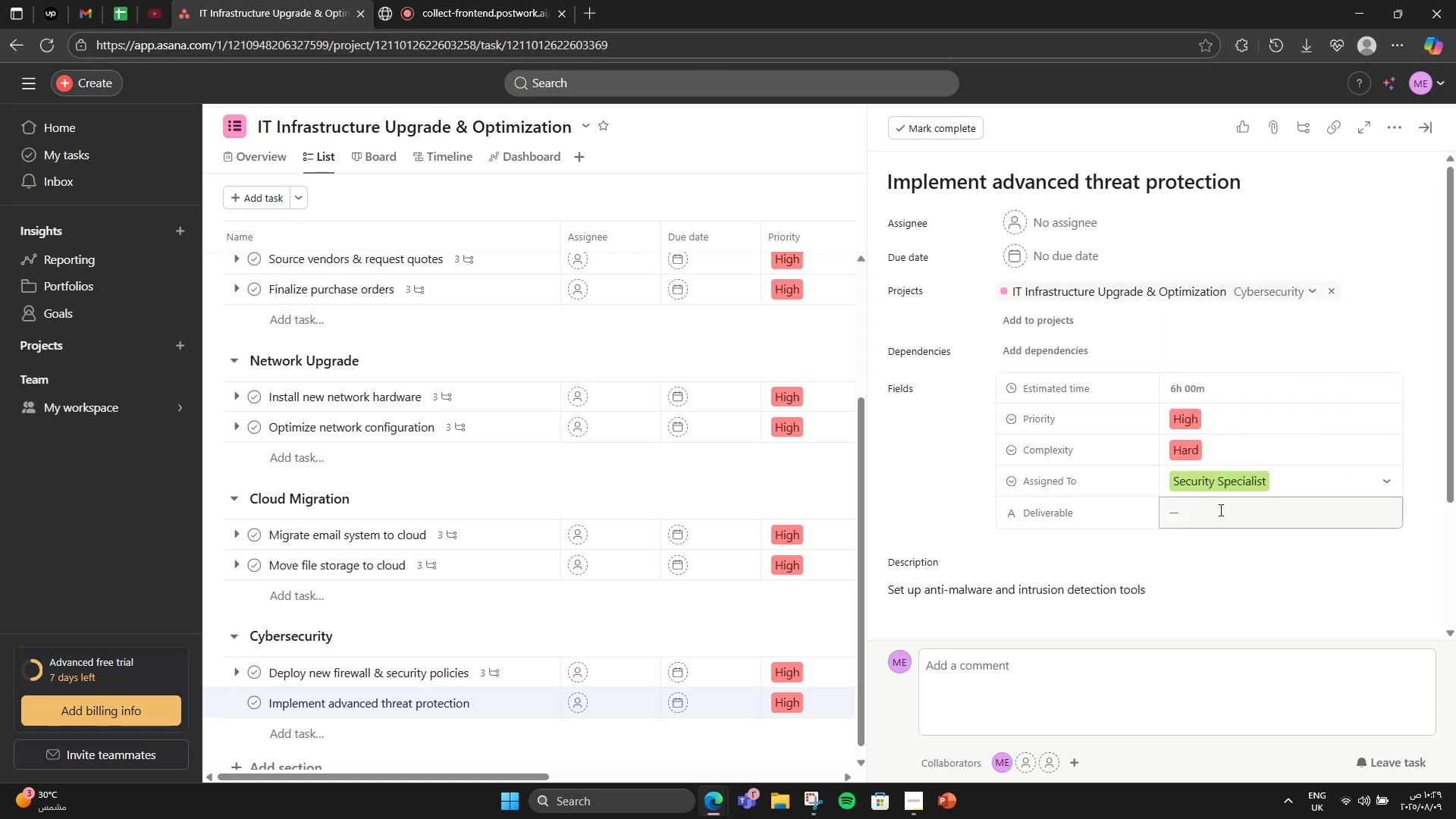 
wait(7.1)
 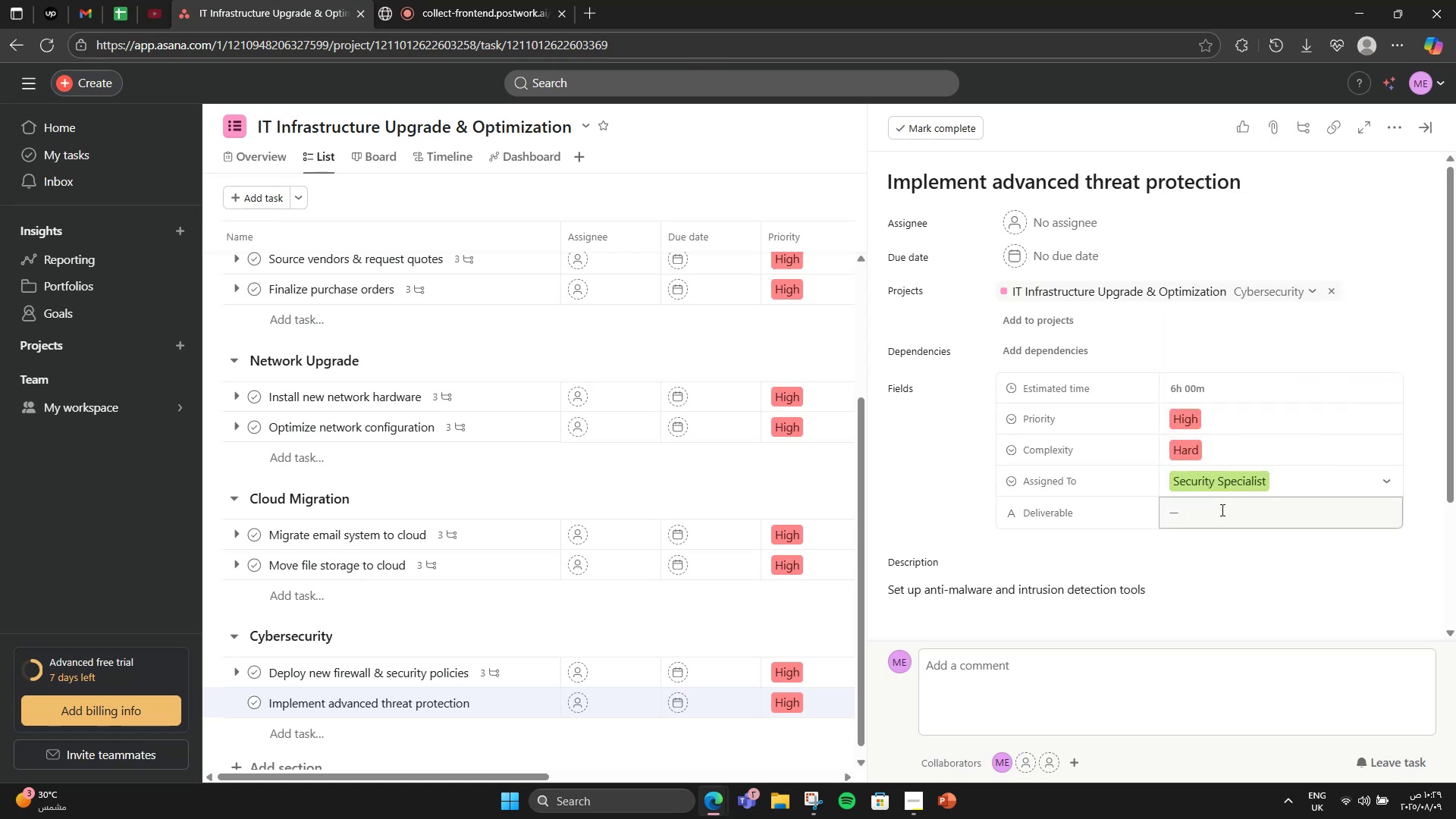 
left_click([1219, 510])
 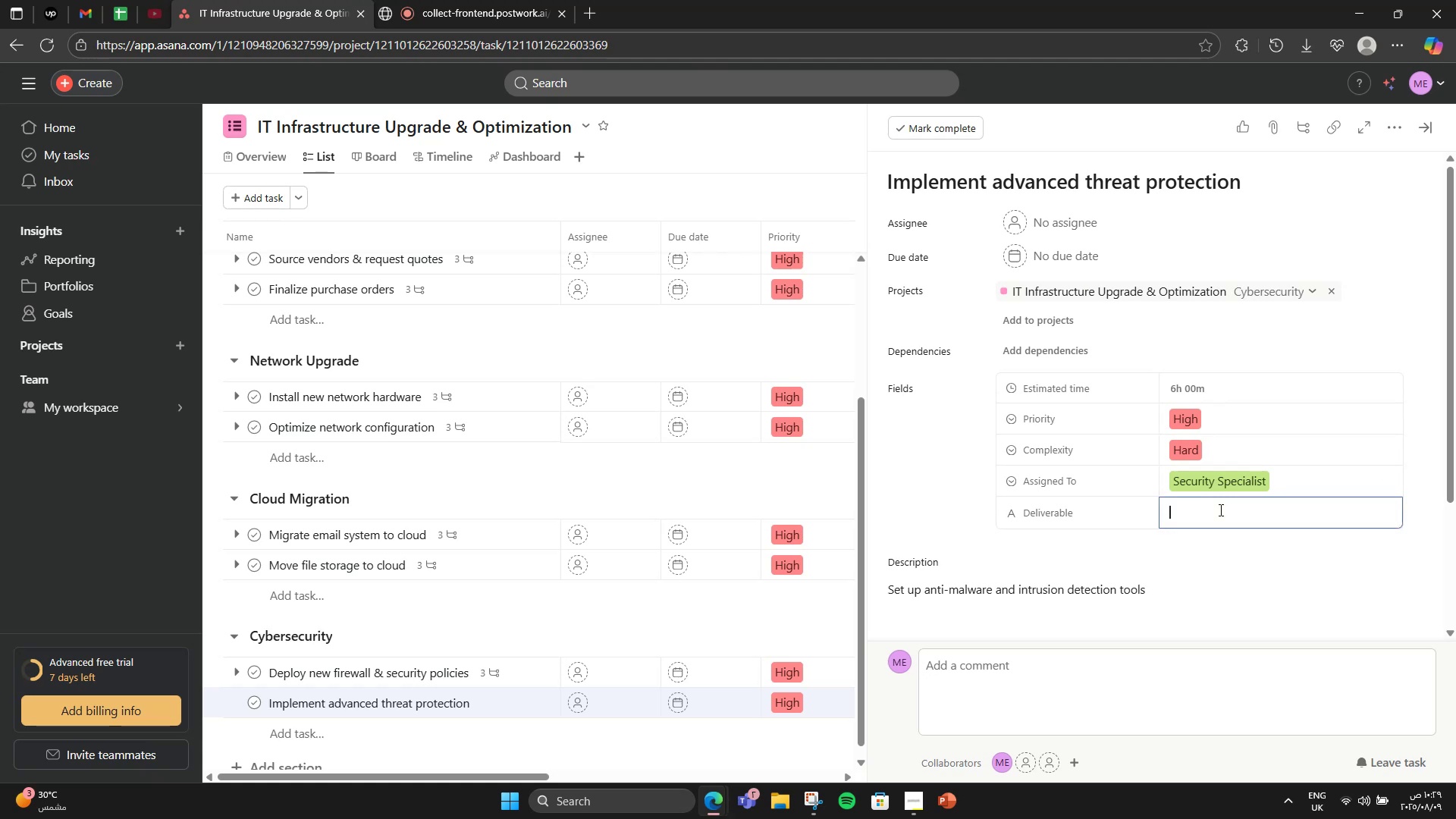 
type(Threat Prot)
 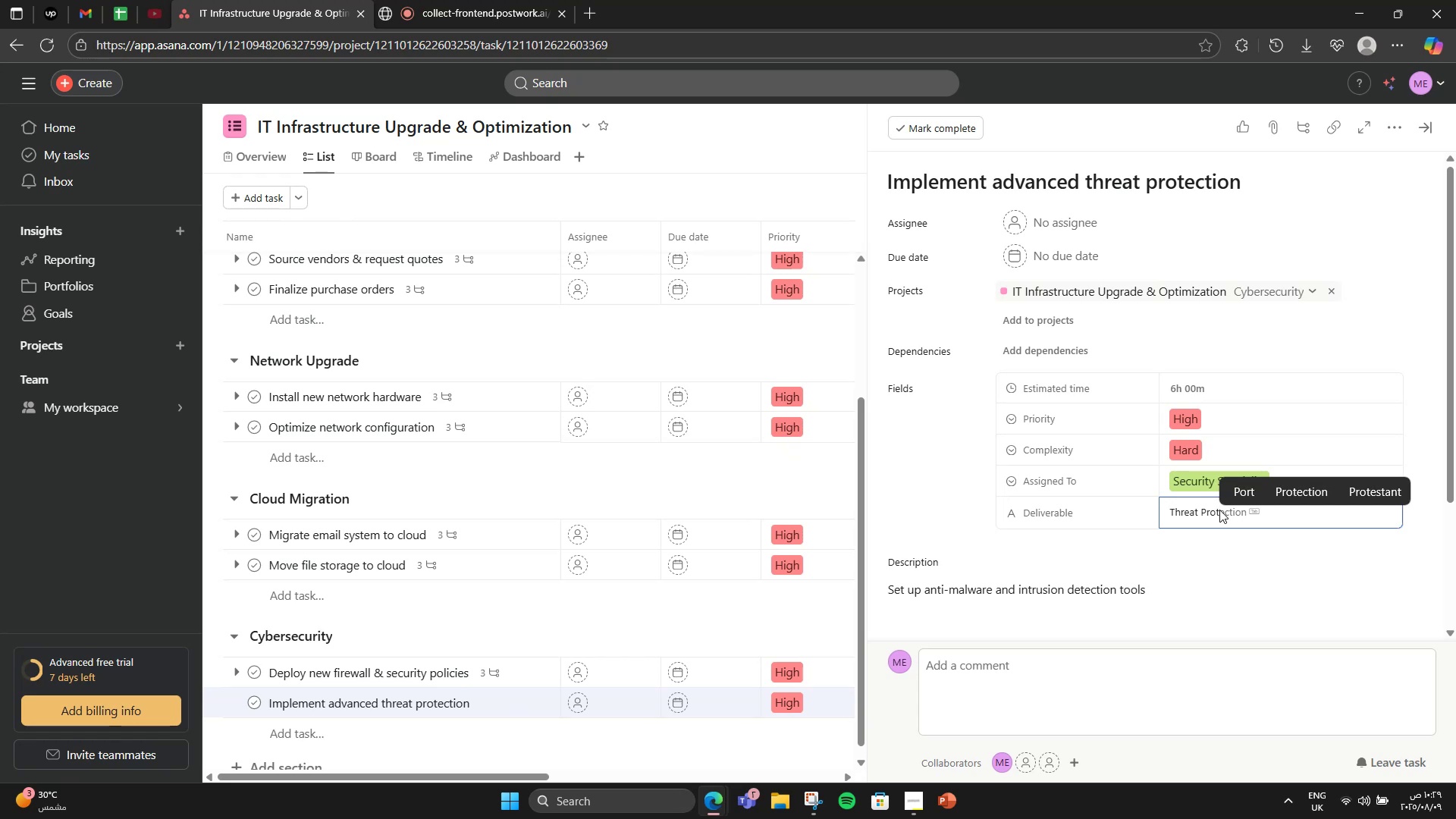 
key(ArrowRight)
 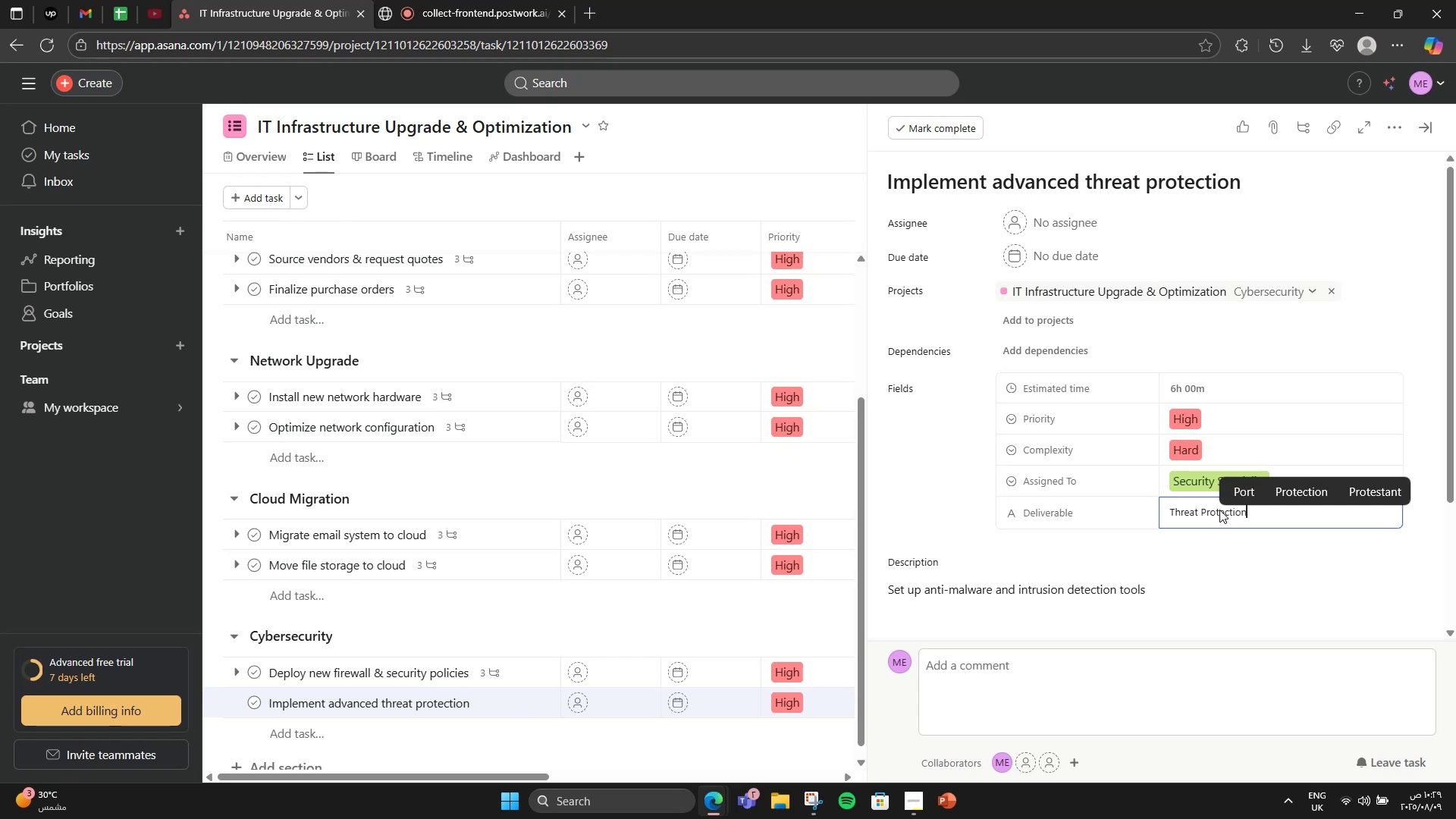 
type( Suite)
 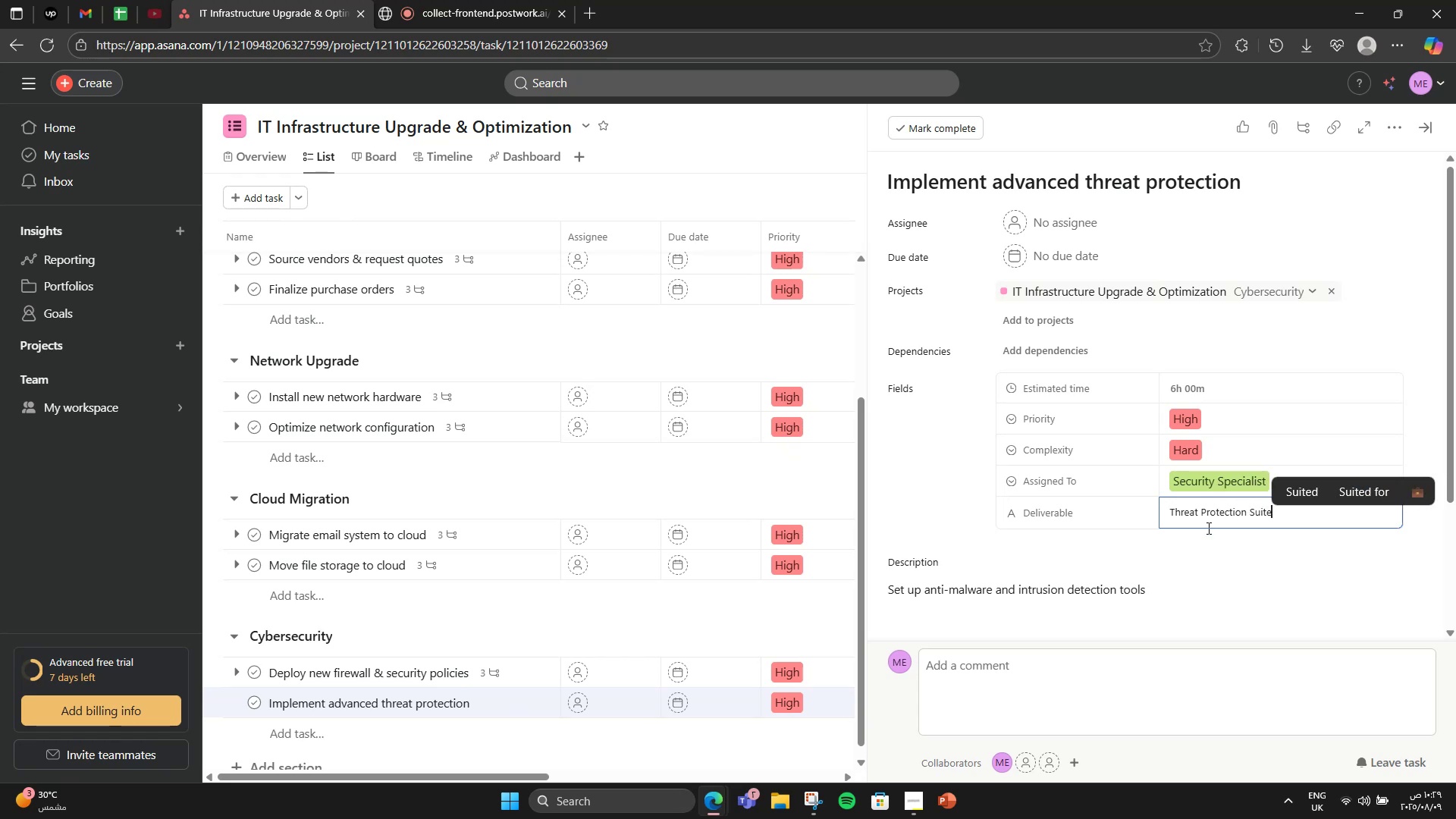 
left_click([1203, 545])
 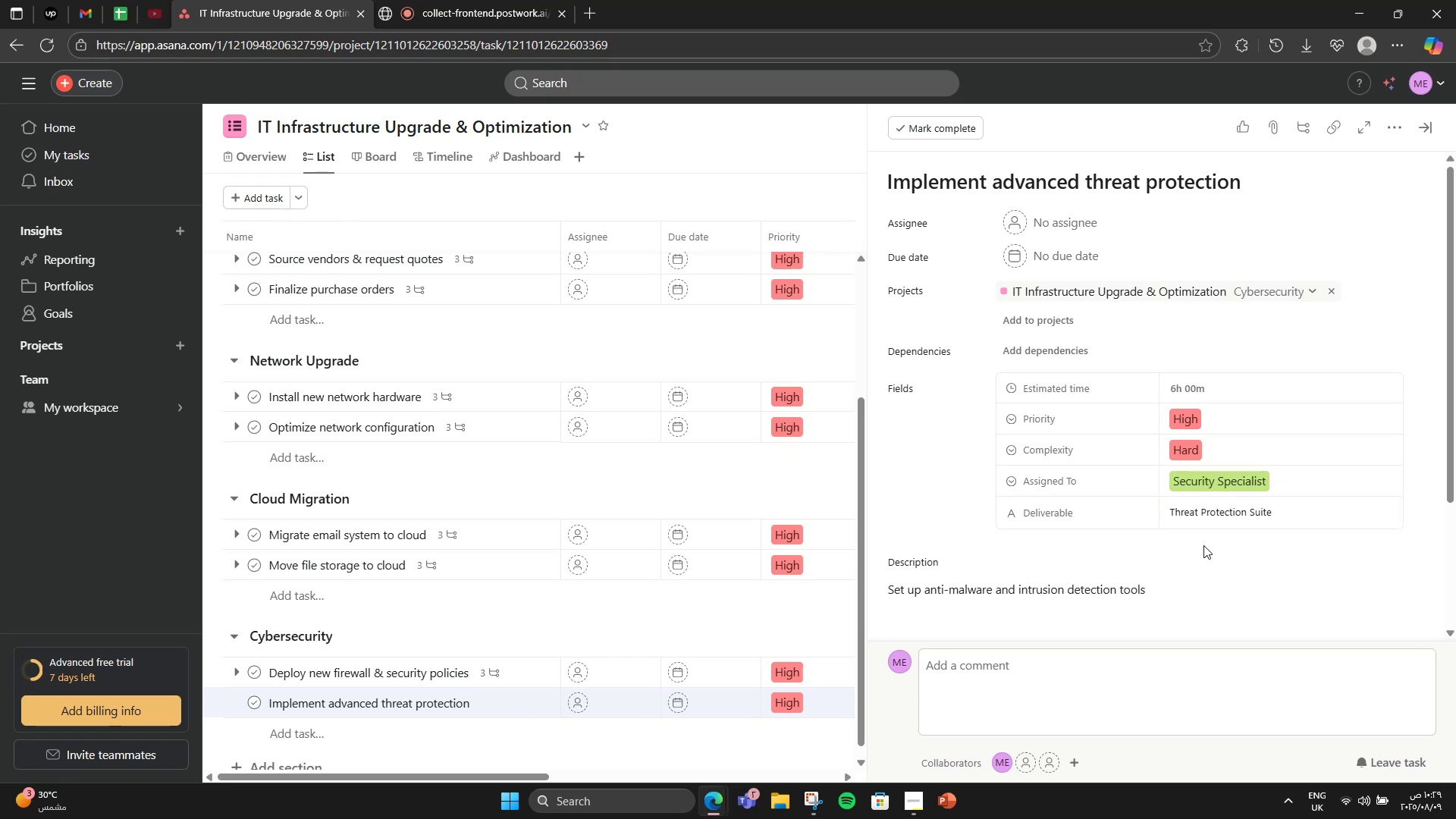 
scroll: coordinate [1203, 545], scroll_direction: down, amount: 2.0
 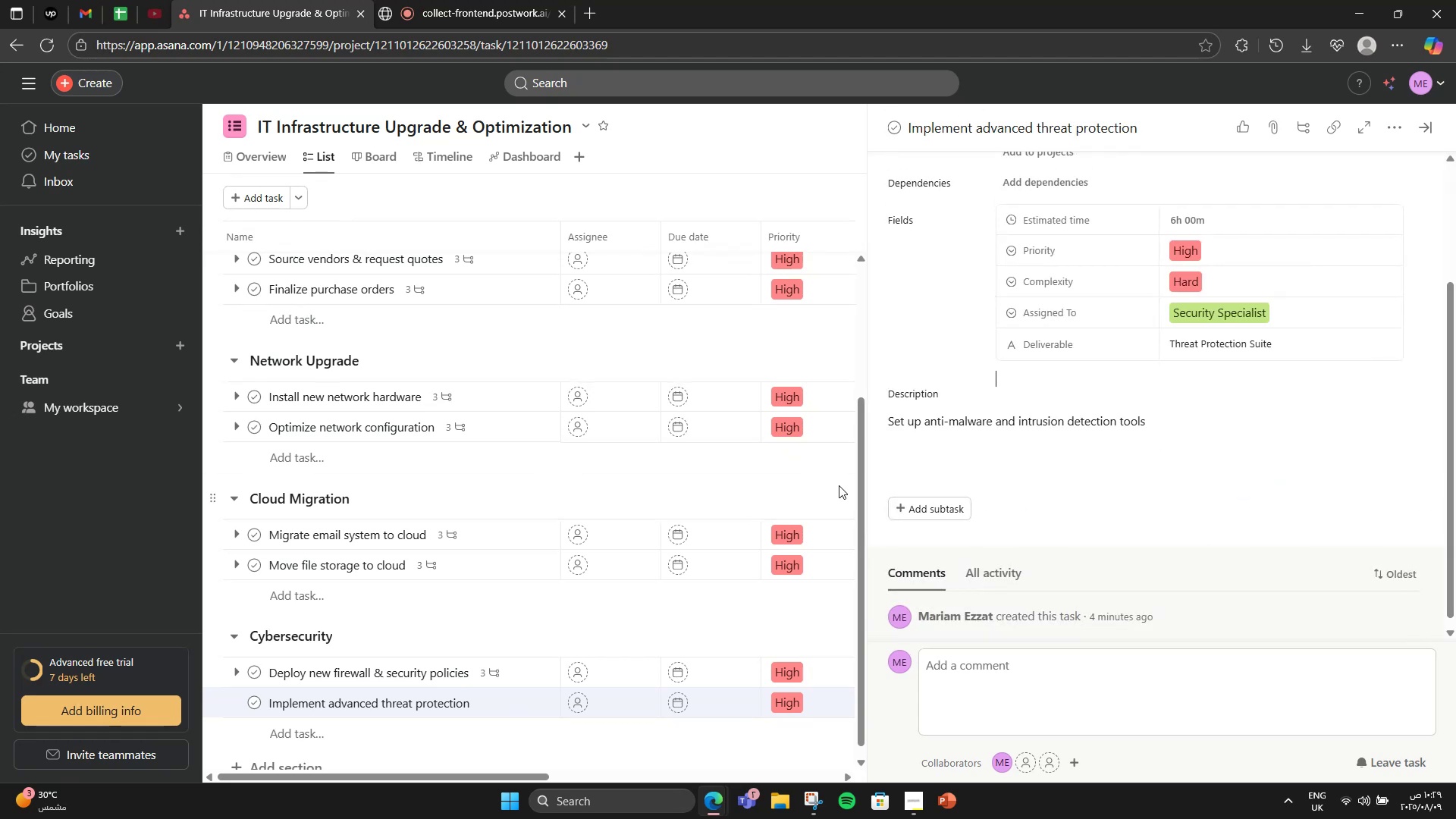 
left_click([913, 499])
 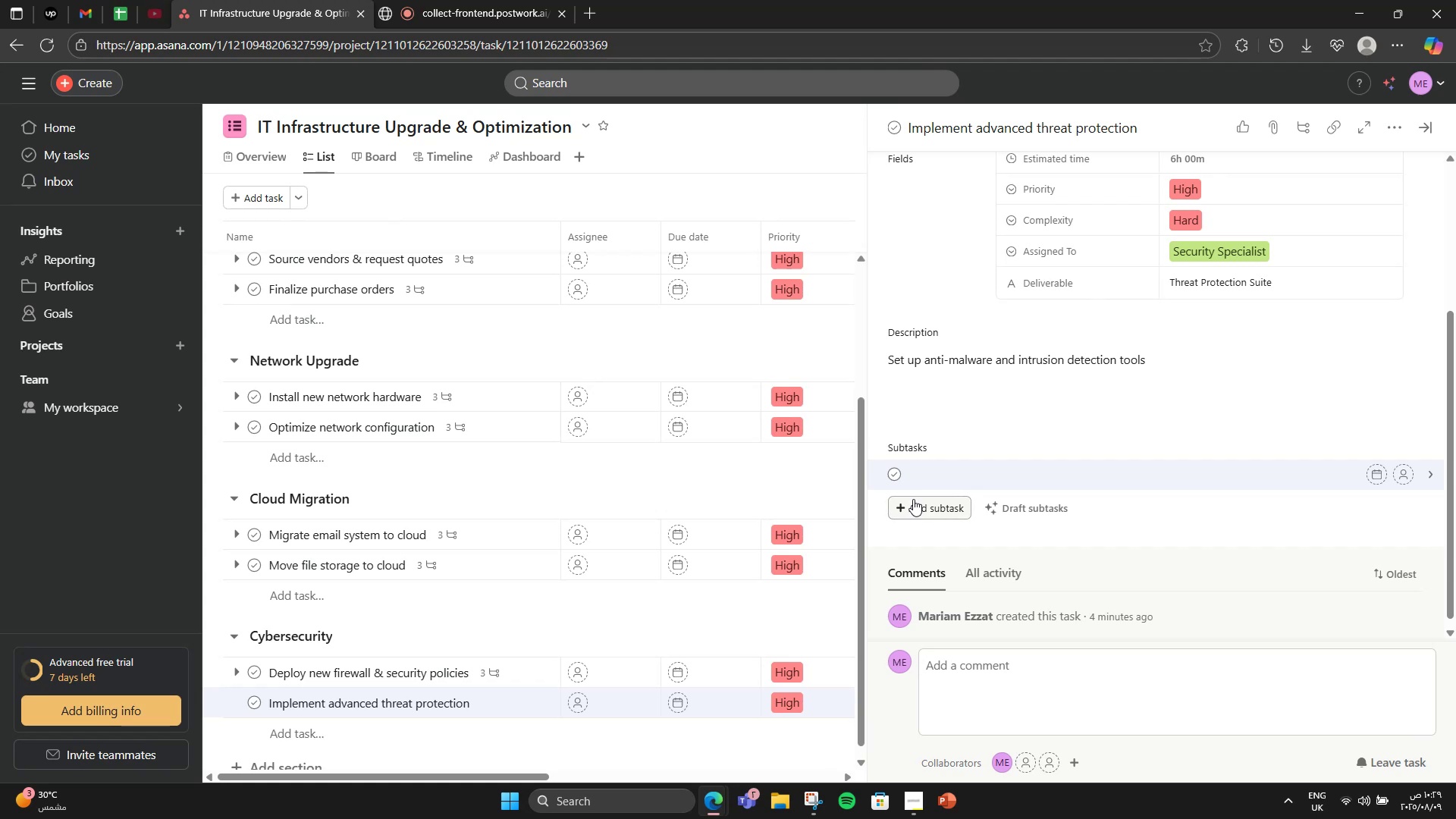 
type(Install software)
 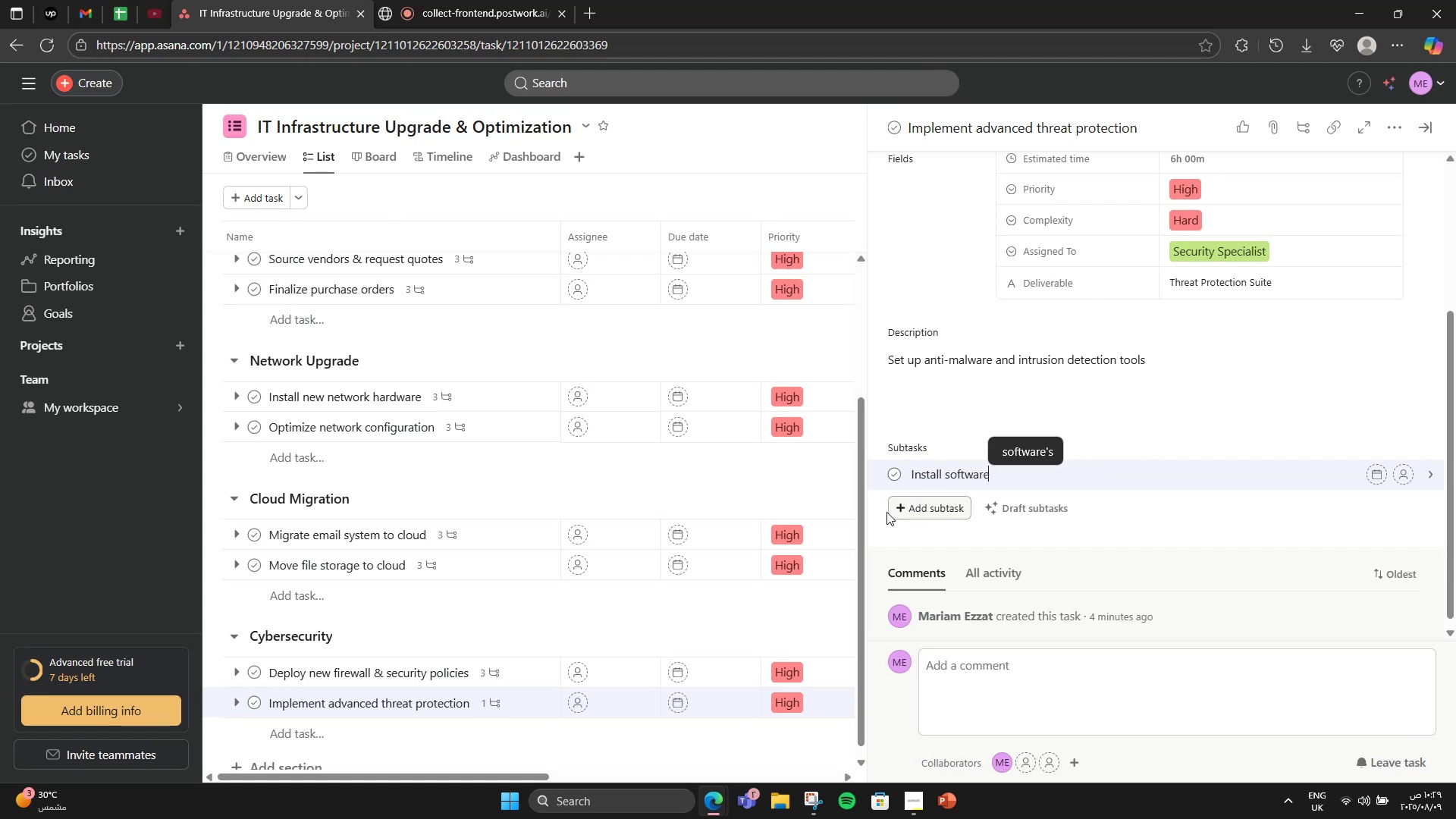 
key(Enter)
 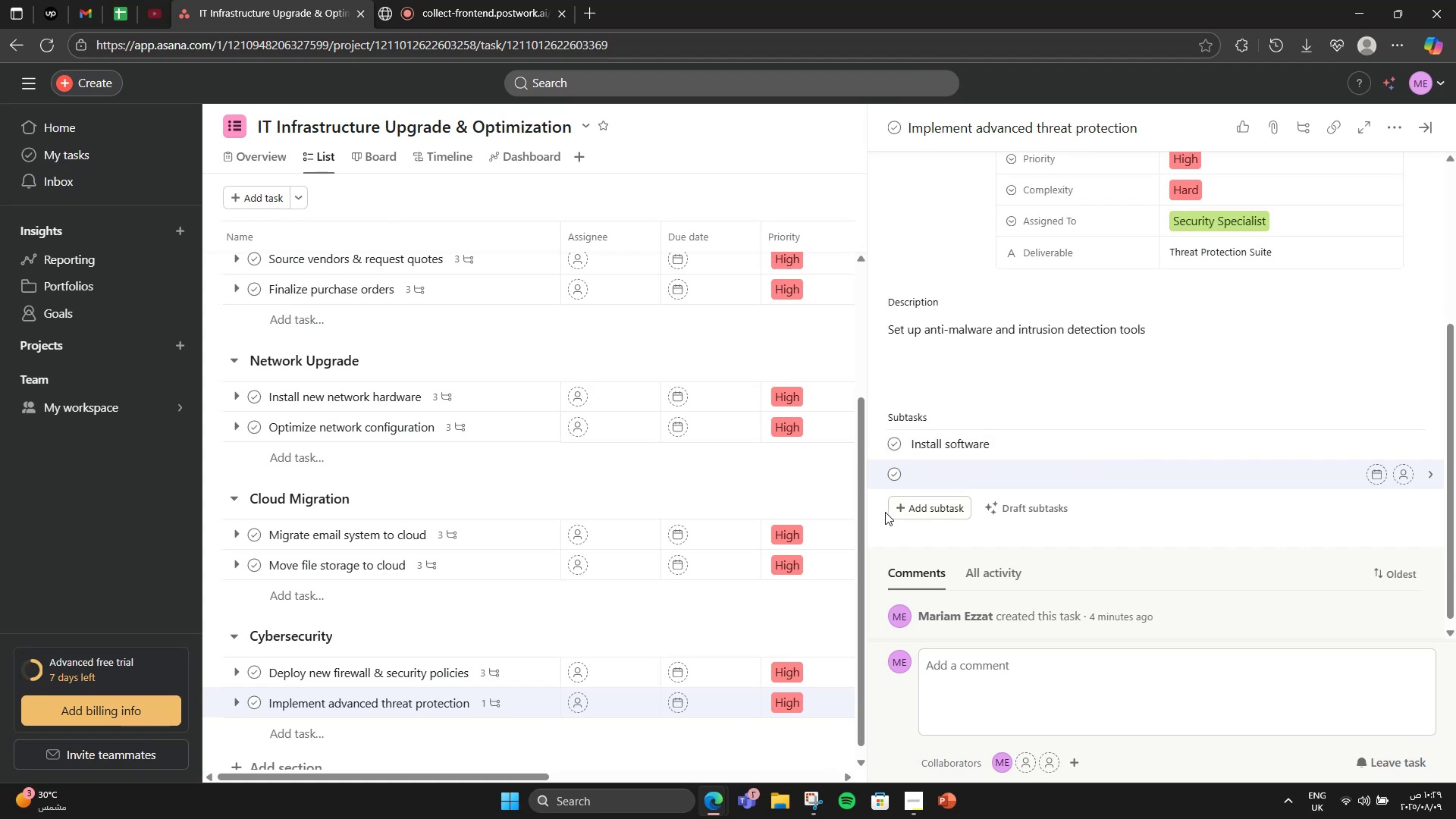 
type(Configure)
 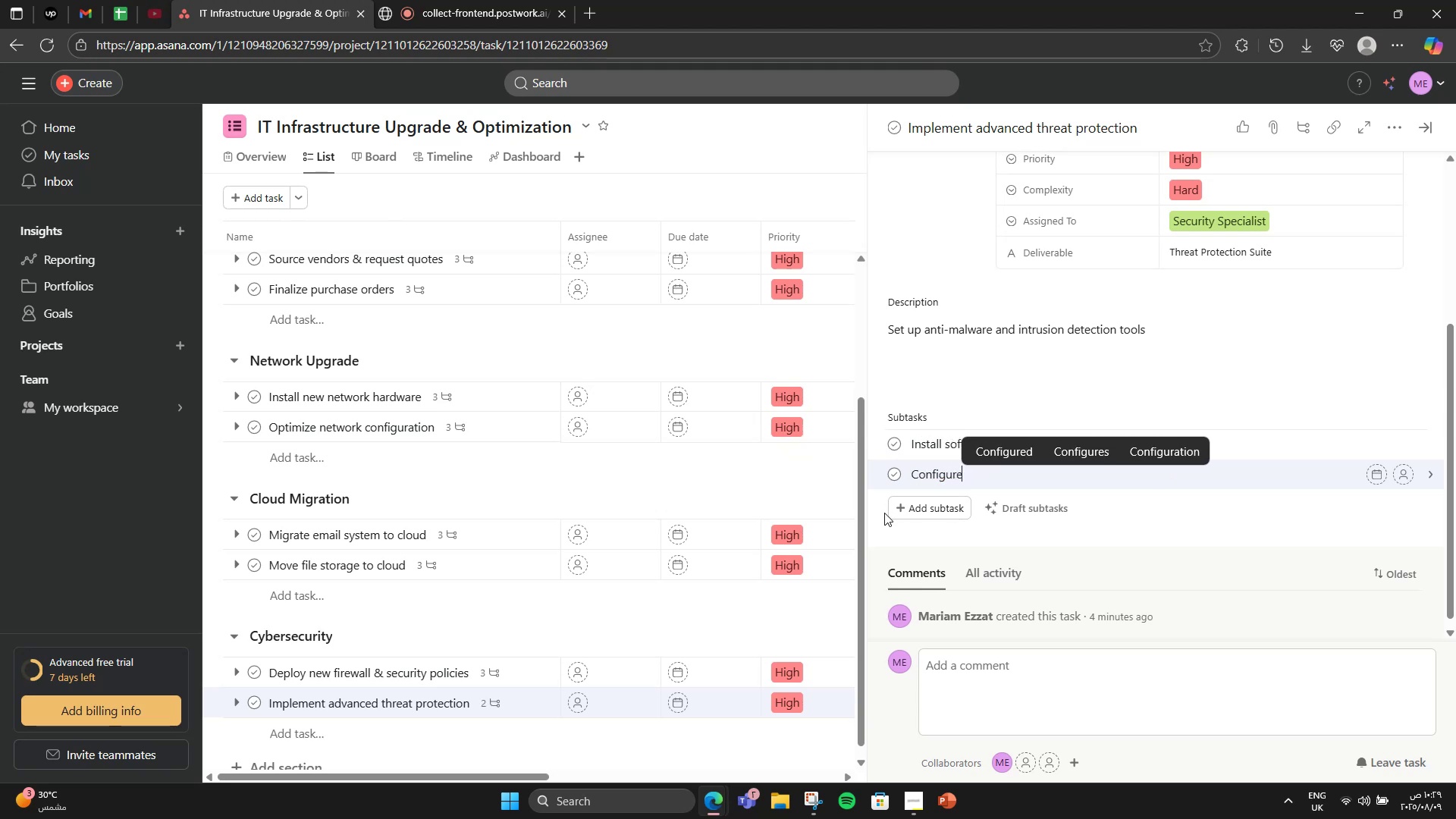 
key(Enter)
 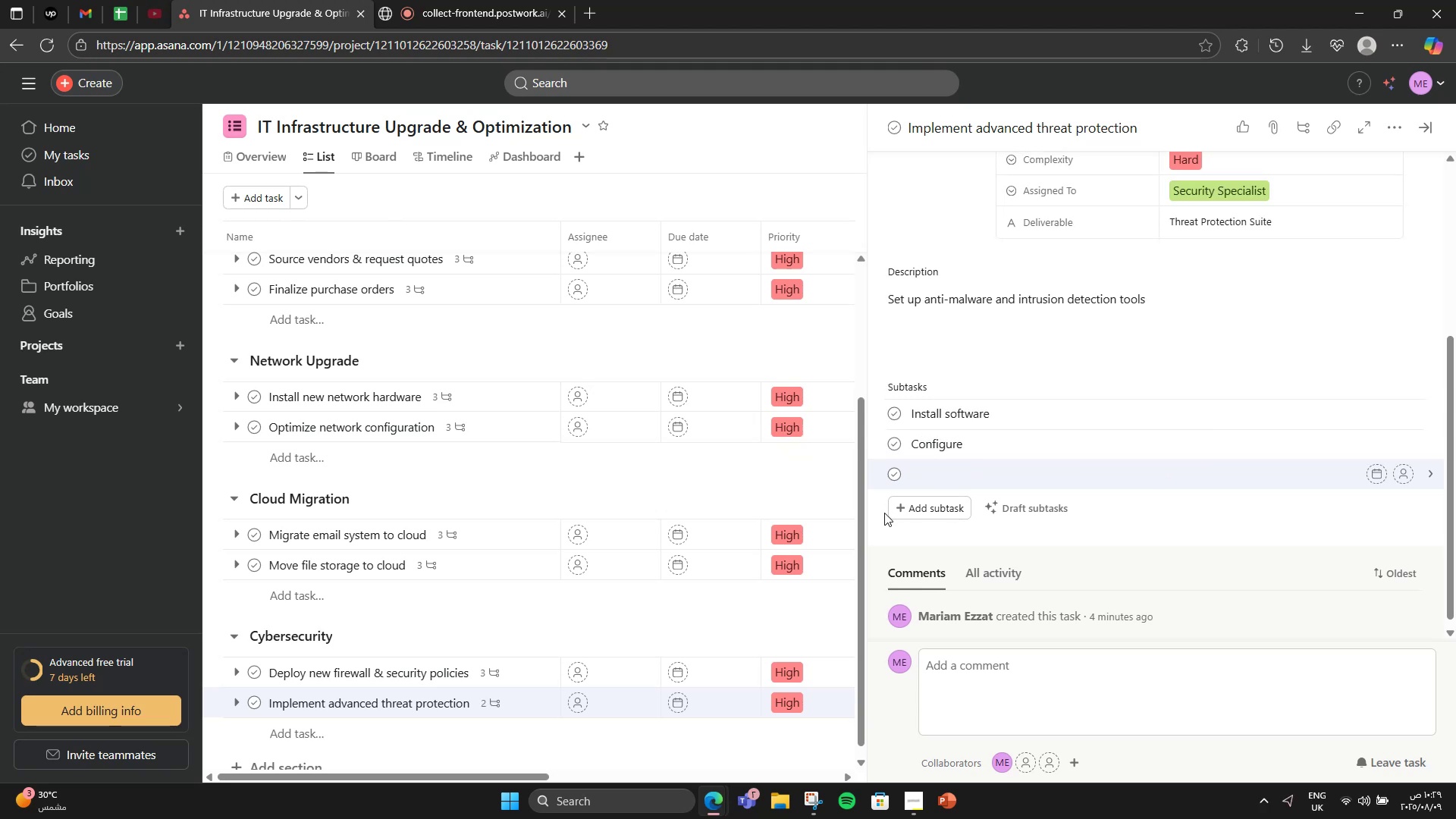 
type(N'M)
key(Backspace)
key(Backspace)
key(Backspace)
type(Monitor)
 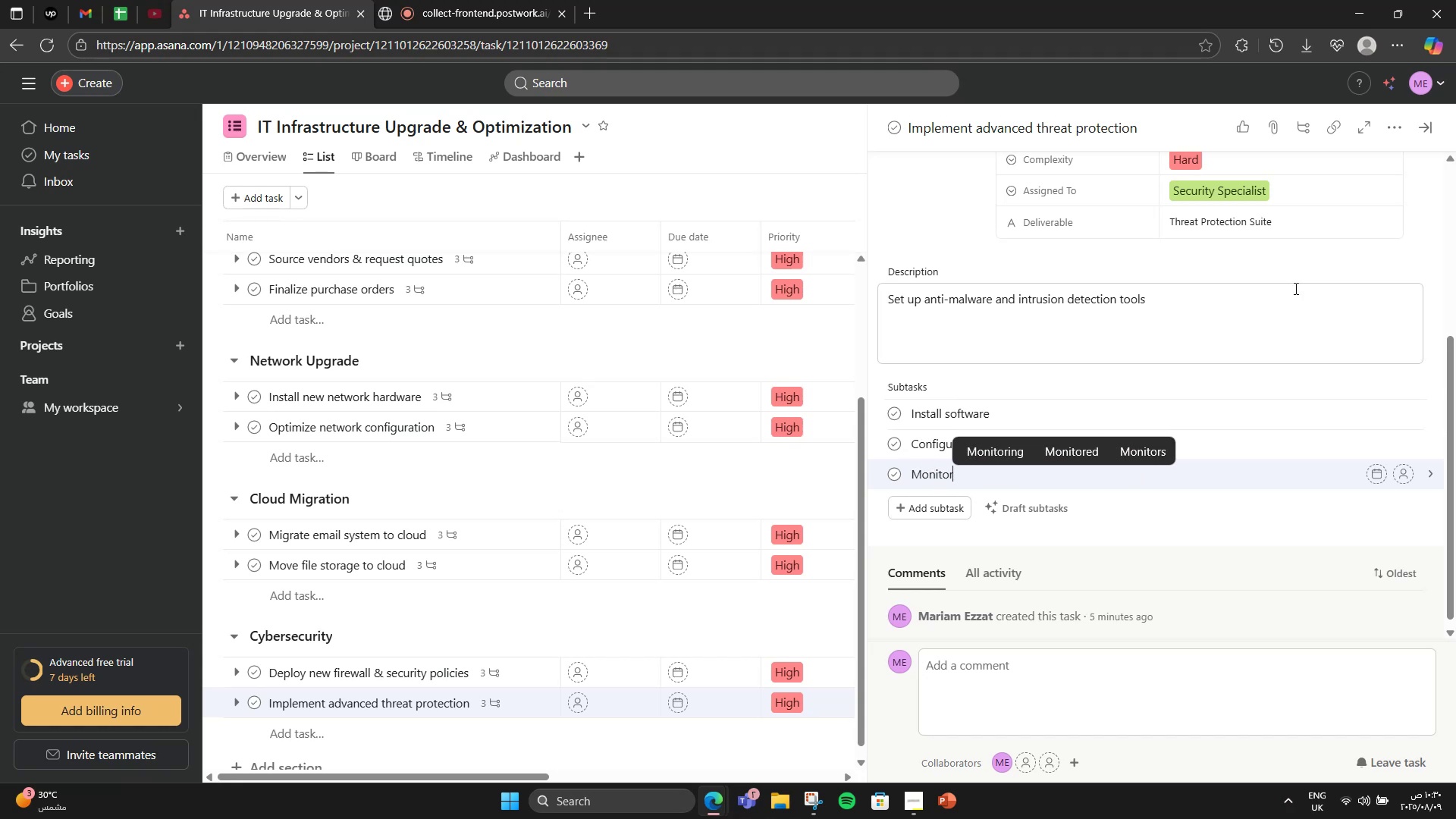 
left_click([1242, 356])
 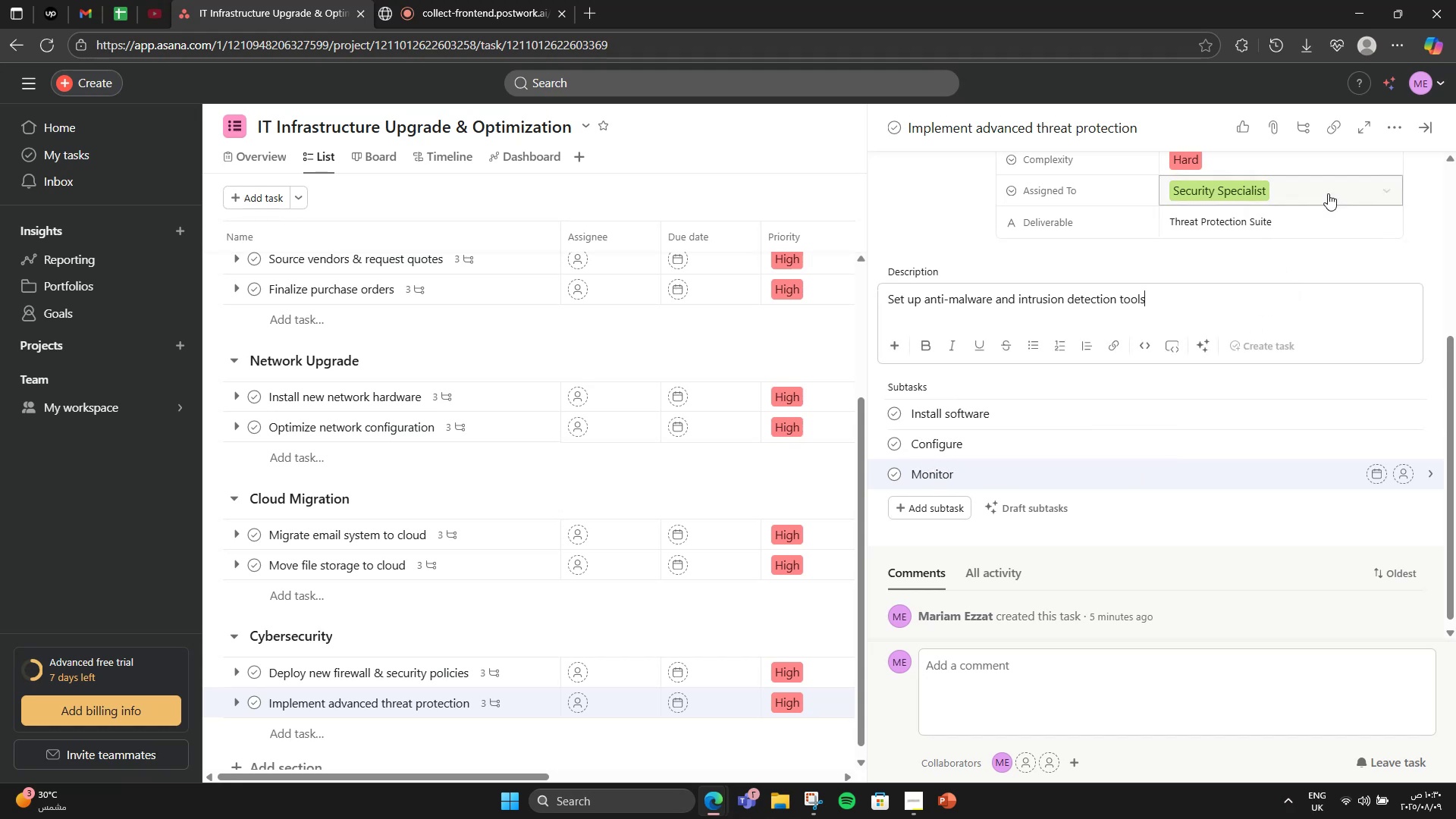 
scroll: coordinate [1345, 259], scroll_direction: up, amount: 1.0
 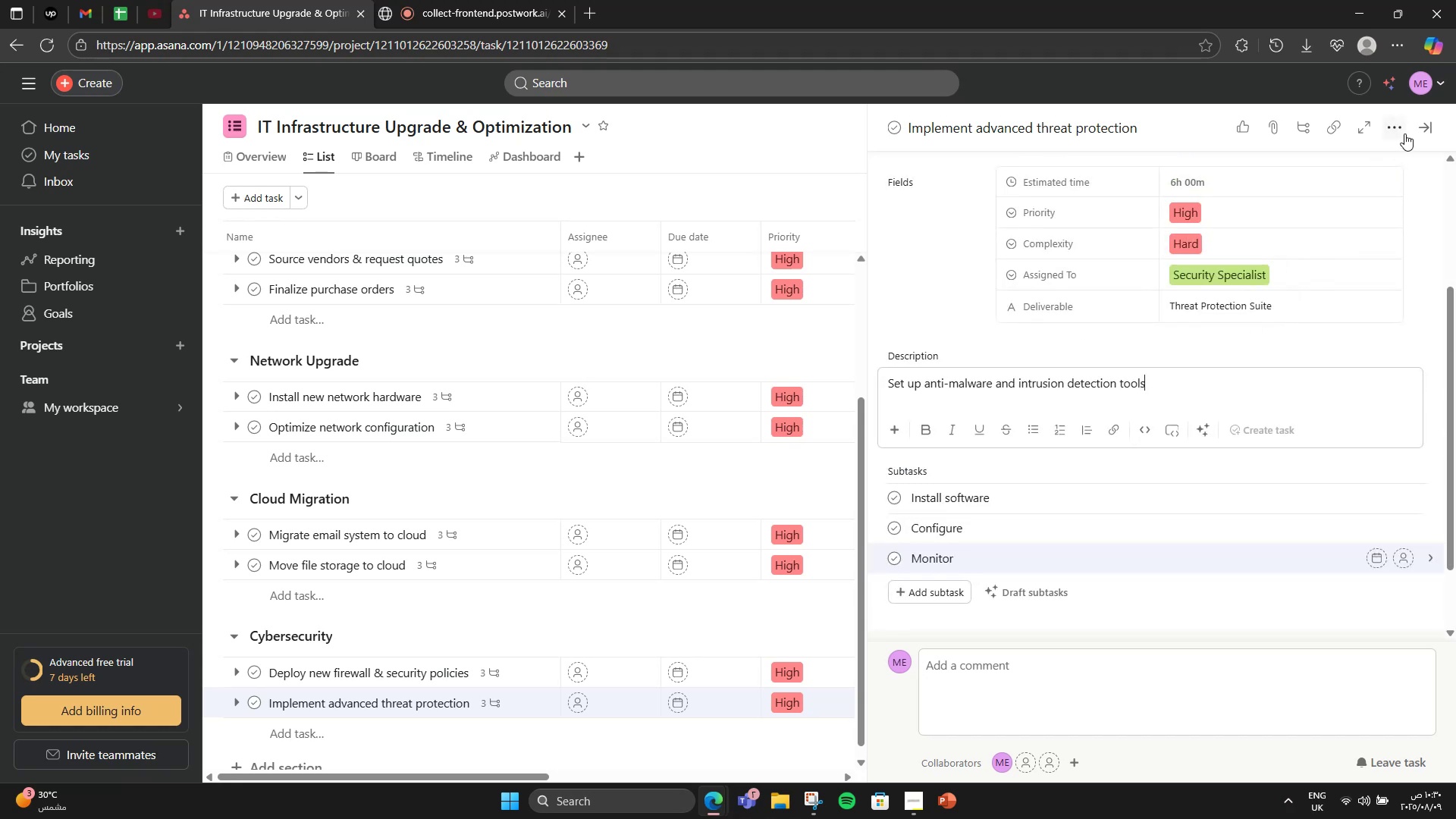 
left_click([1426, 132])
 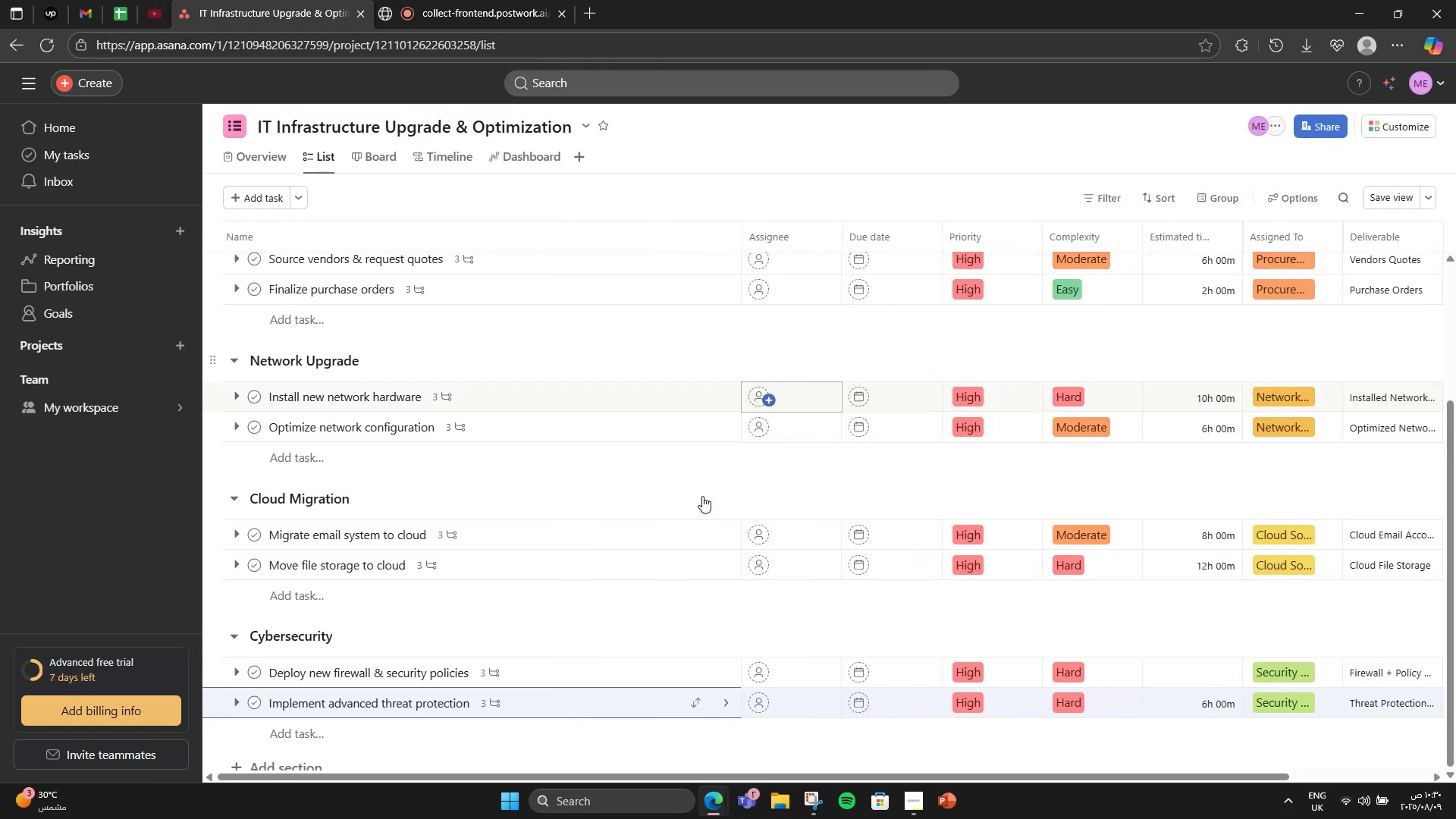 
scroll: coordinate [299, 745], scroll_direction: down, amount: 3.0
 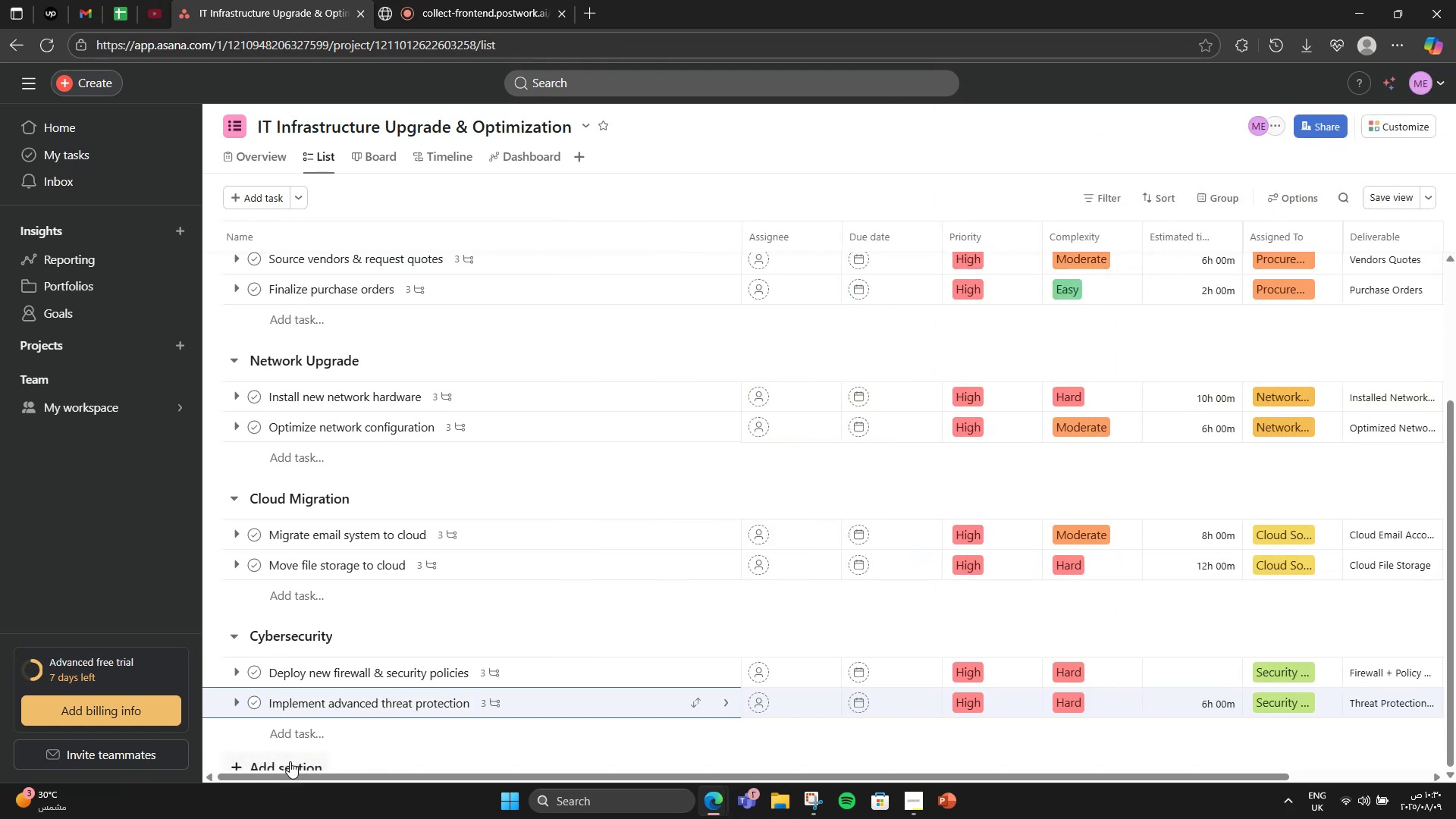 
left_click([290, 761])
 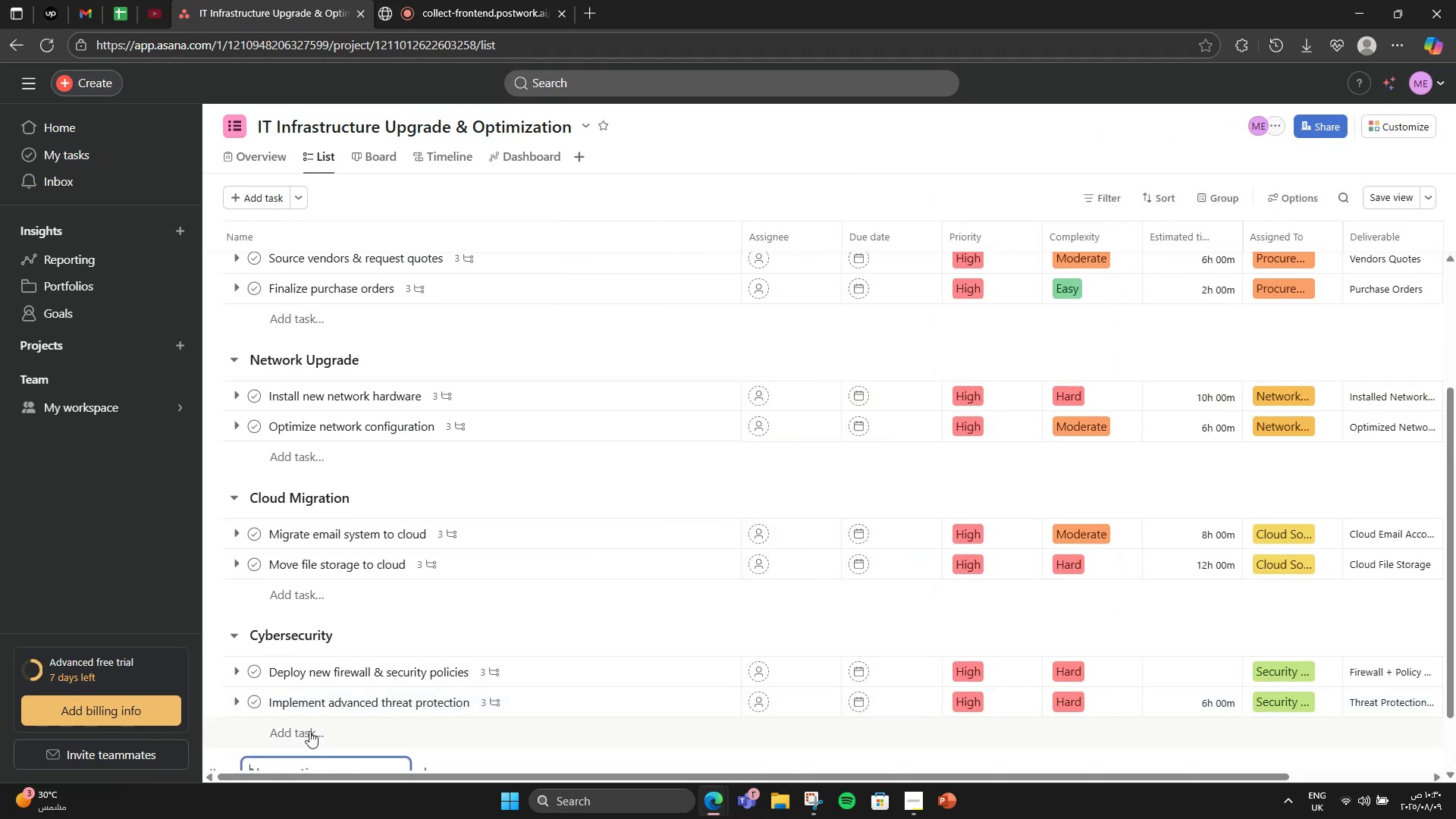 
scroll: coordinate [394, 611], scroll_direction: down, amount: 2.0
 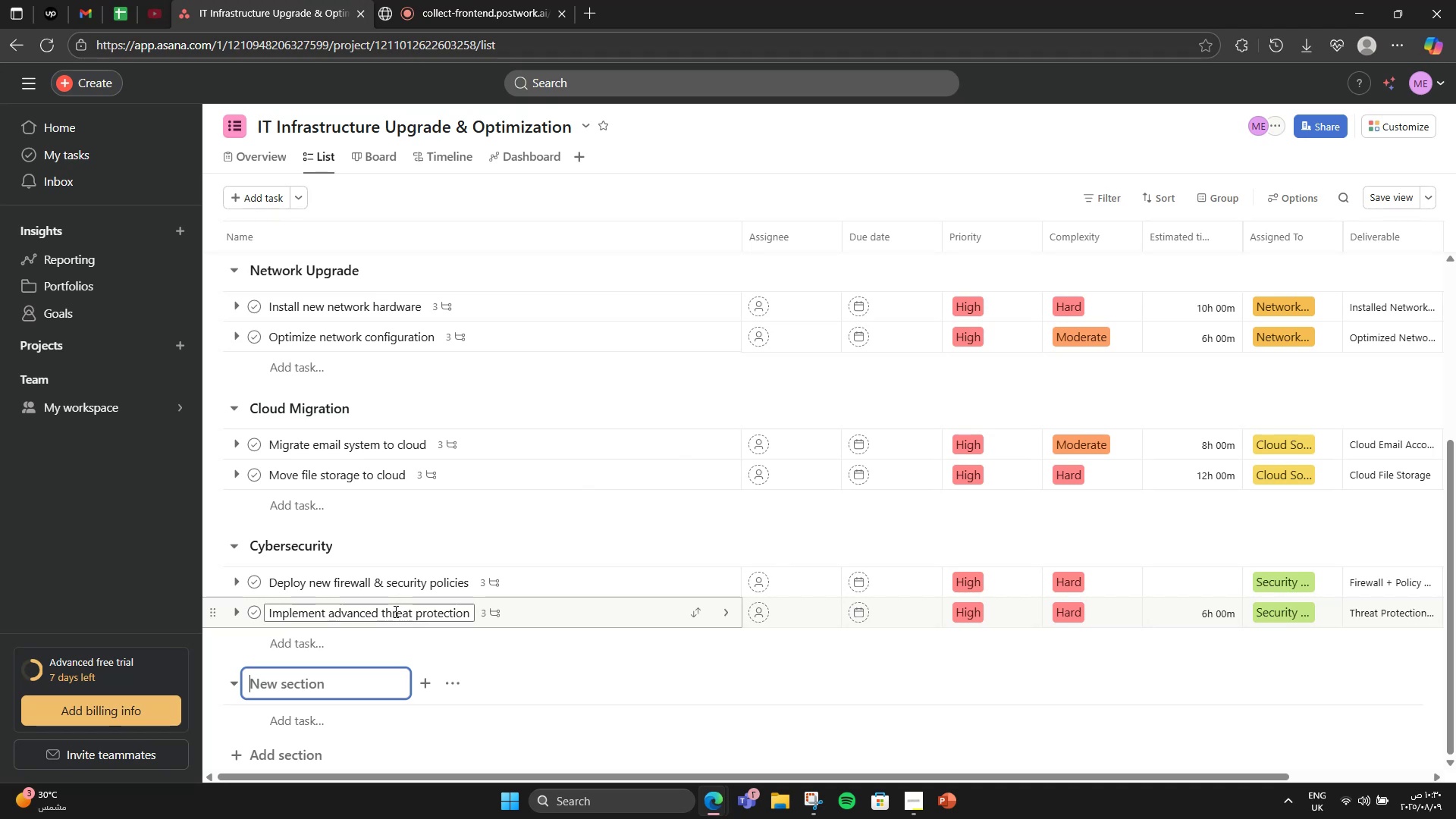 
wait(10.42)
 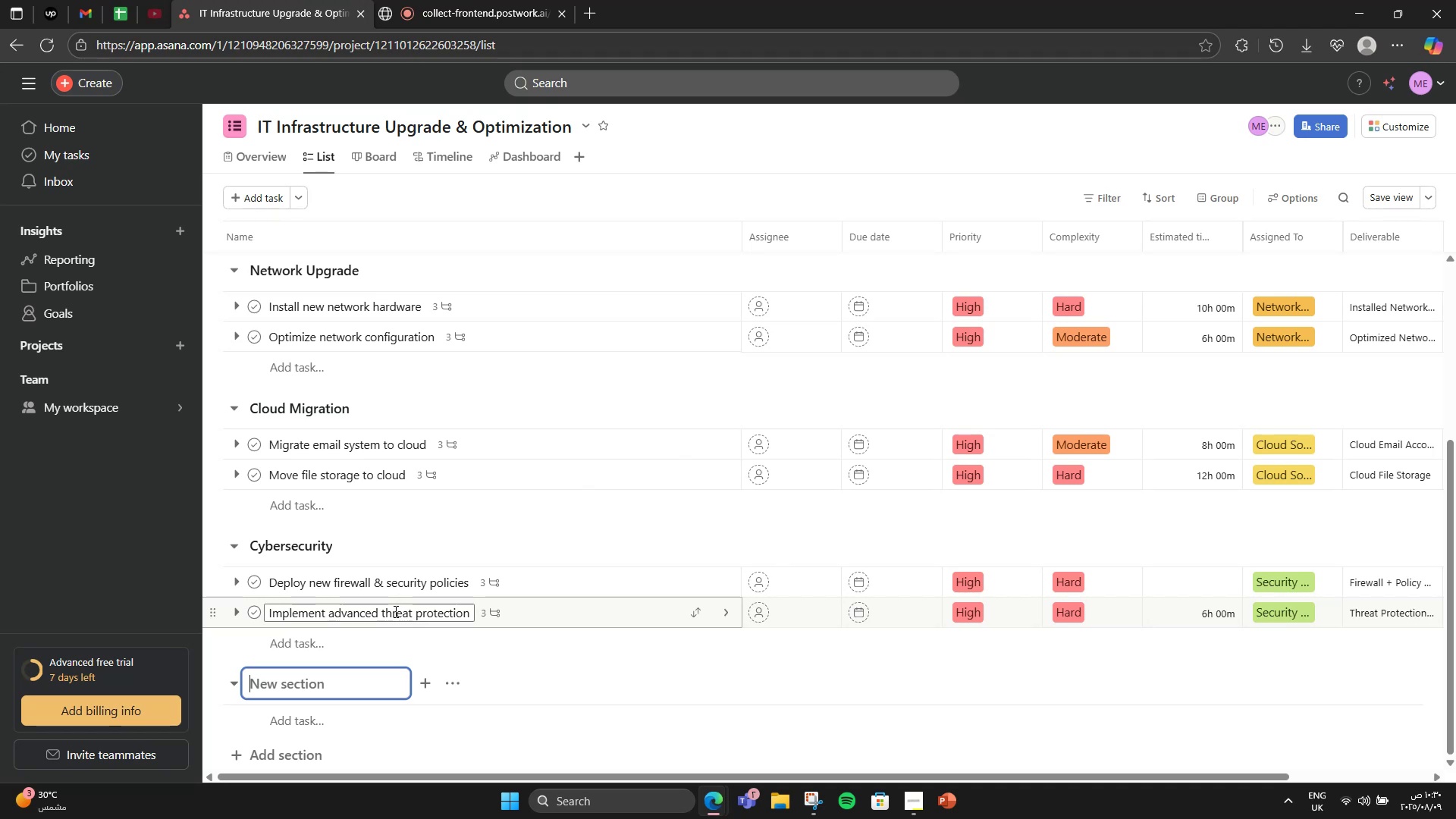 
type(Testing & Handover)
 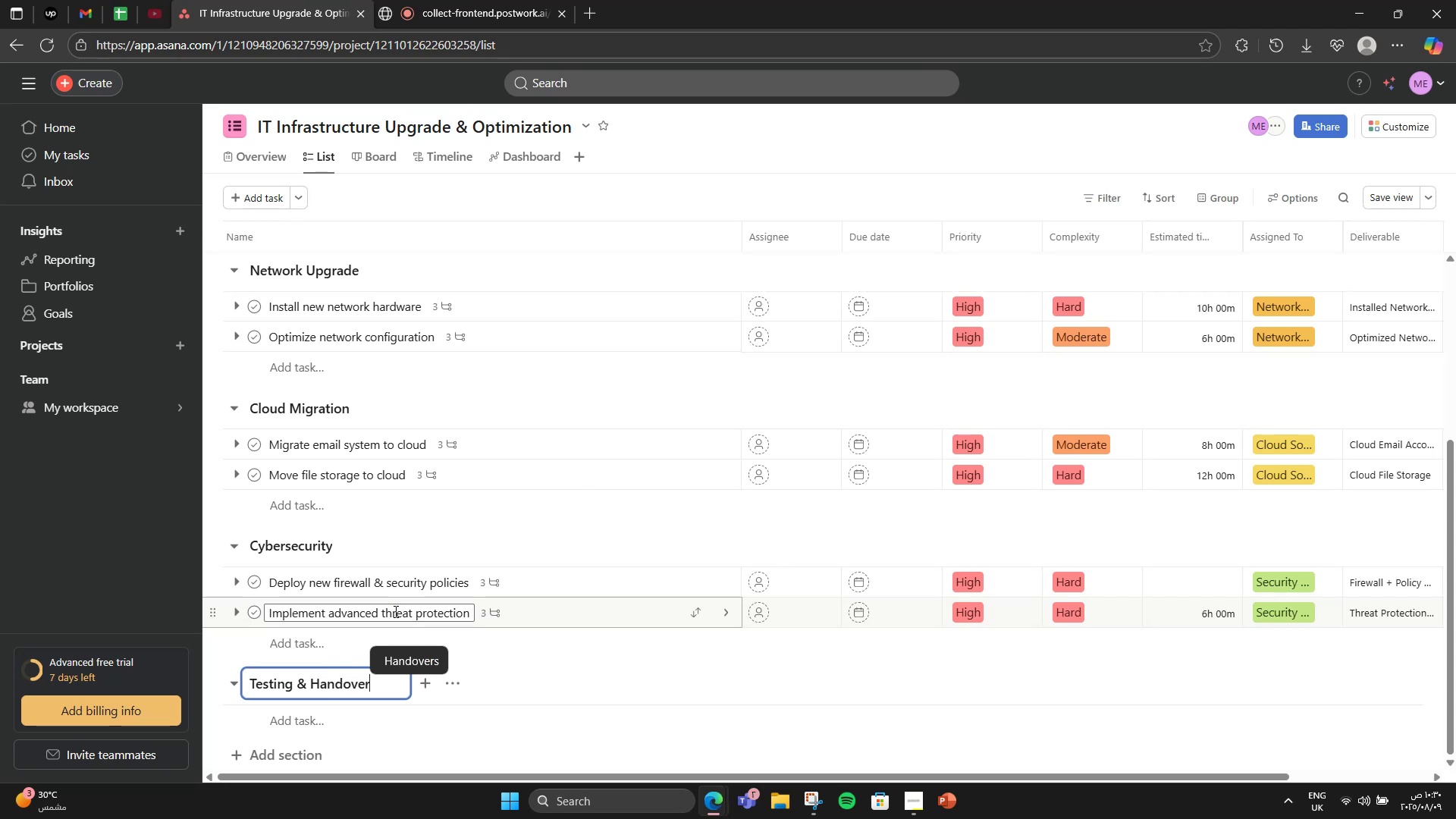 
left_click([306, 717])
 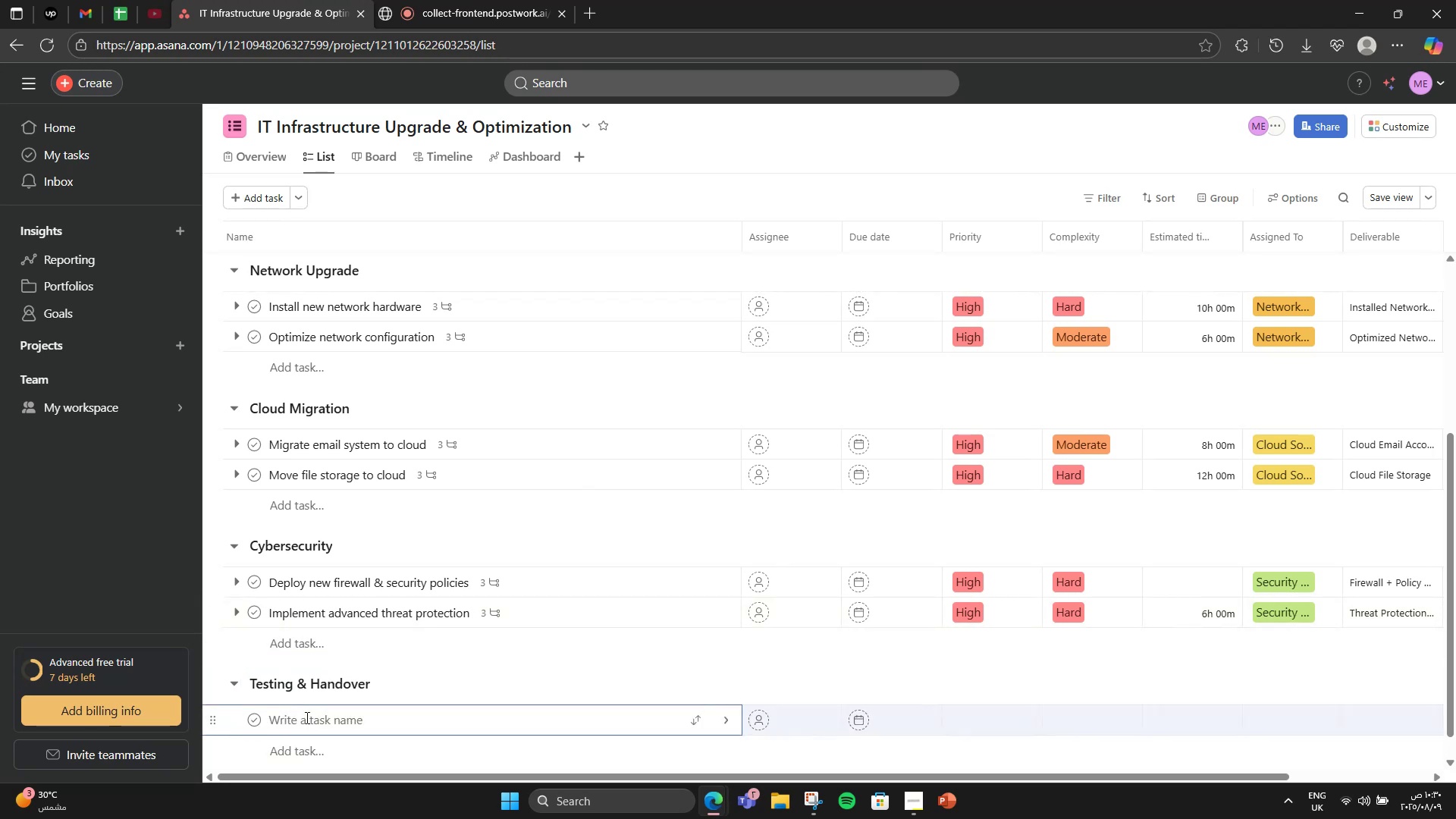 
type(Conduct system )
 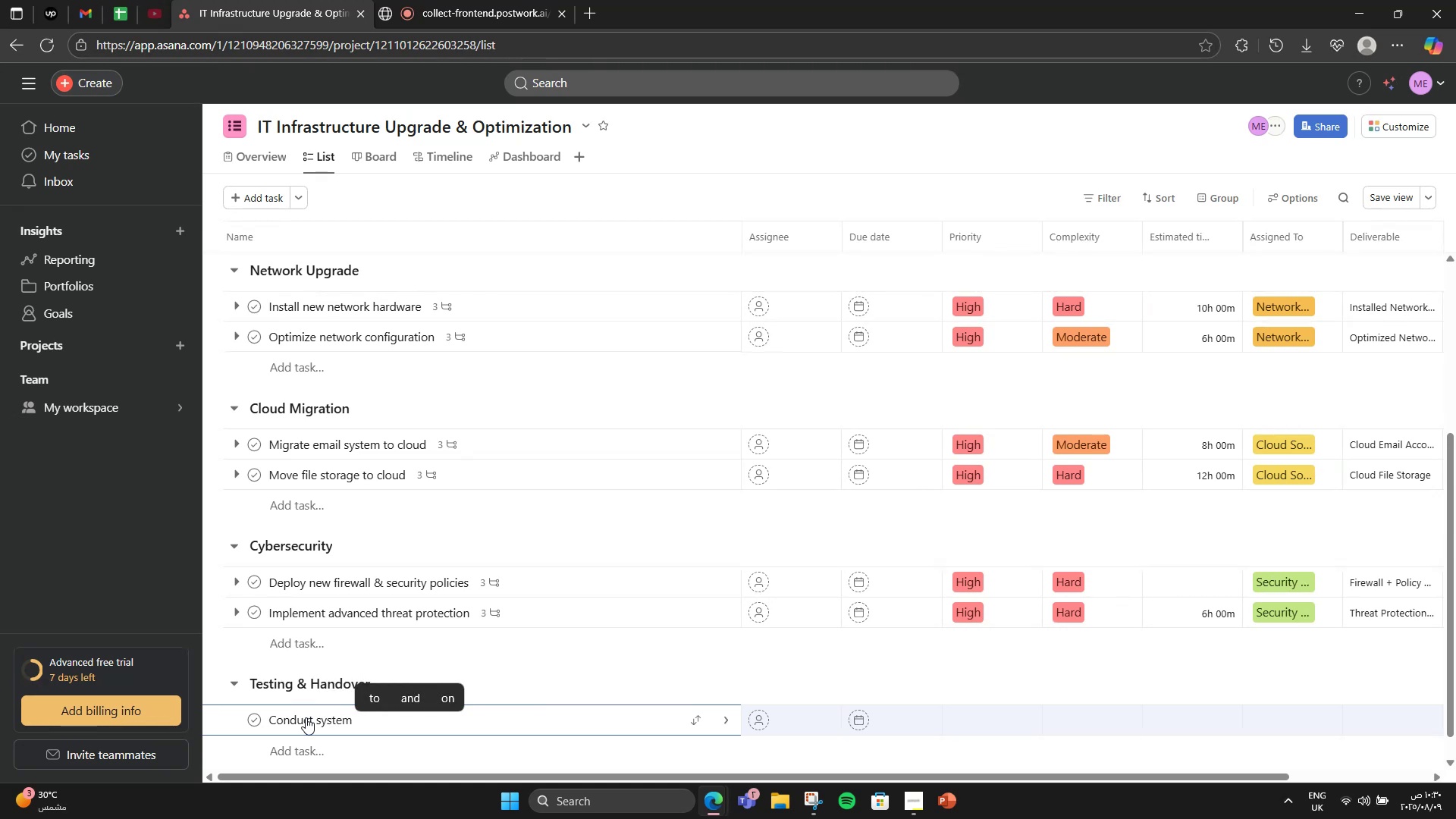 
wait(8.07)
 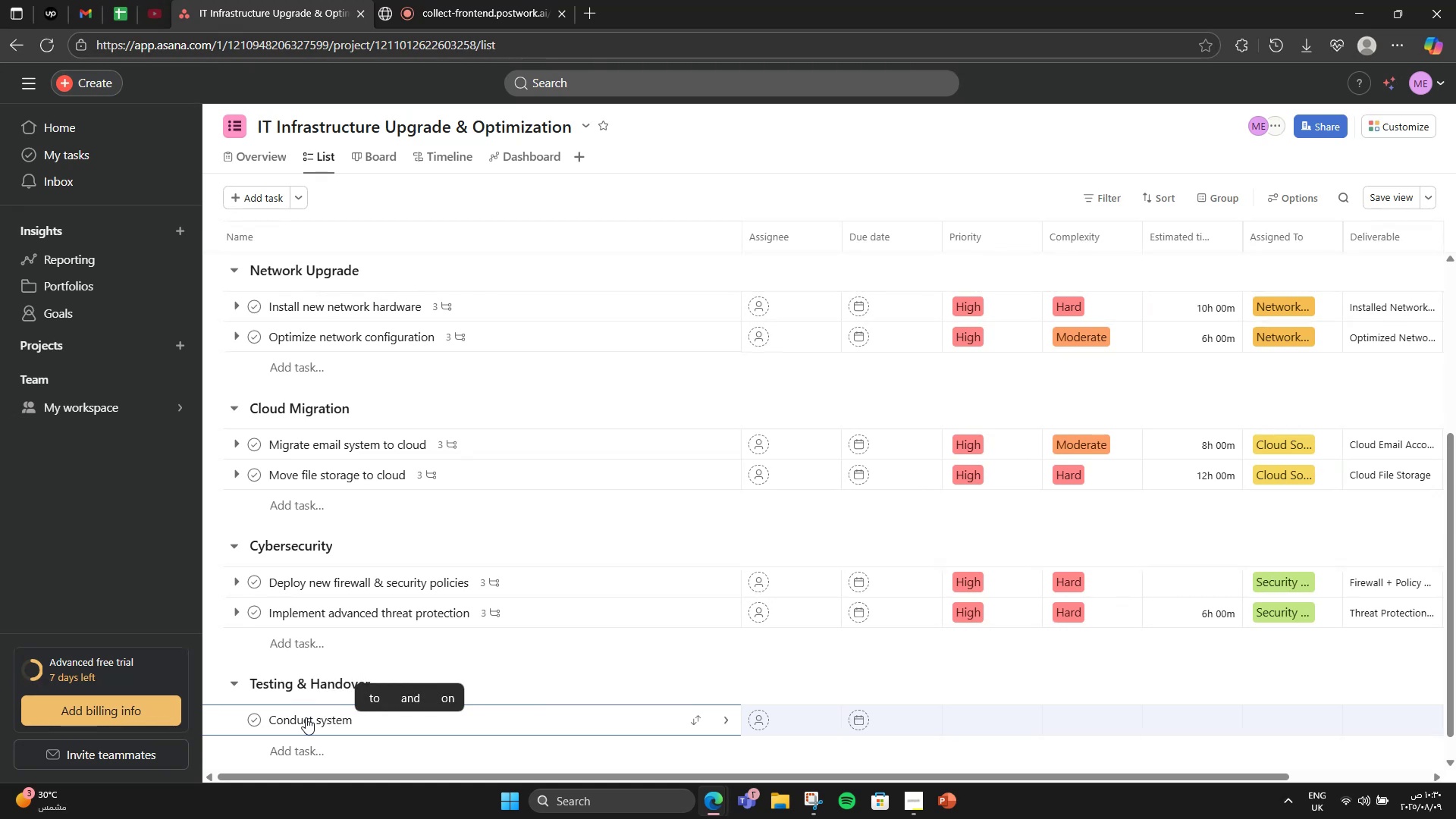 
type(testing)
 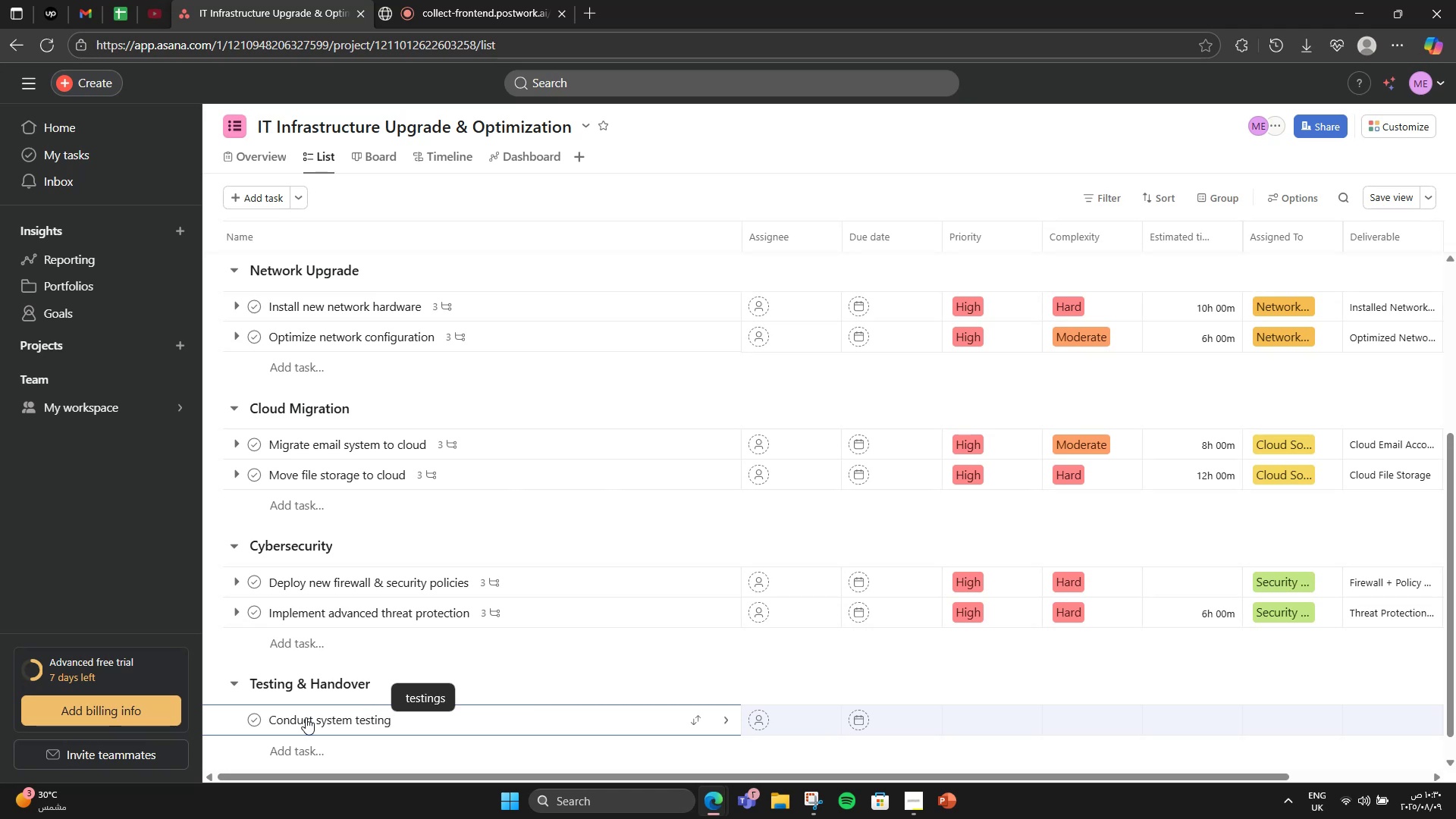 
key(Enter)
 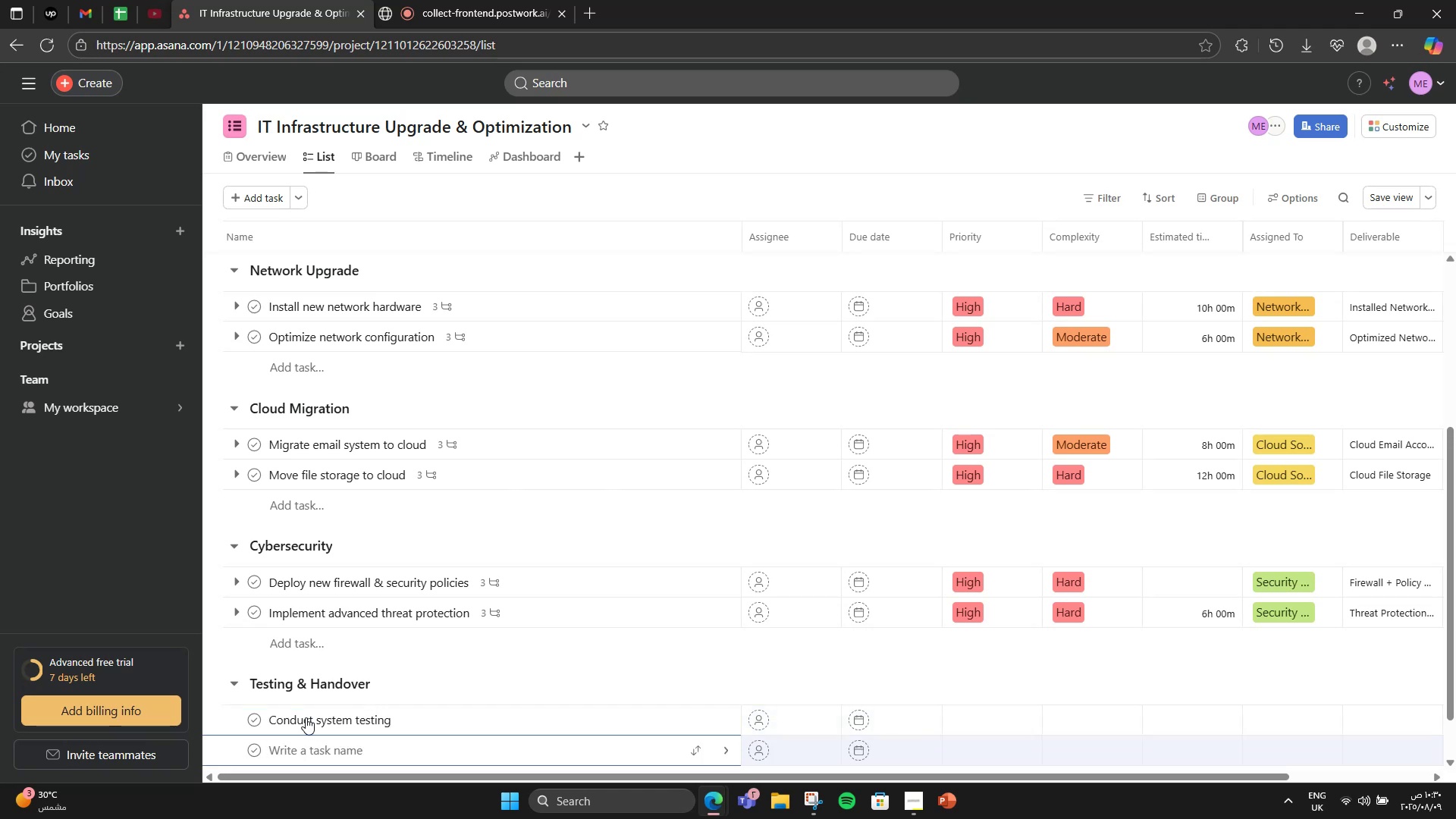 
type(Train staff i)
key(Backspace)
type(on new systems)
 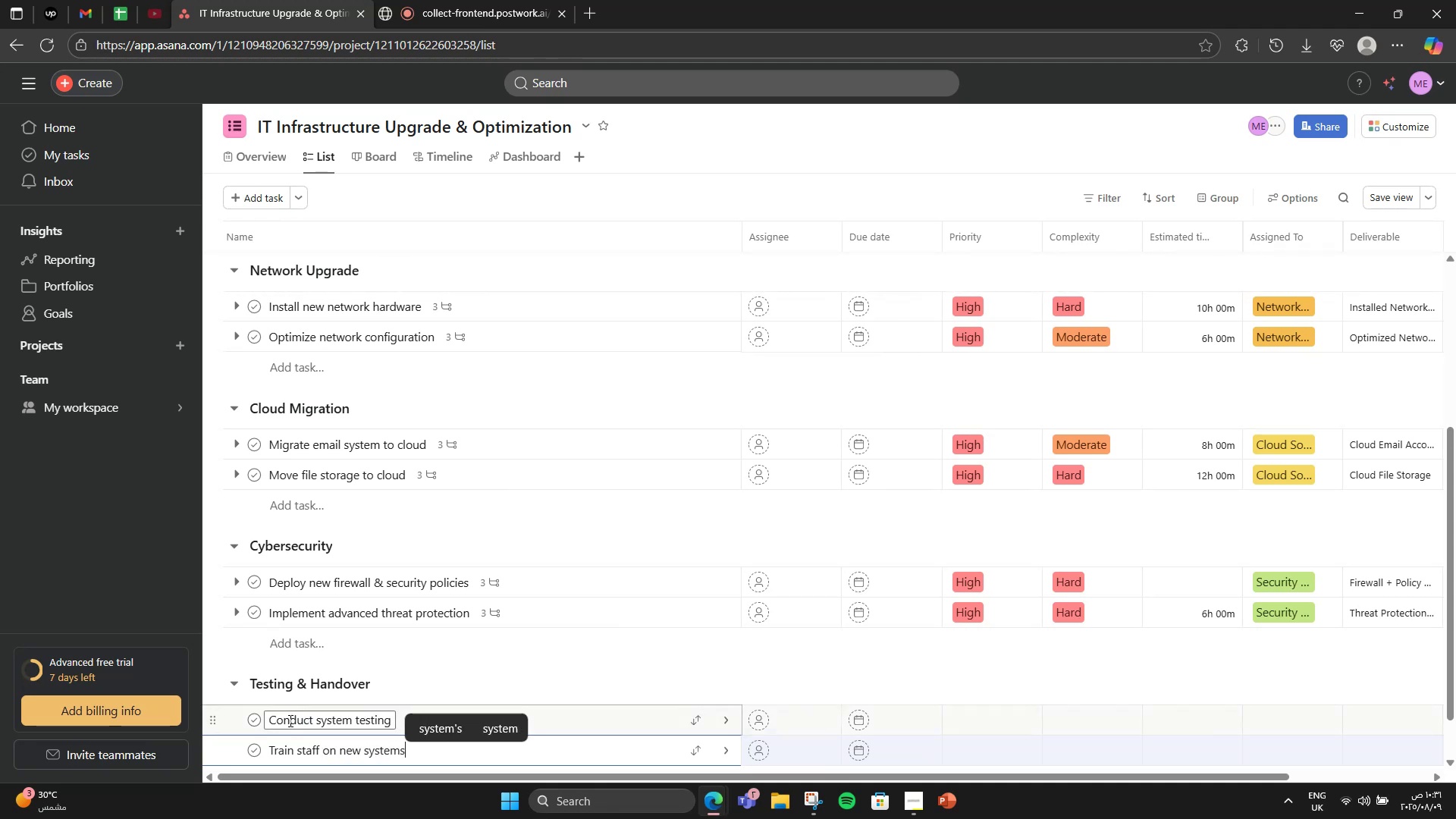 
key(Enter)
 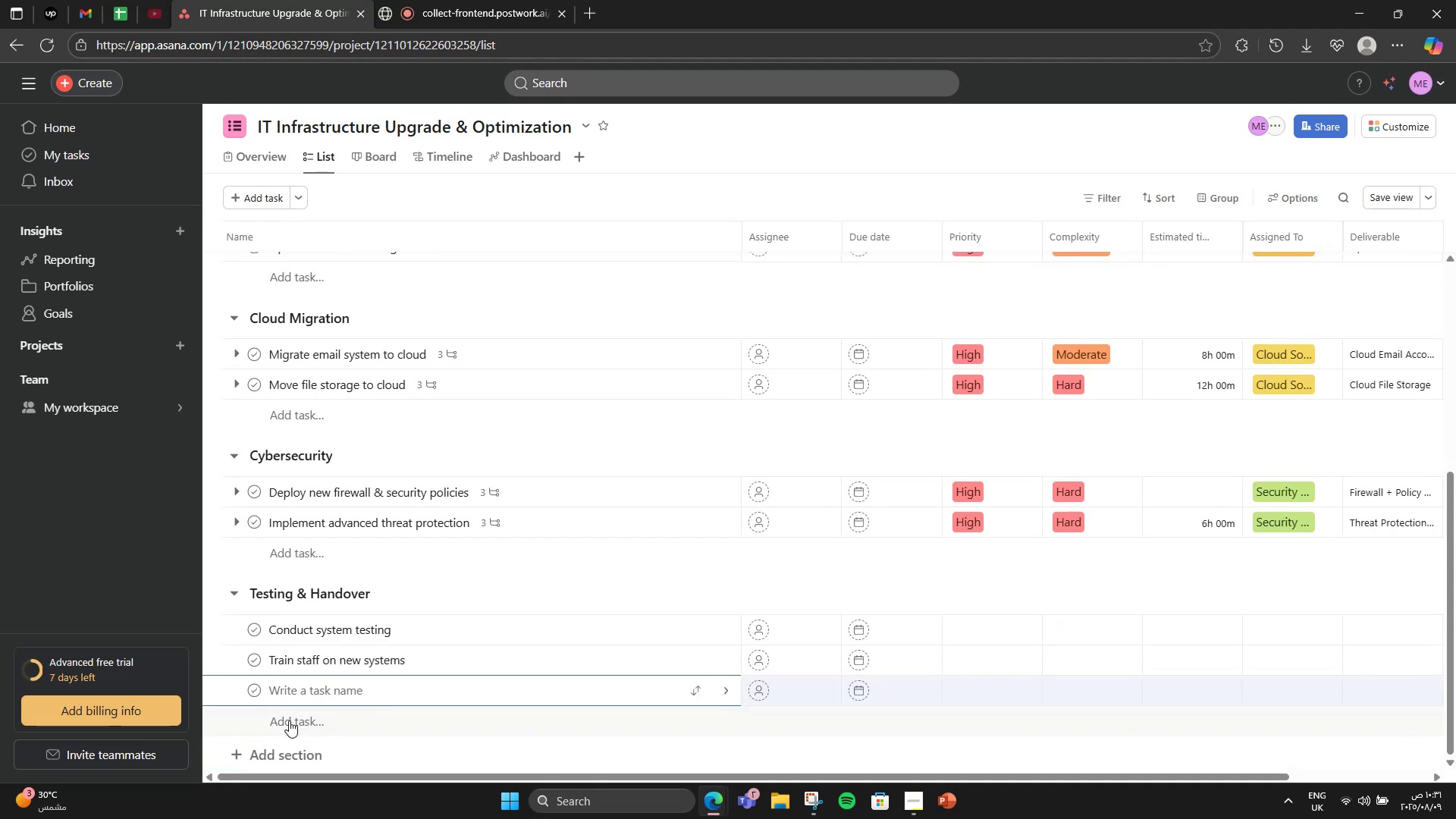 
type(a)
key(Backspace)
type(Final project clou)
key(Backspace)
type(sure)
 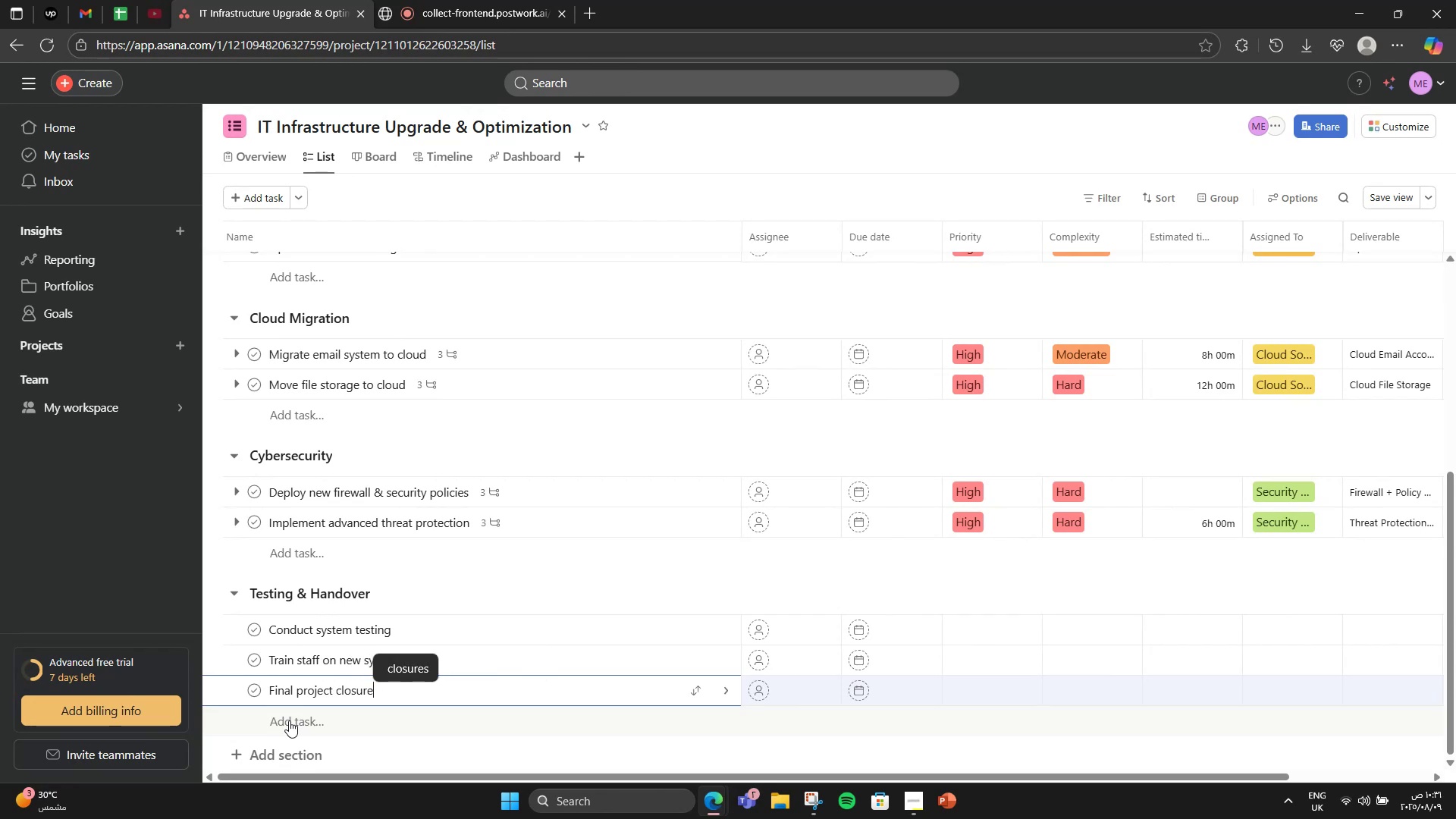 
double_click([515, 635])
 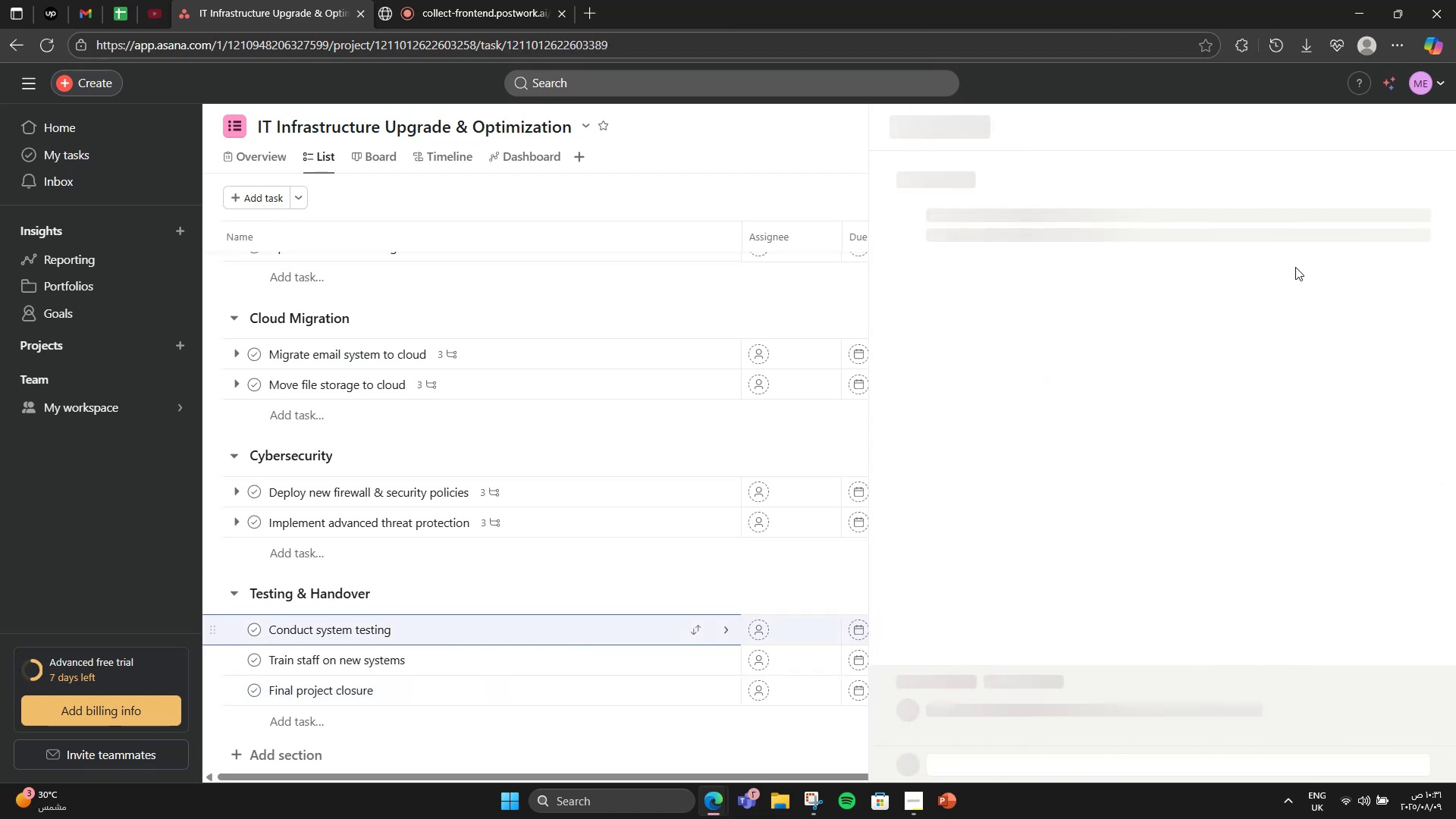 
scroll: coordinate [1180, 454], scroll_direction: down, amount: 2.0
 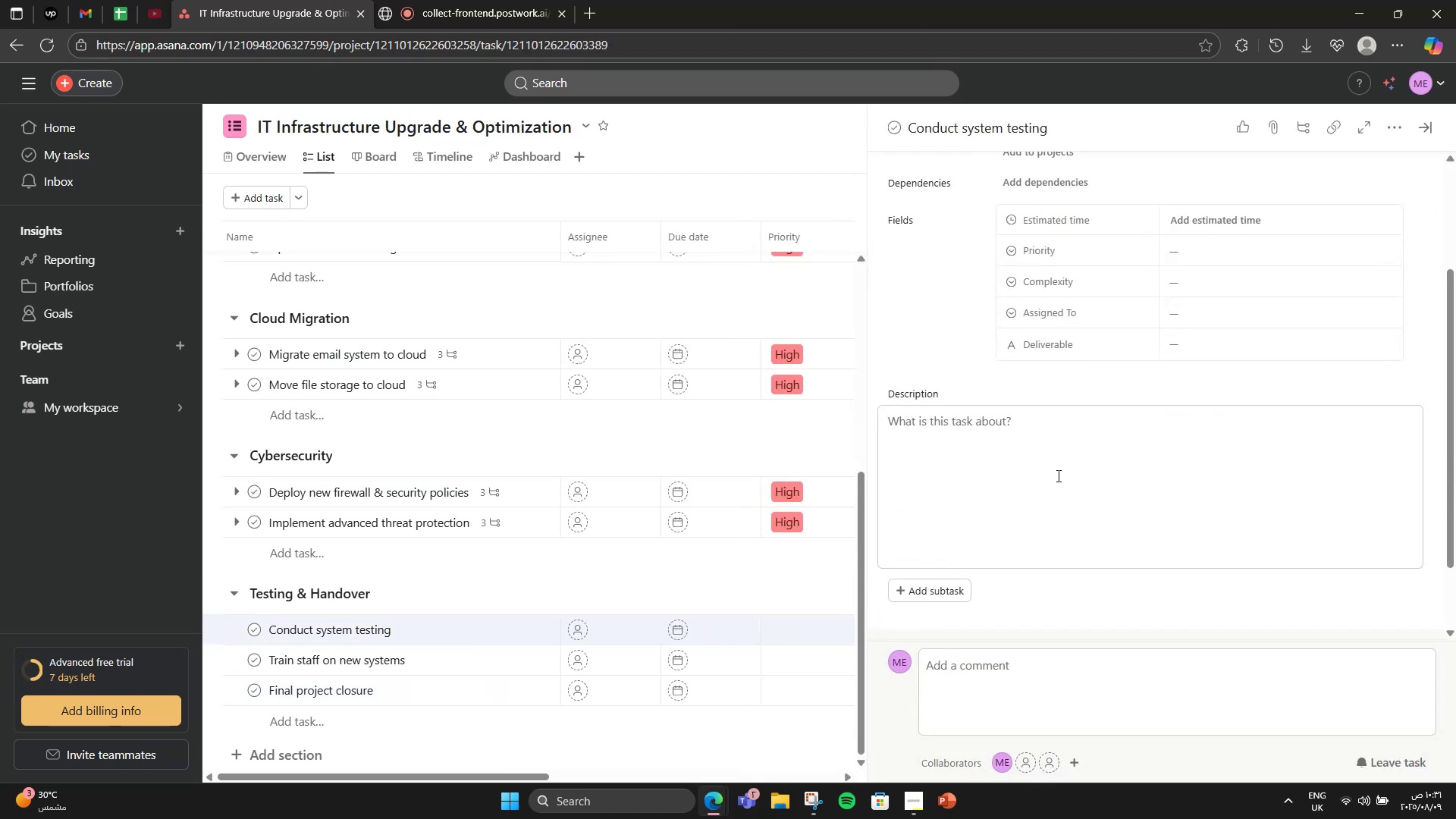 
left_click([1057, 472])
 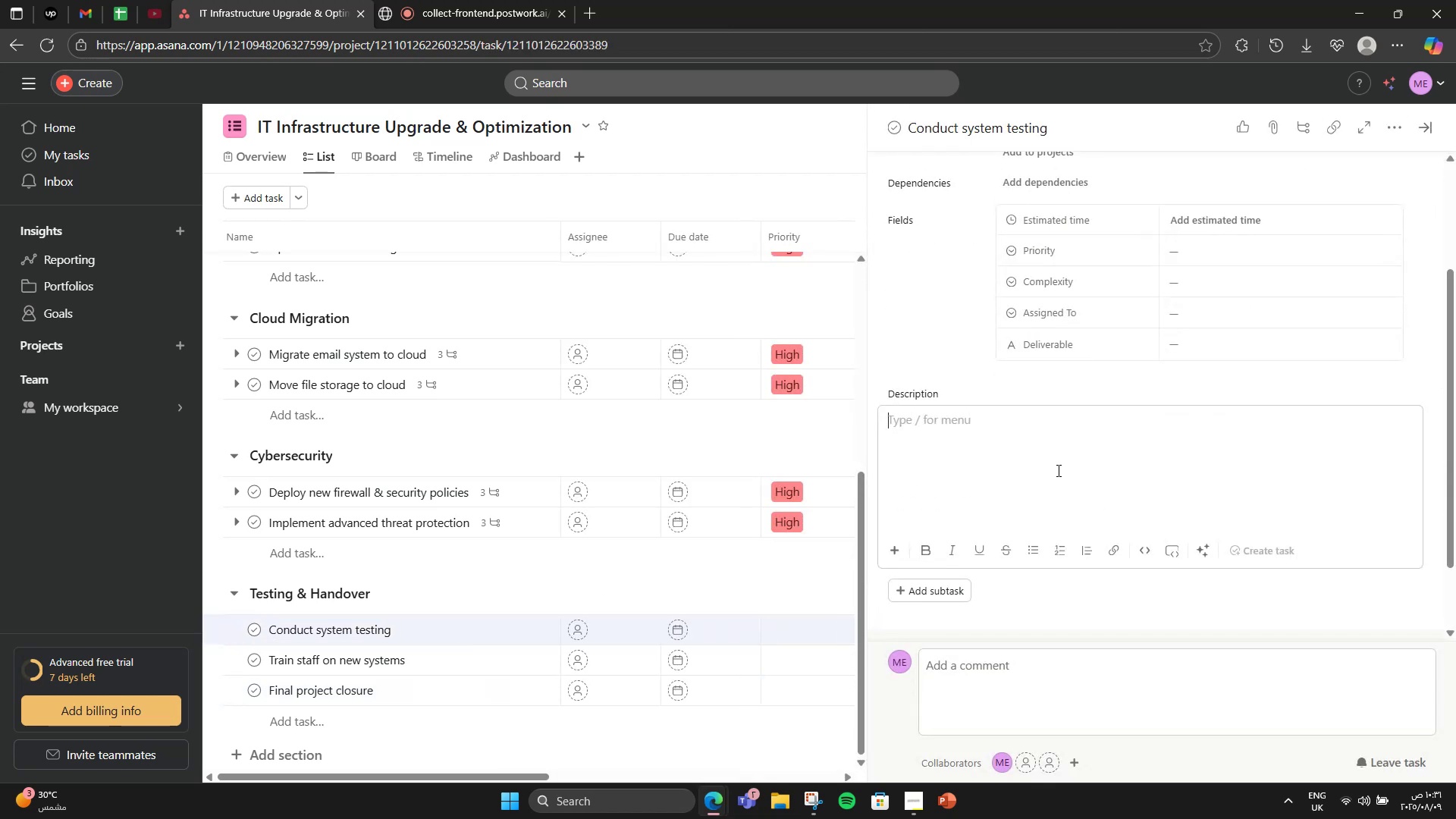 
type(Run performance and security tests.)
 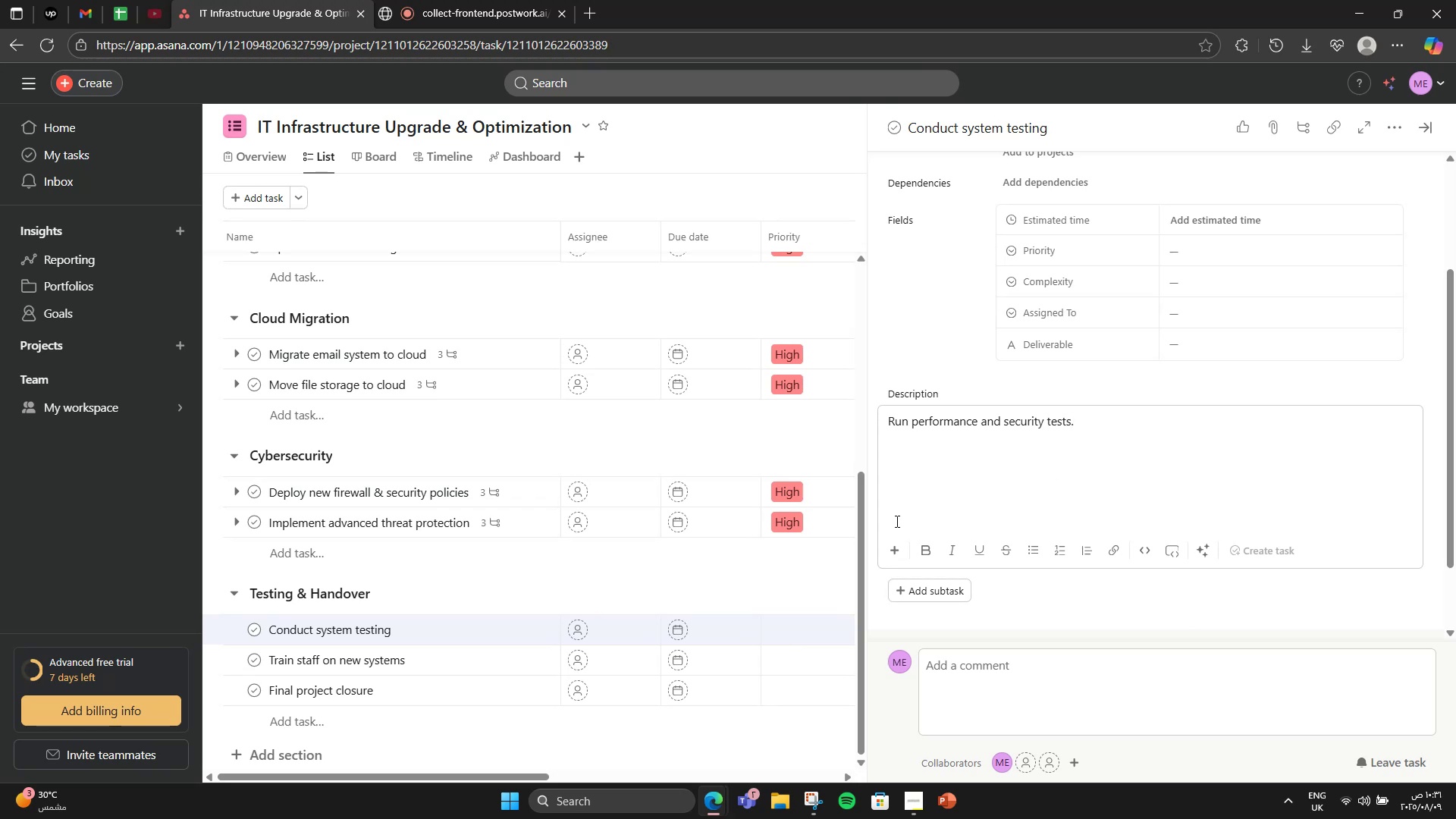 
left_click([502, 662])
 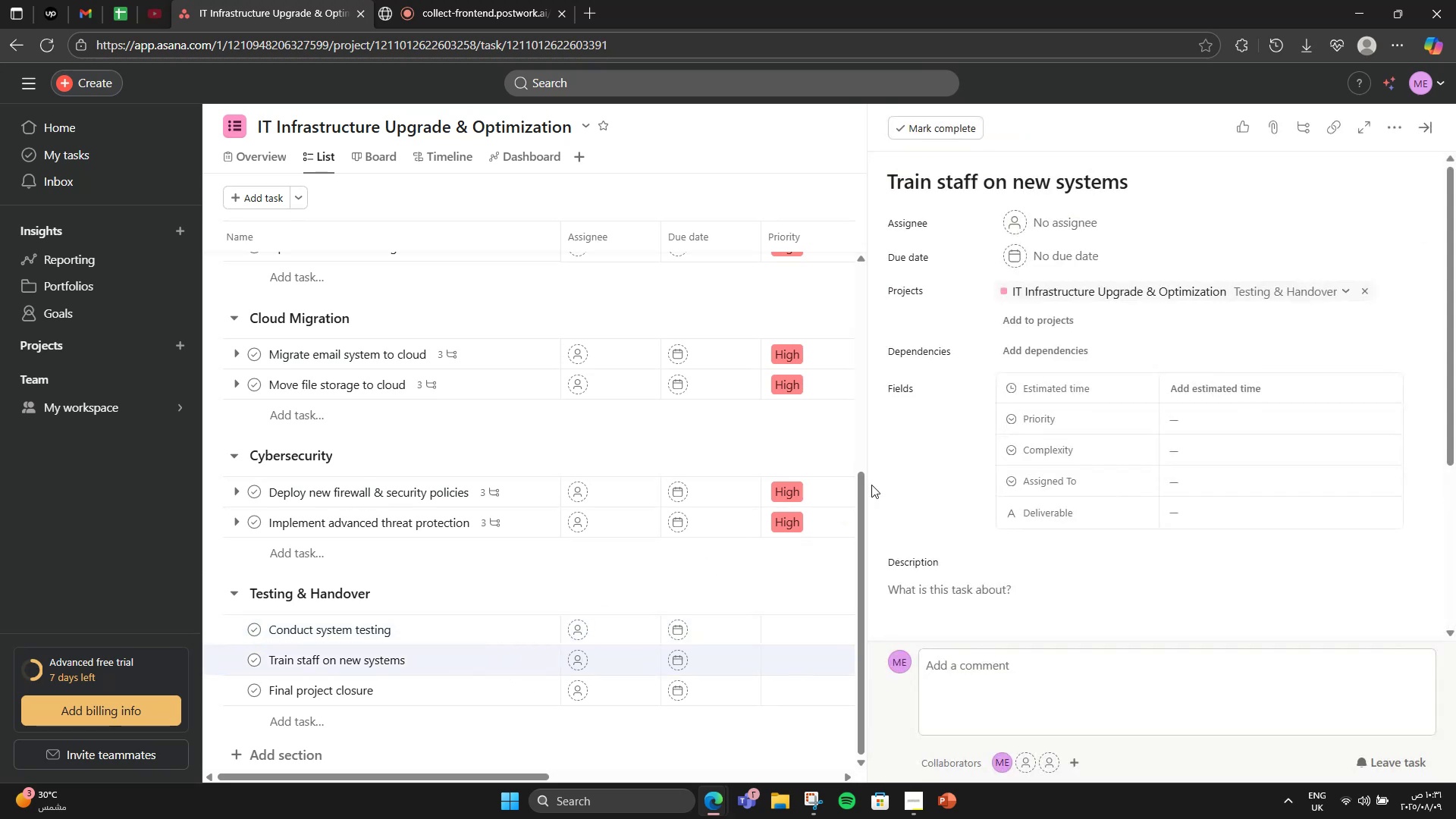 
scroll: coordinate [965, 512], scroll_direction: down, amount: 4.0
 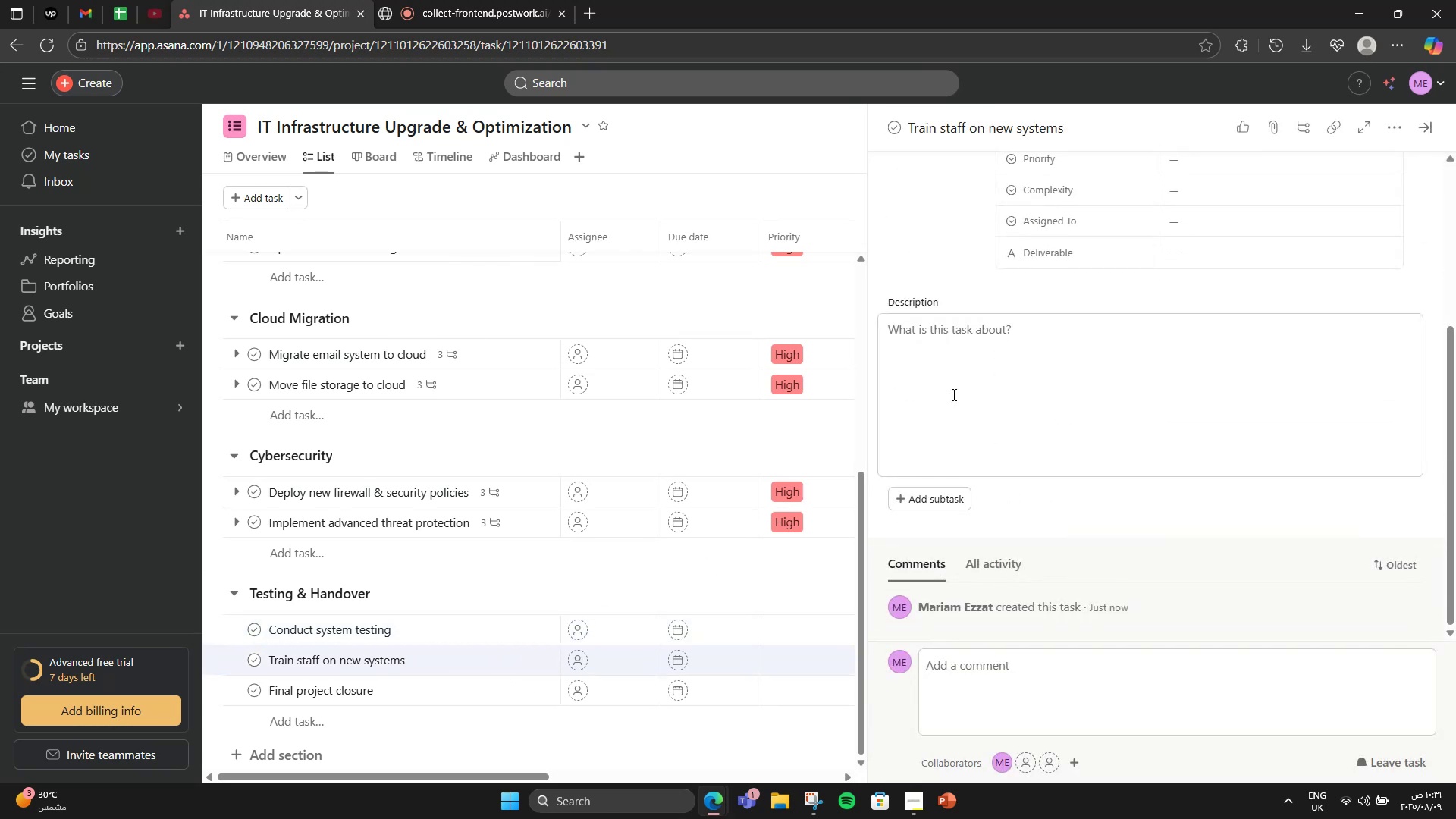 
left_click([952, 362])
 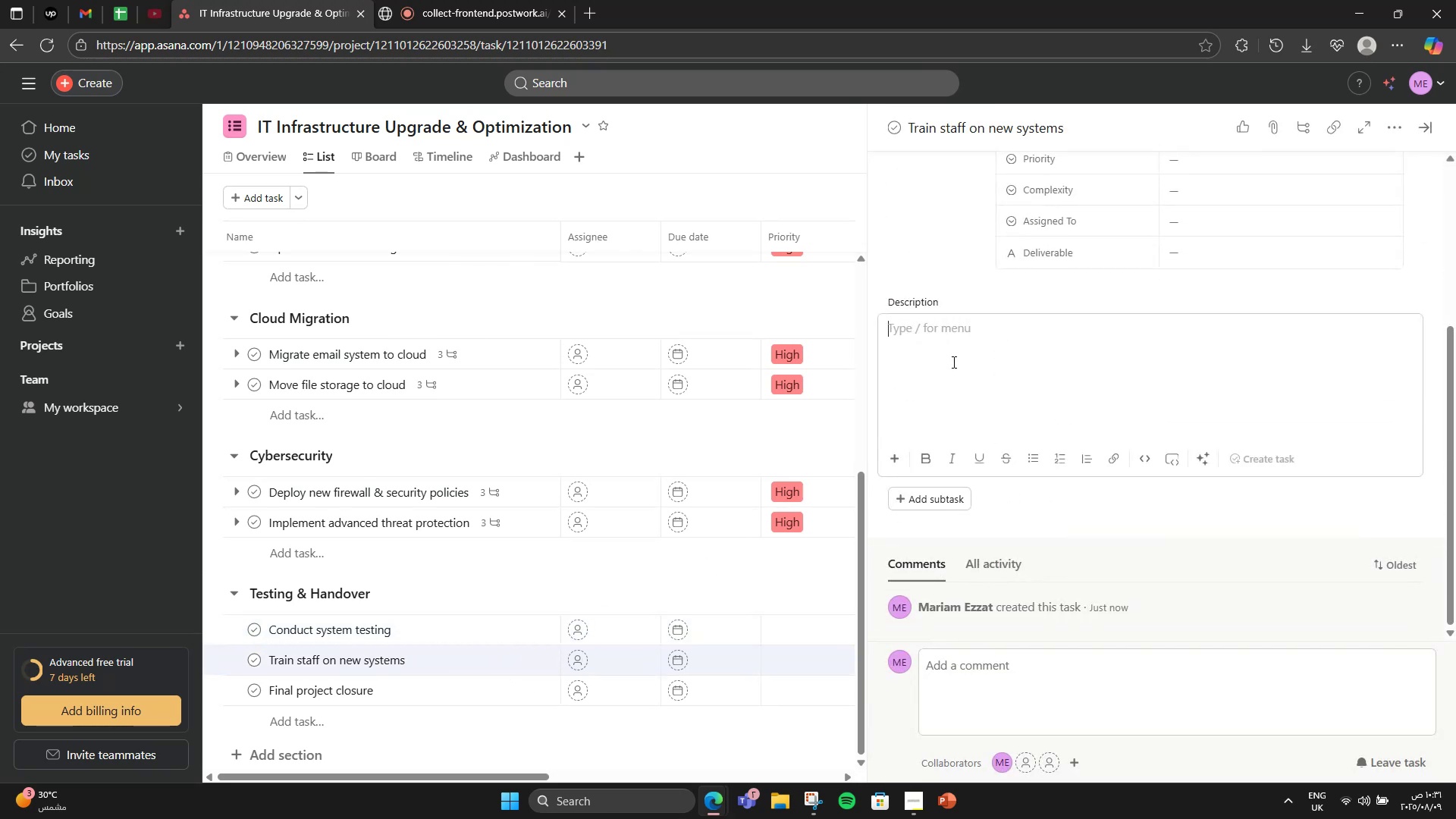 
type(Provide training on upgrade systems andd security )
 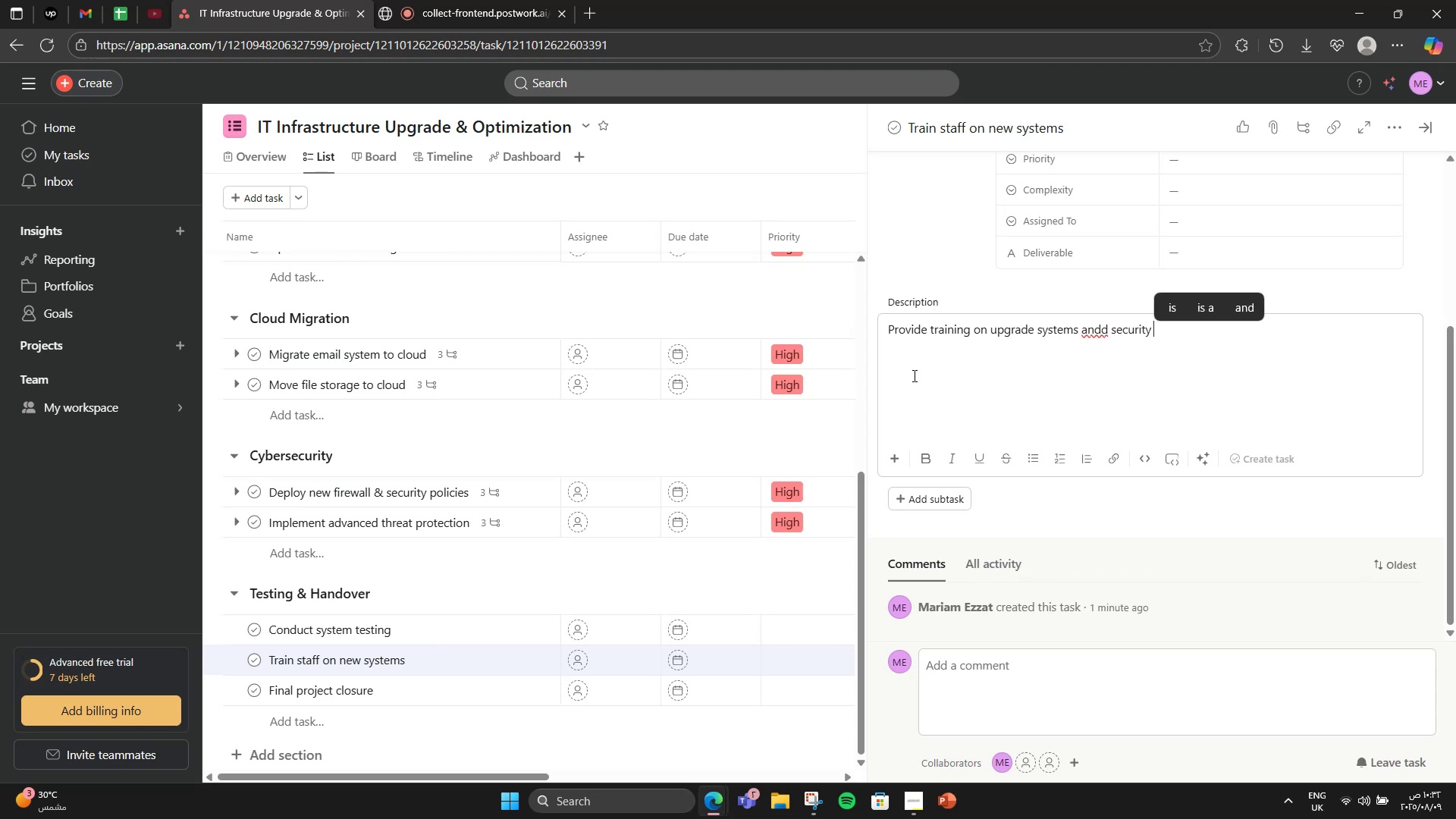 
key(ArrowLeft)
 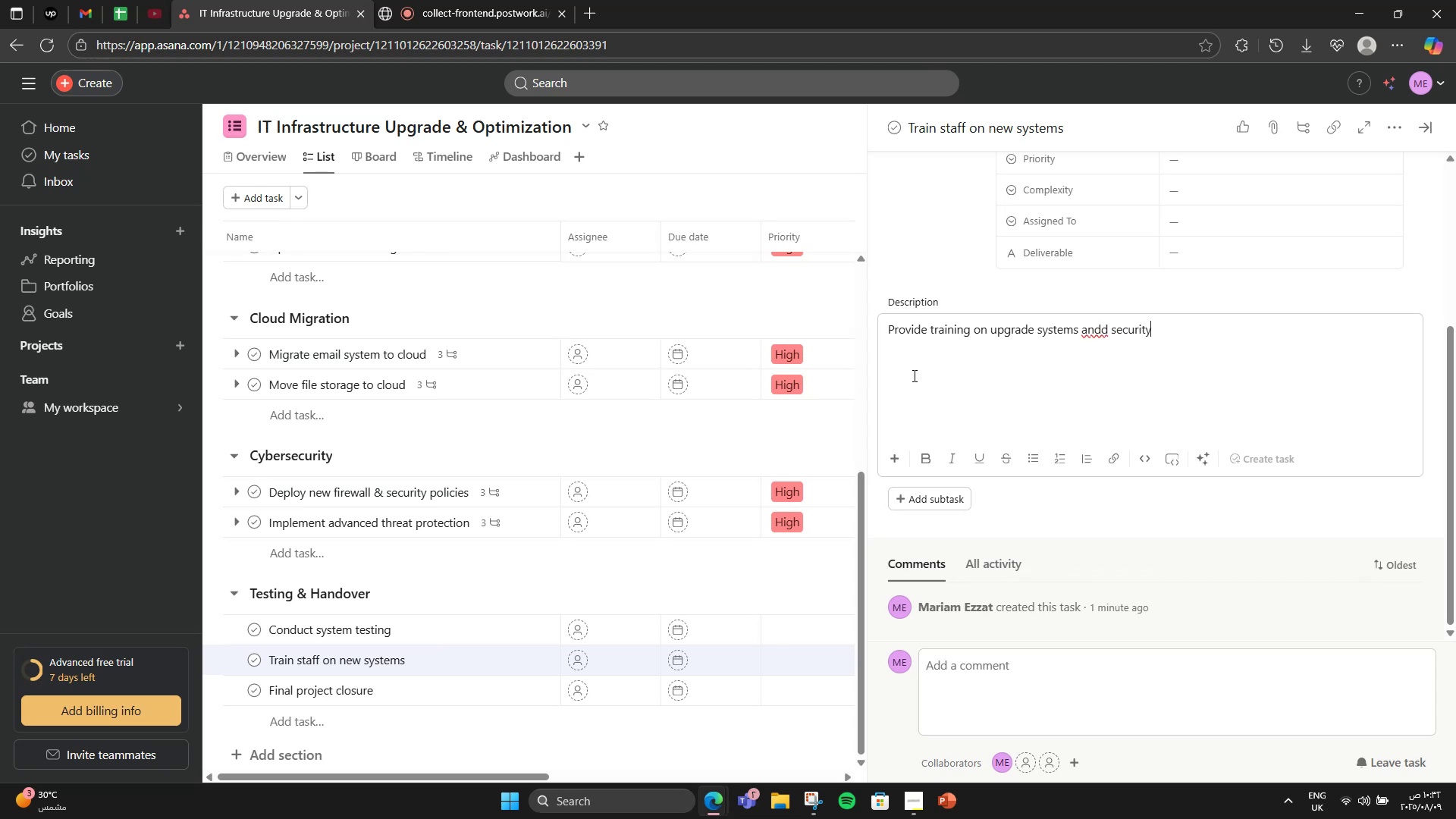 
key(ArrowLeft)
 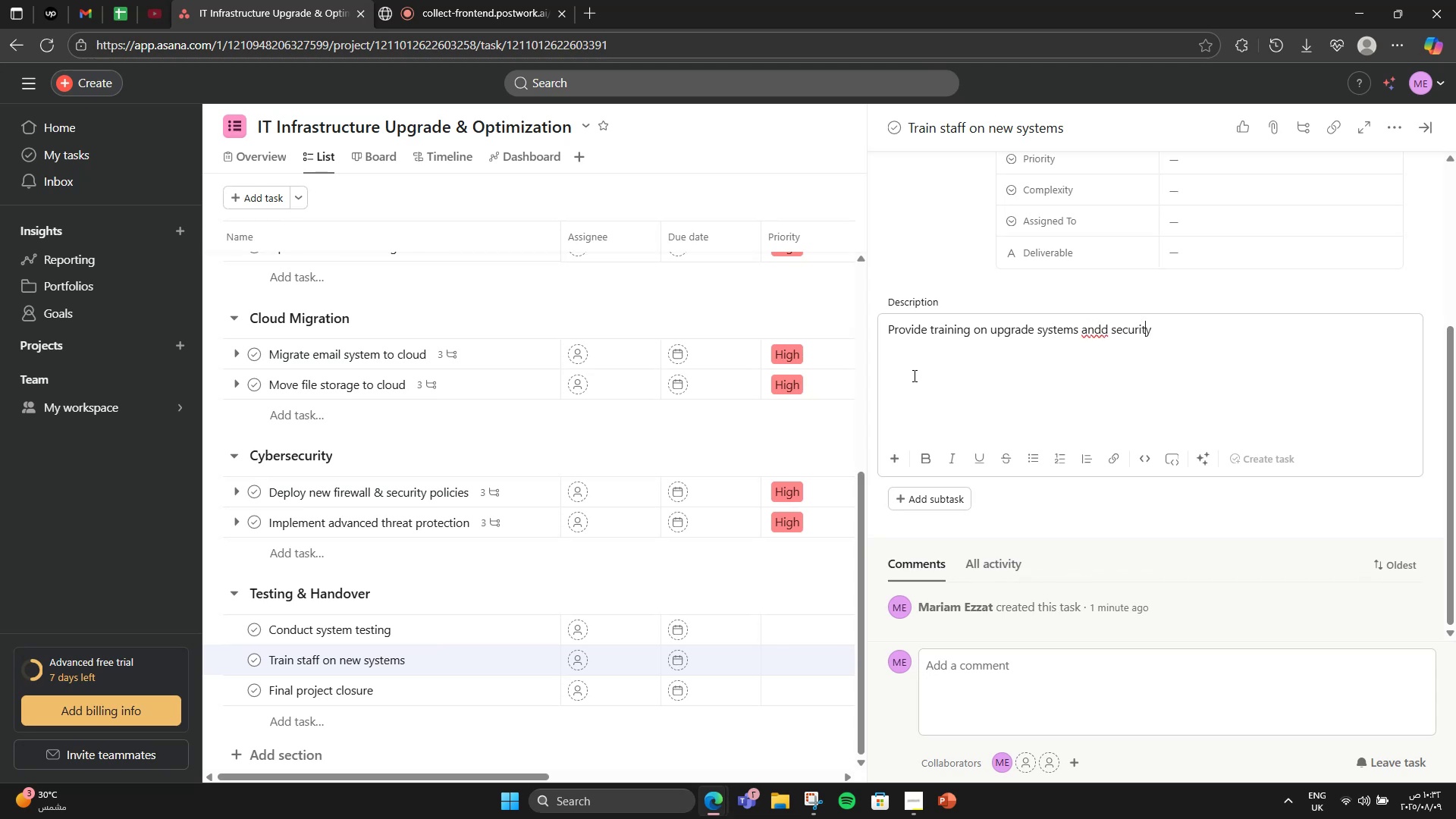 
key(ArrowLeft)
 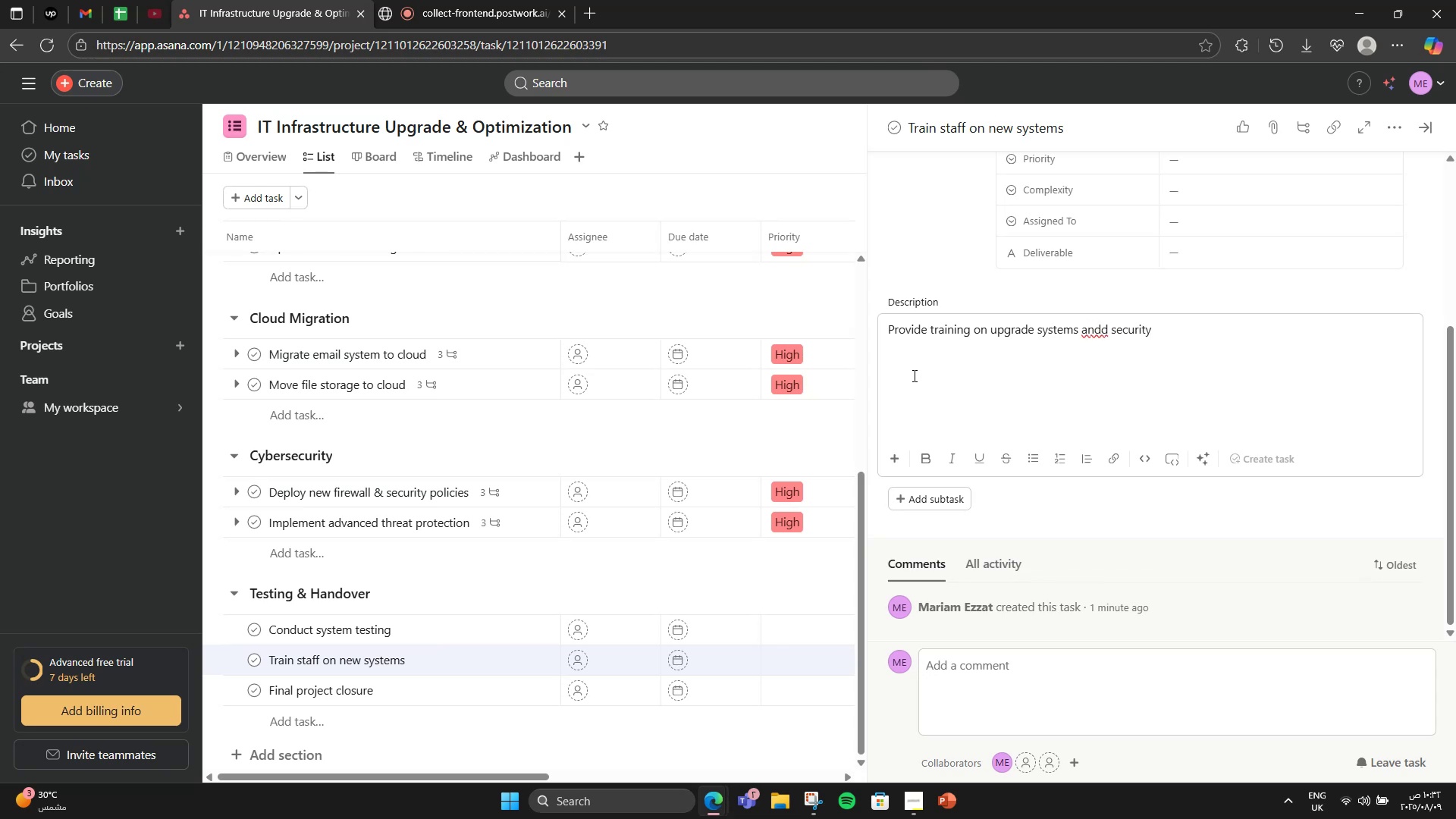 
key(ArrowLeft)
 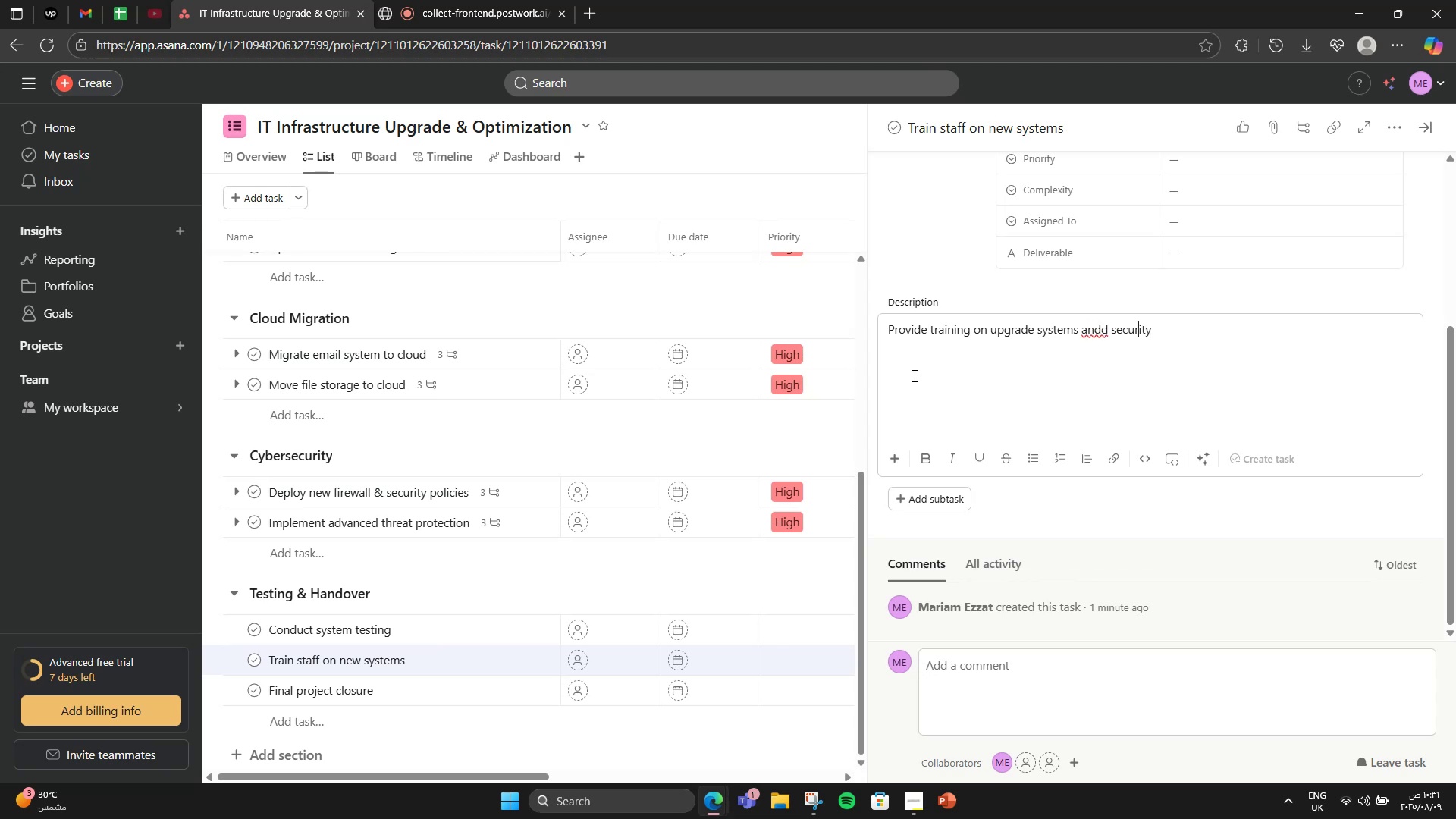 
key(ArrowLeft)
 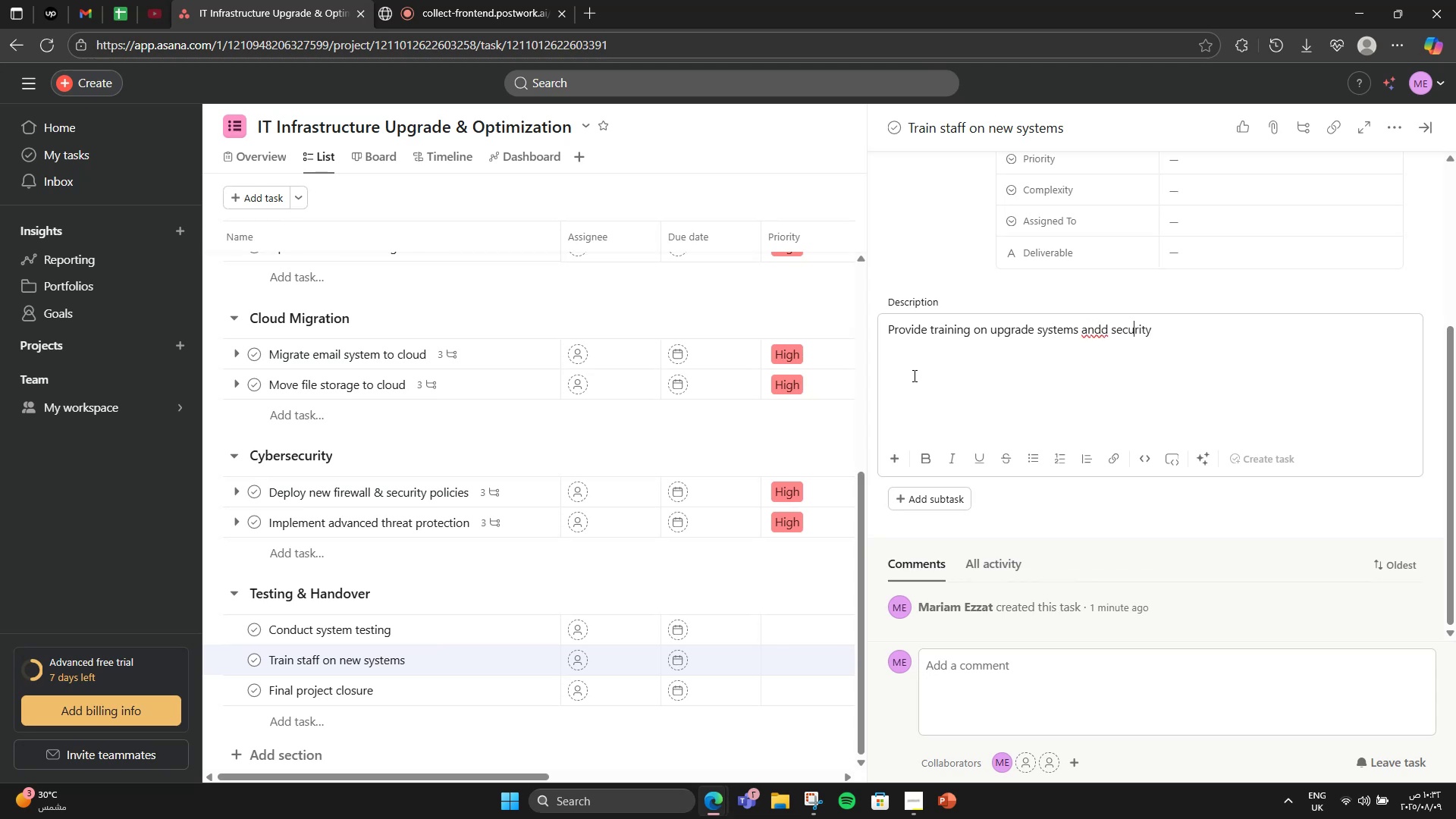 
key(ArrowLeft)
 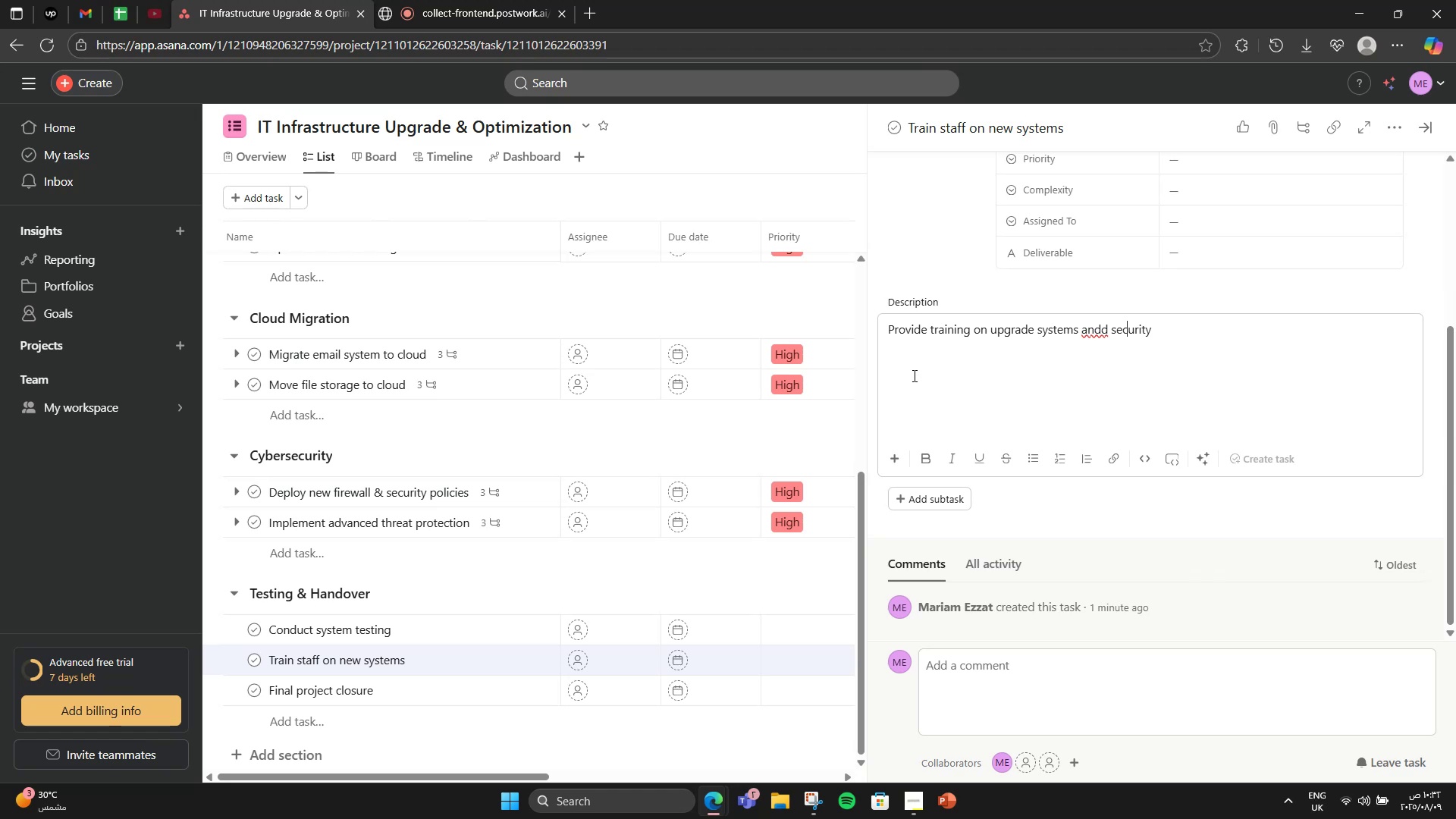 
key(ArrowLeft)
 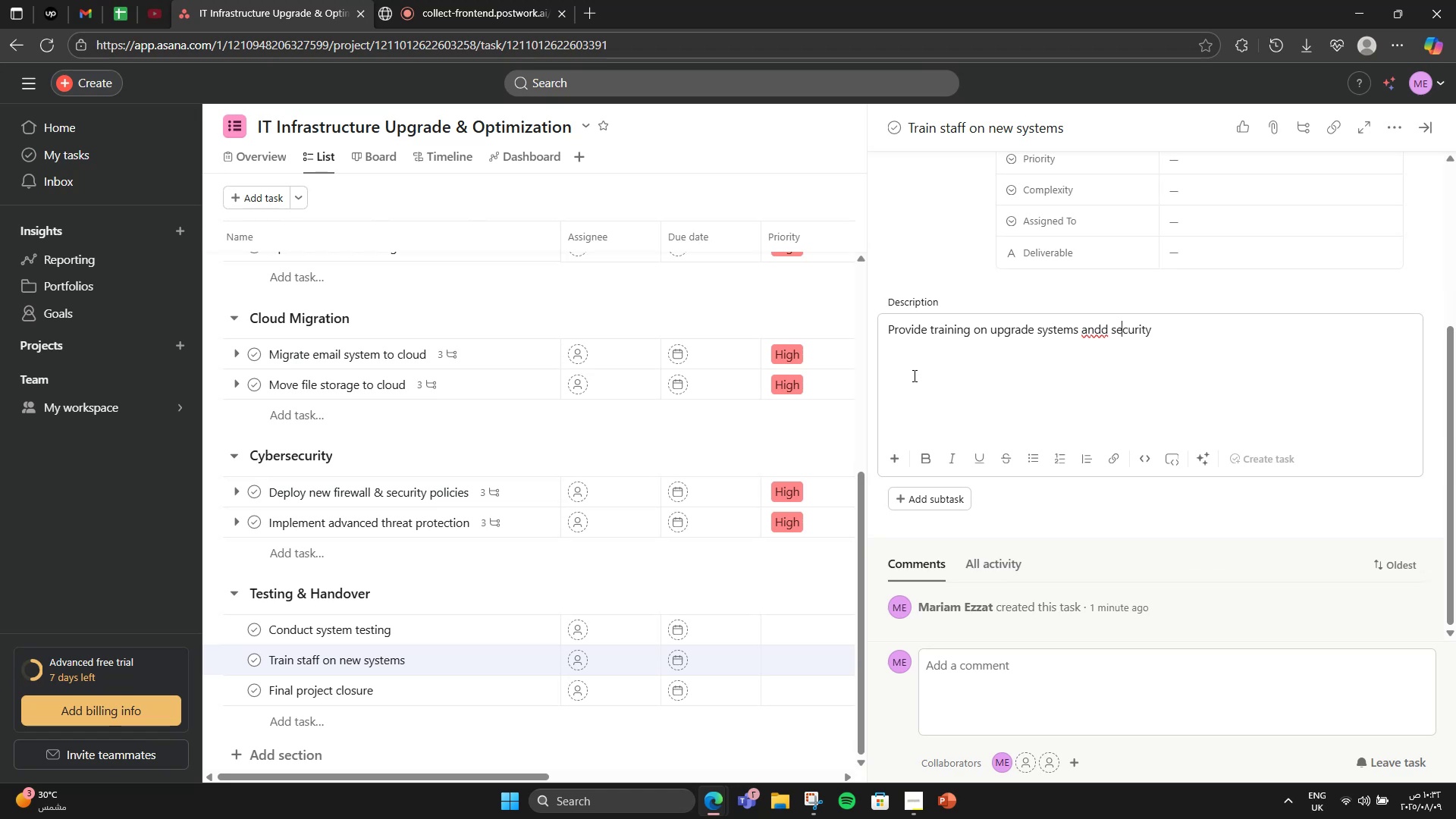 
key(ArrowLeft)
 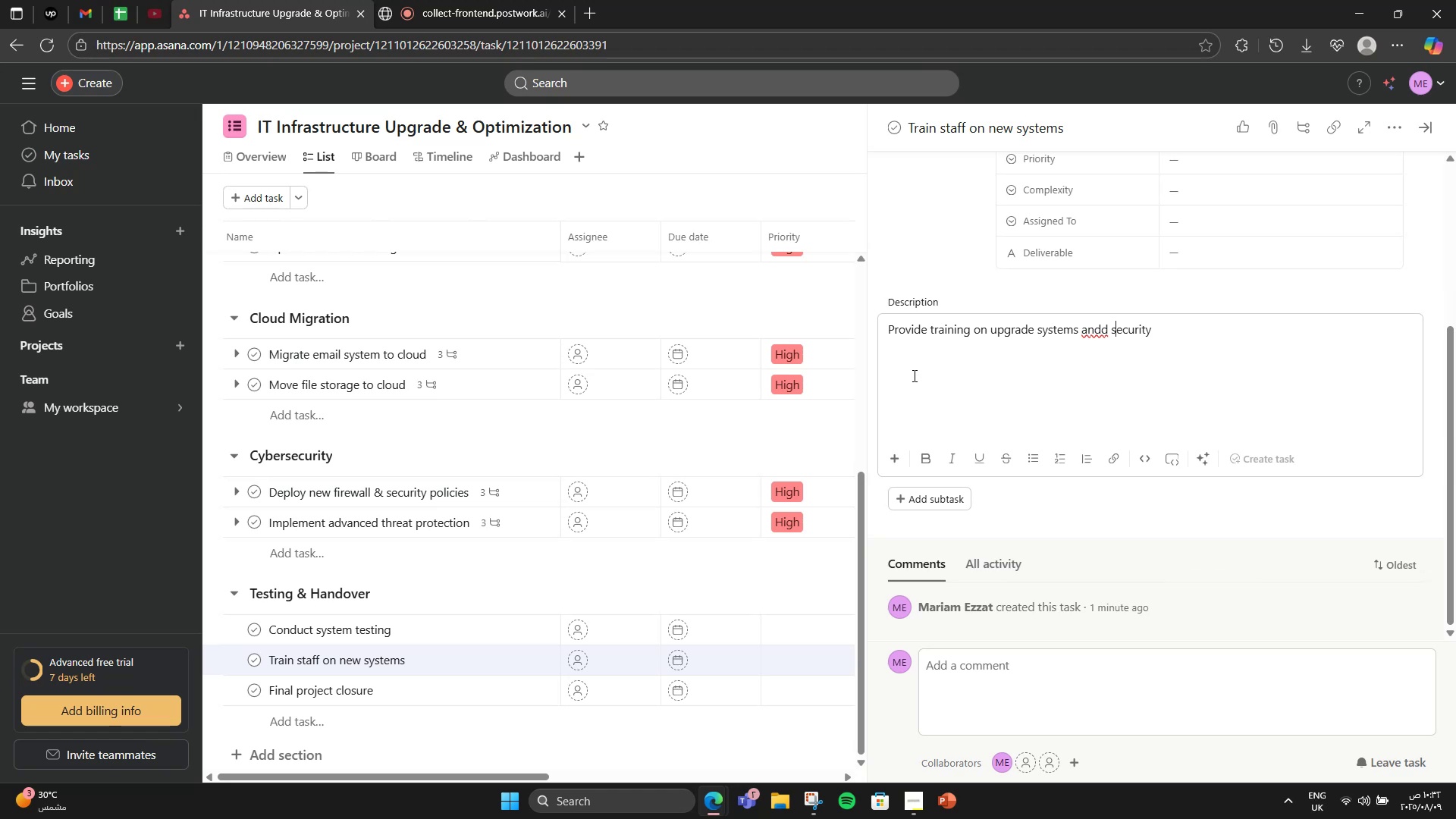 
key(ArrowLeft)
 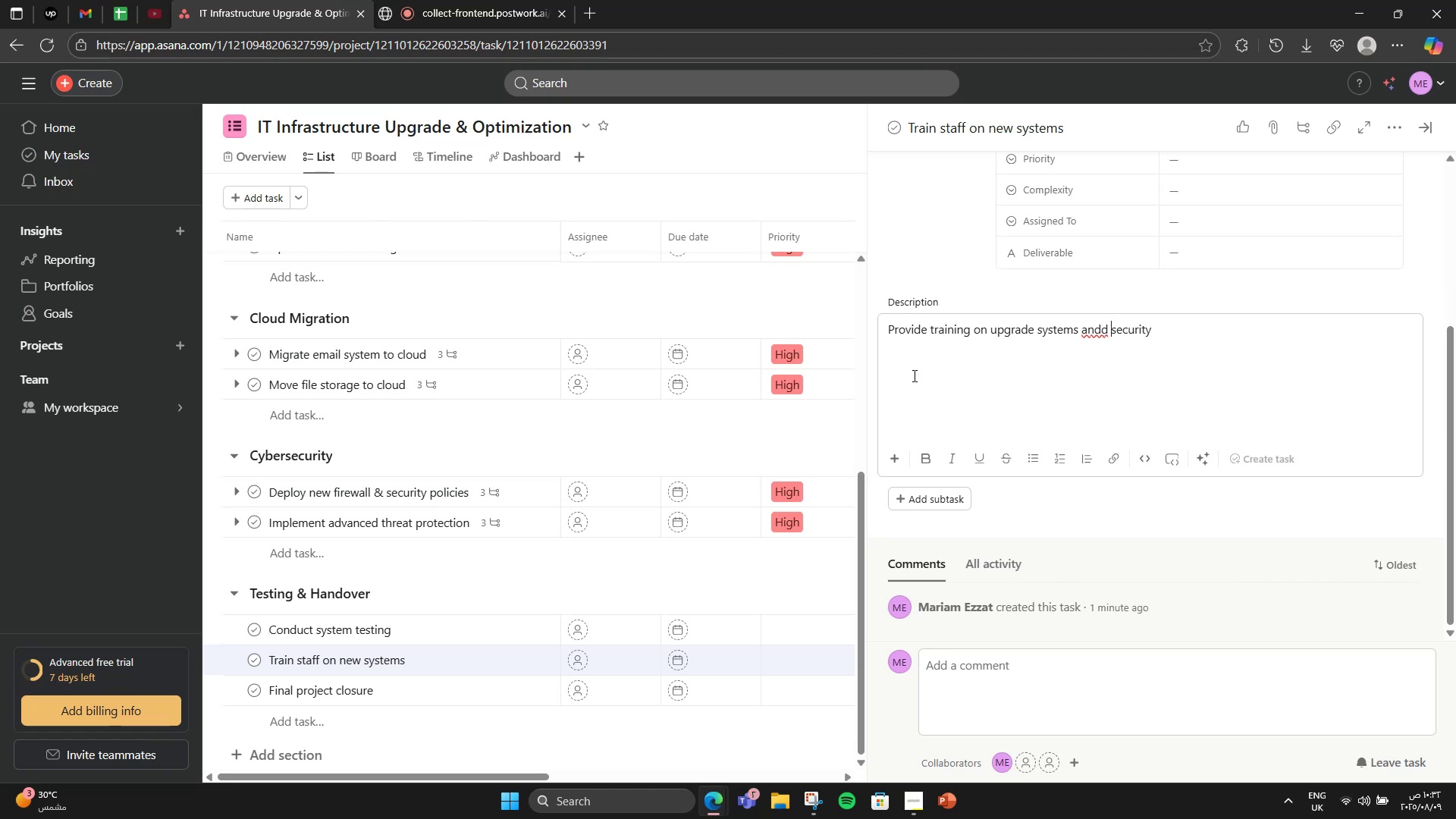 
key(ArrowLeft)
 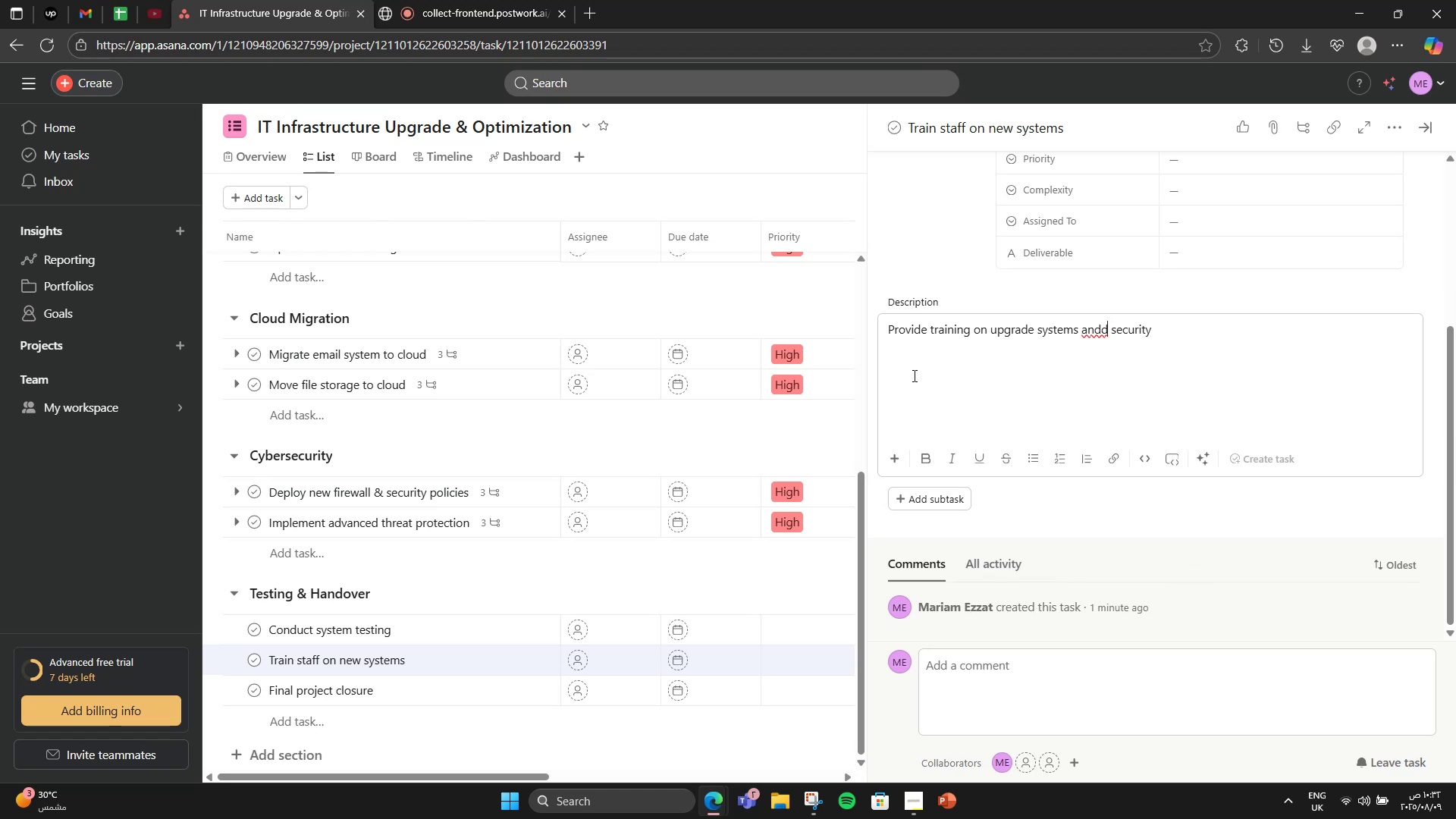 
key(Backspace)
 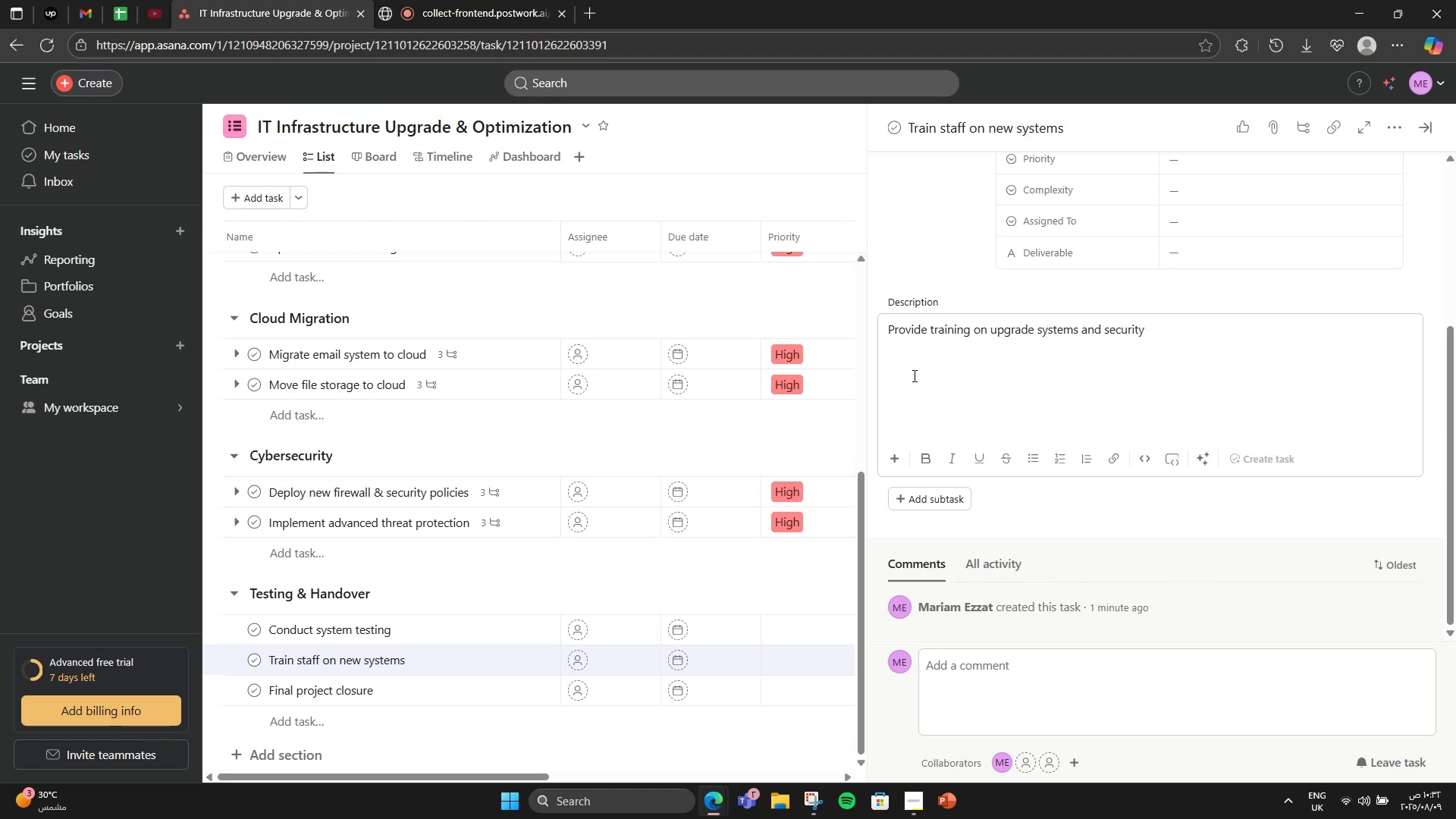 
hold_key(key=ArrowRight, duration=0.96)
 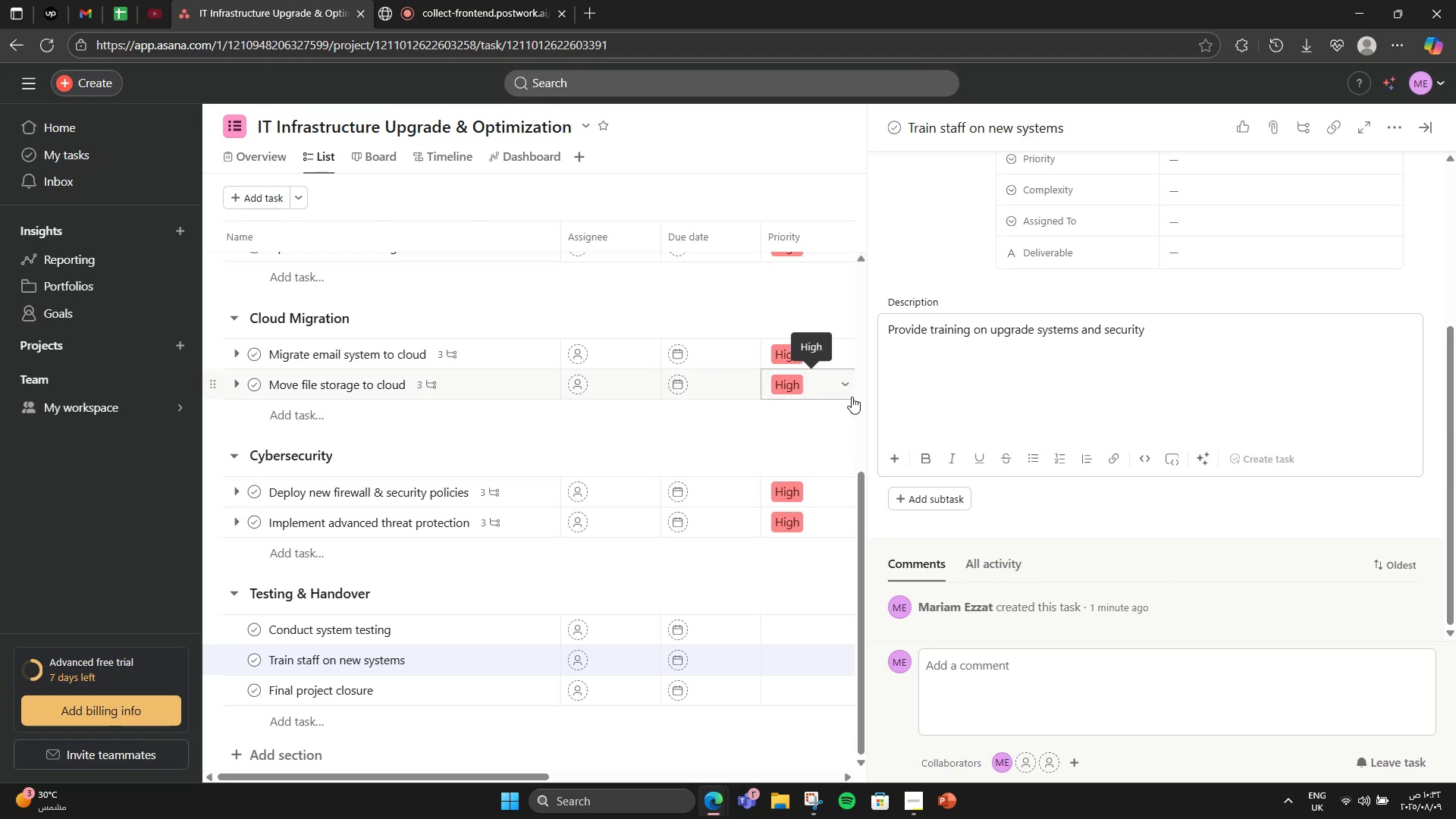 
type(practices.)
 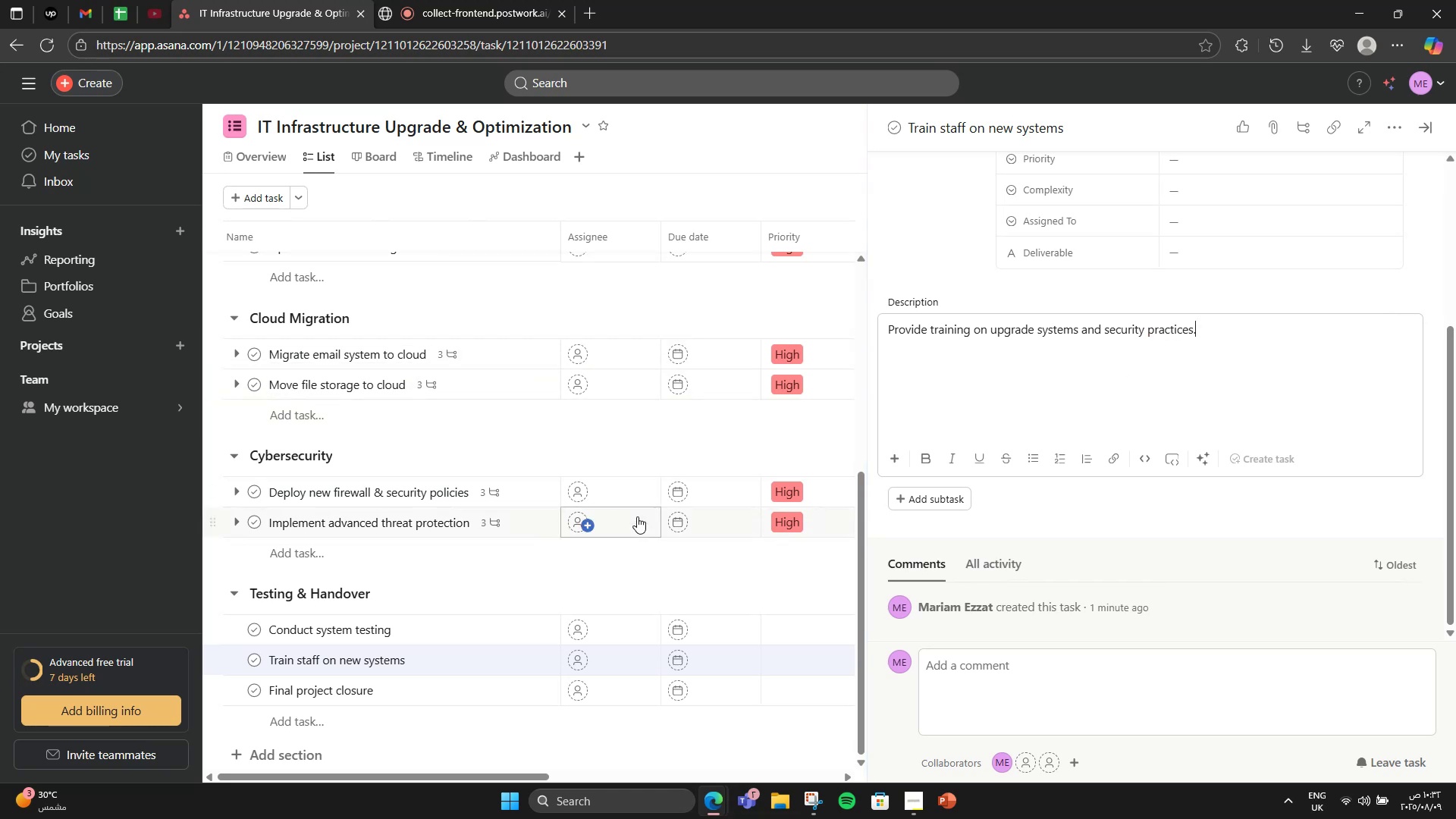 
wait(5.03)
 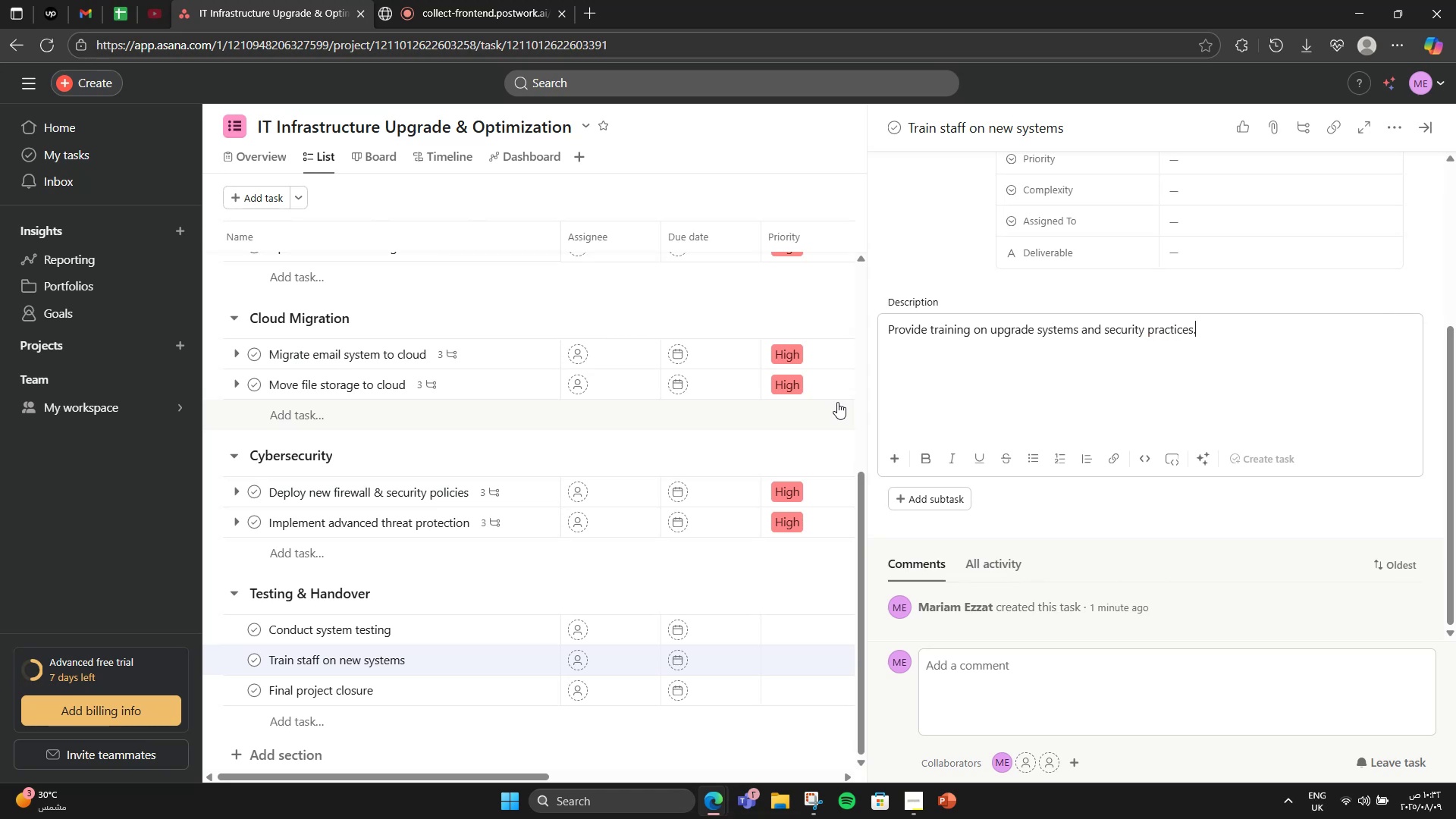 
left_click([489, 692])
 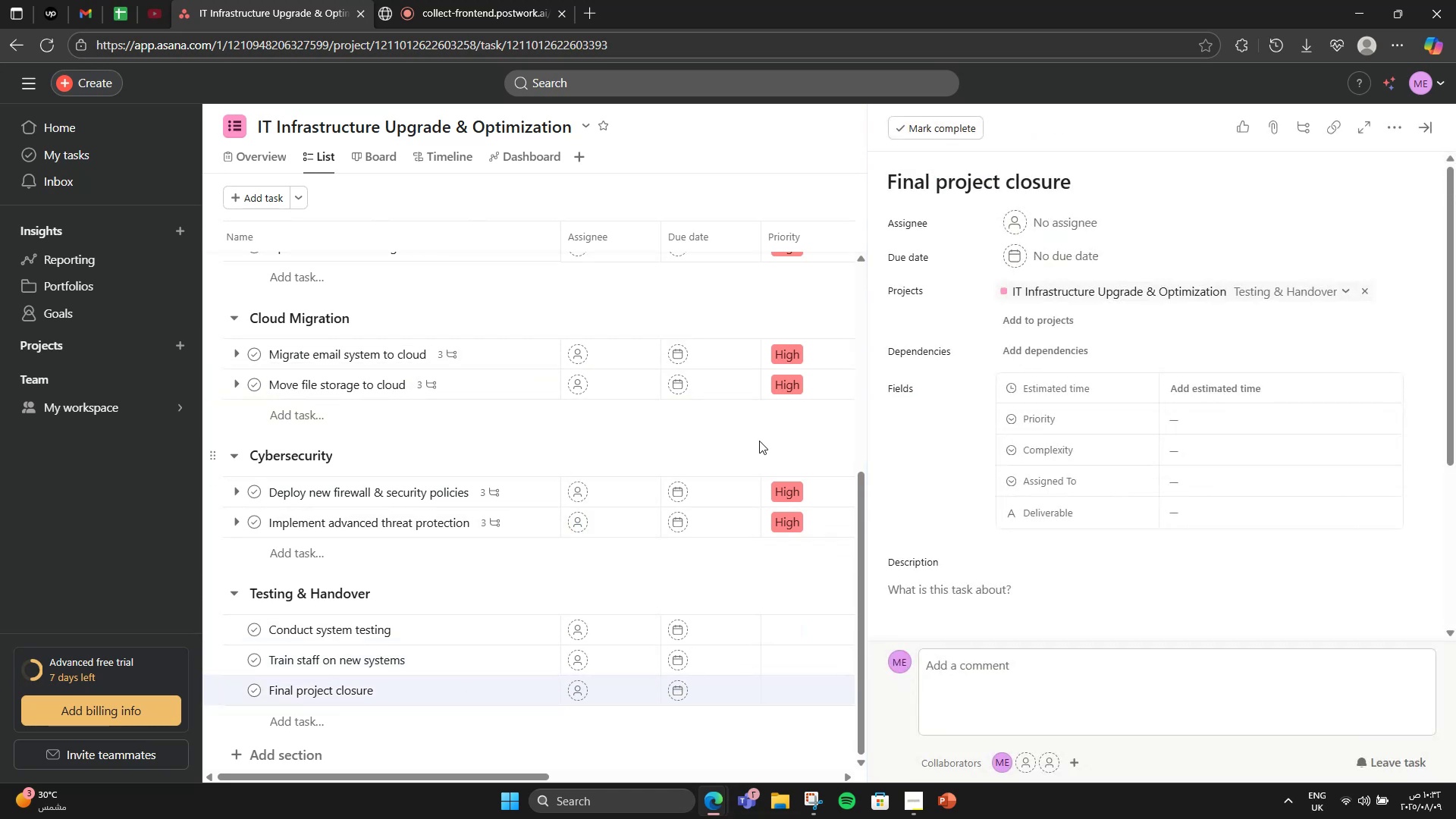 
scroll: coordinate [1279, 612], scroll_direction: down, amount: 3.0
 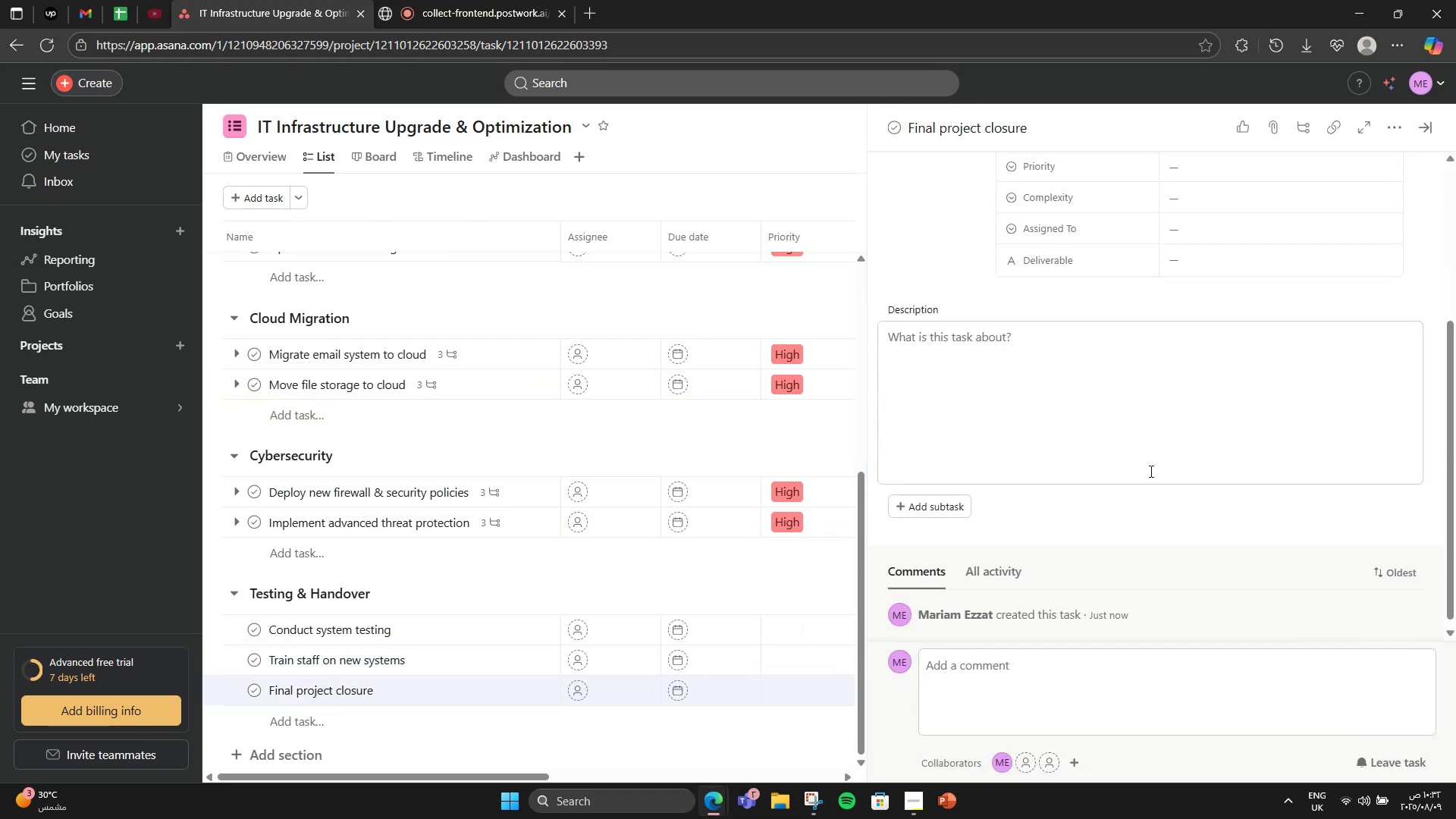 
left_click([1150, 469])
 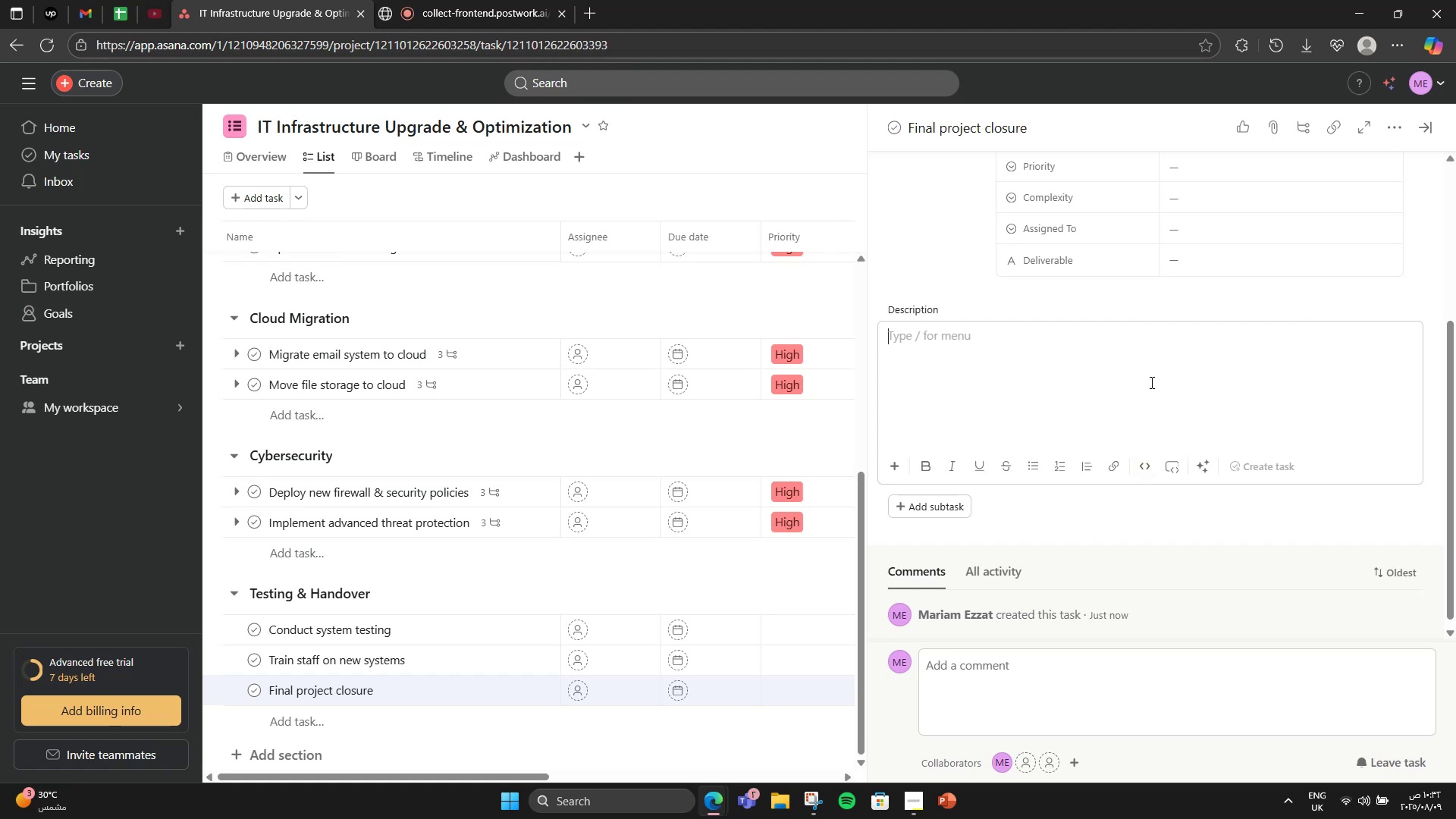 
type(Optaiin su)
key(Backspace)
type(ign )
key(Backspace)
 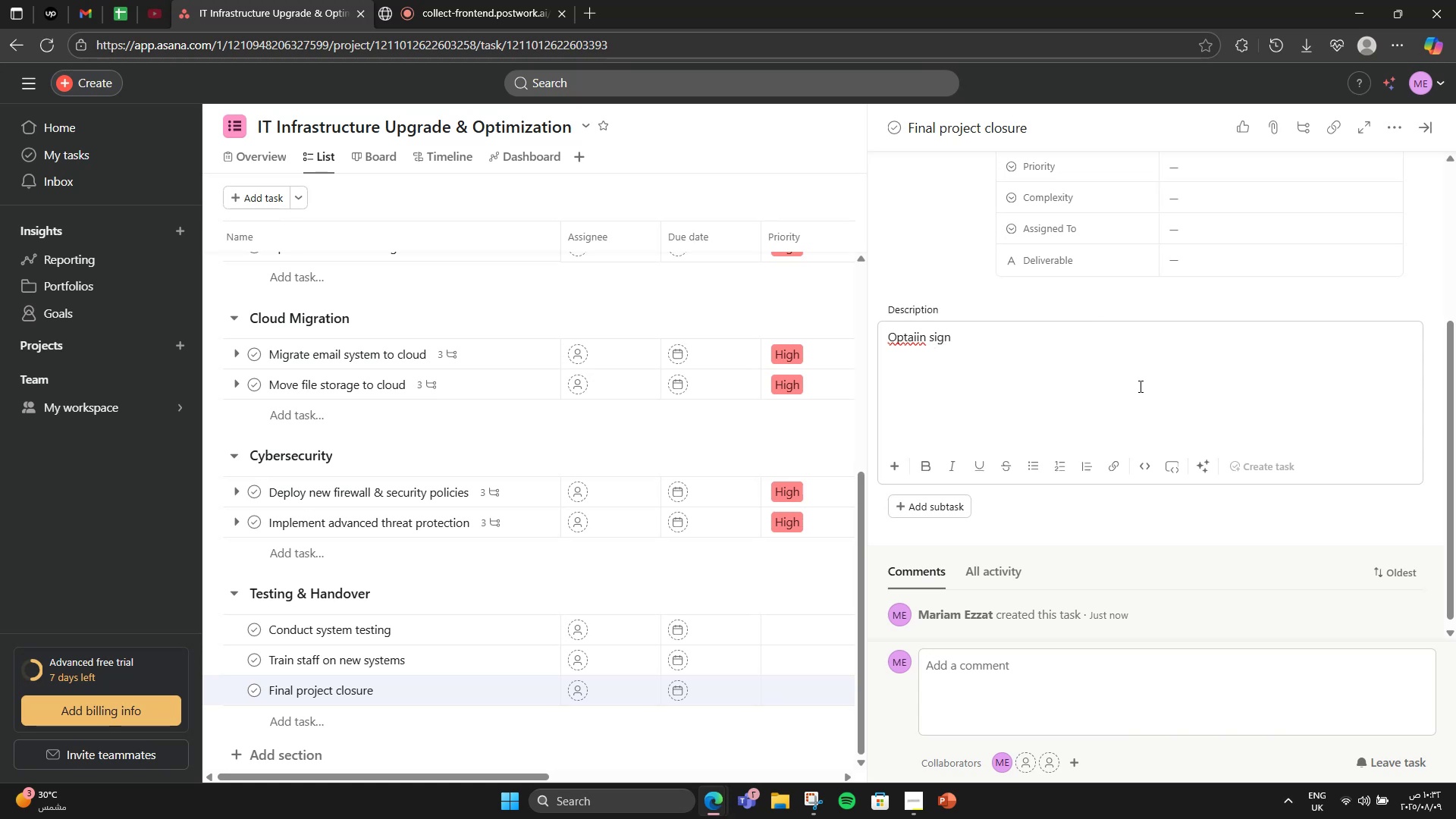 
hold_key(key=ArrowLeft, duration=0.6)
 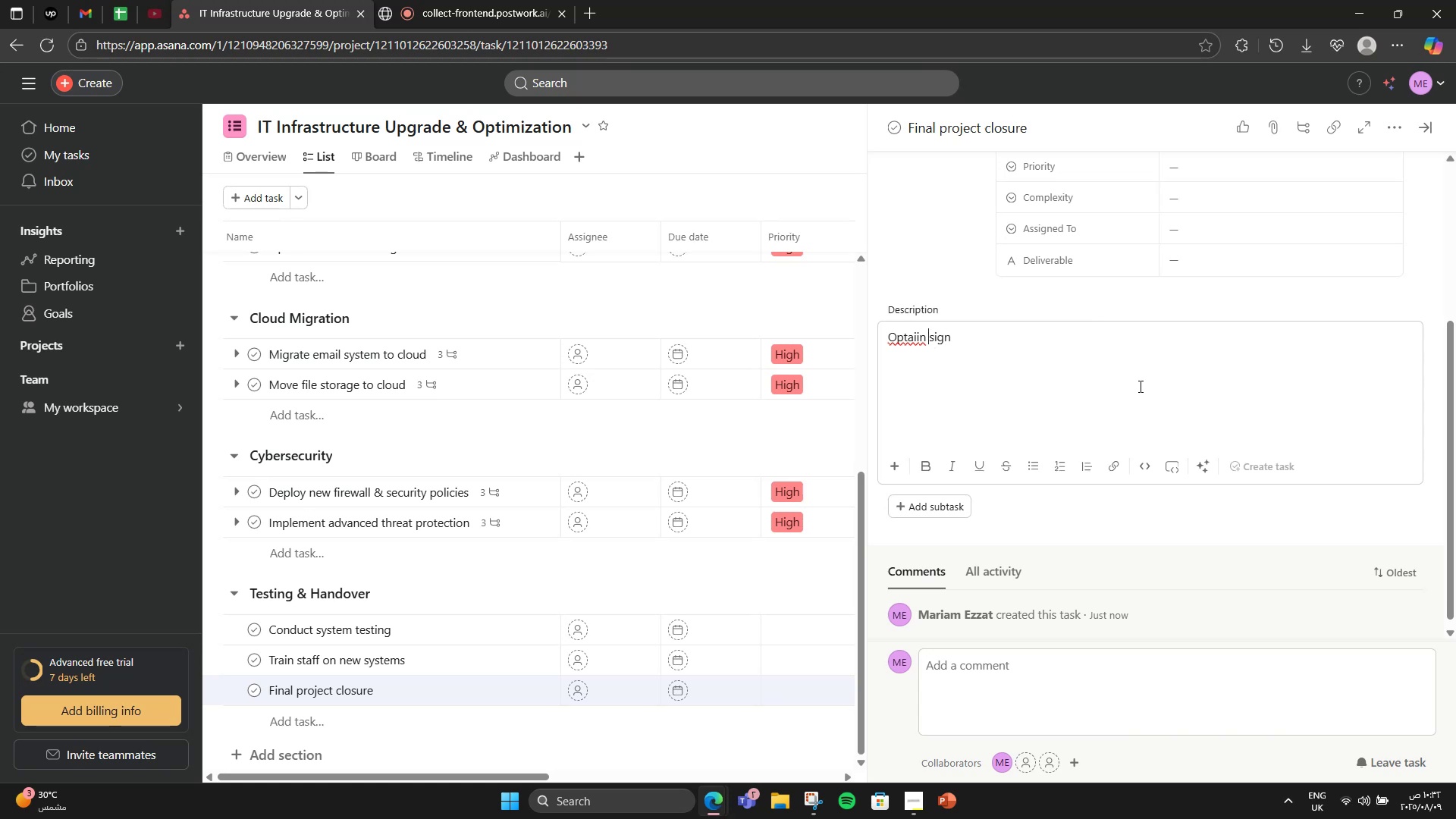 
key(ArrowLeft)
 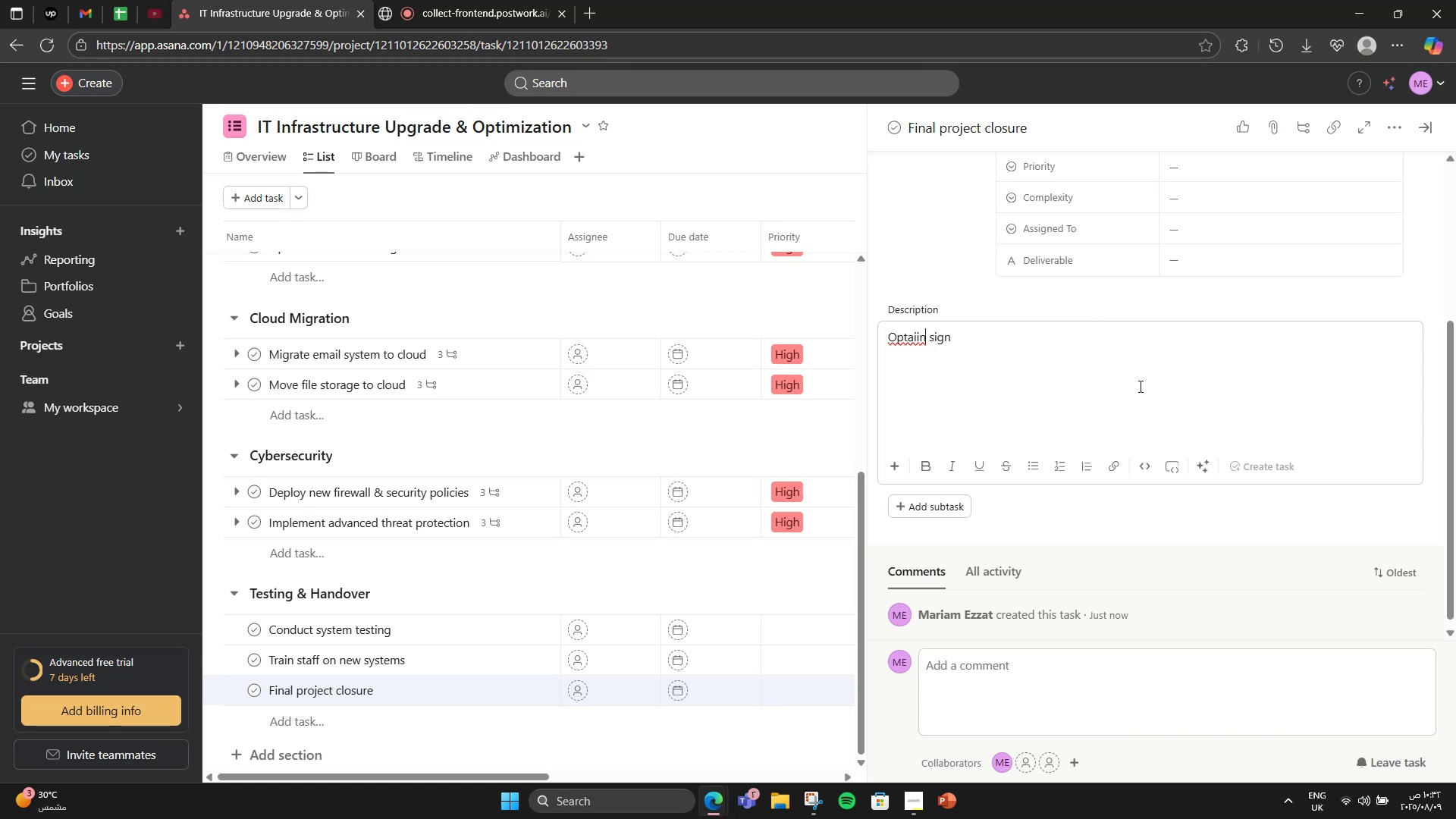 
key(ArrowLeft)
 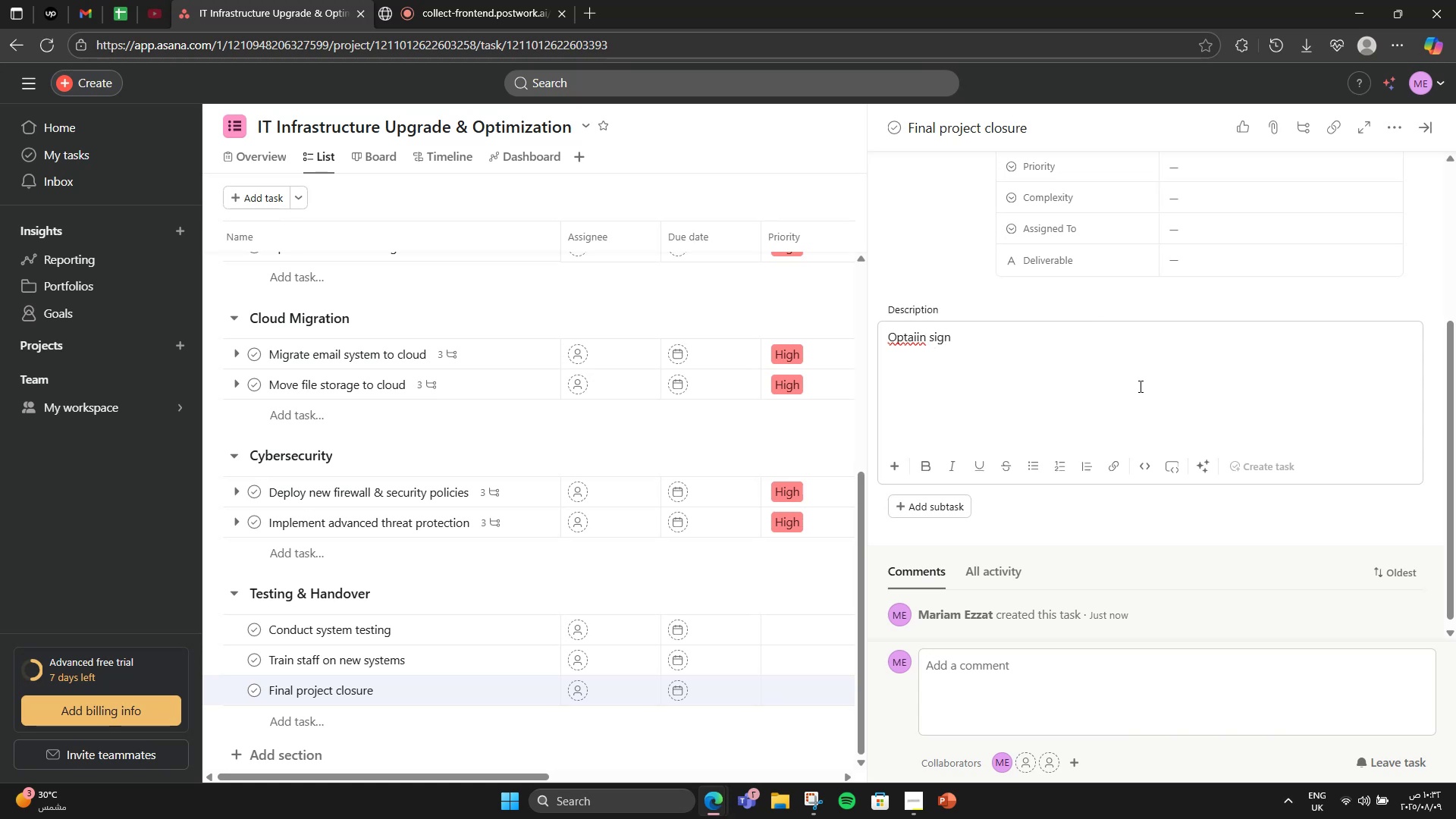 
key(Backspace)
type(-off and aarchive documentation)
 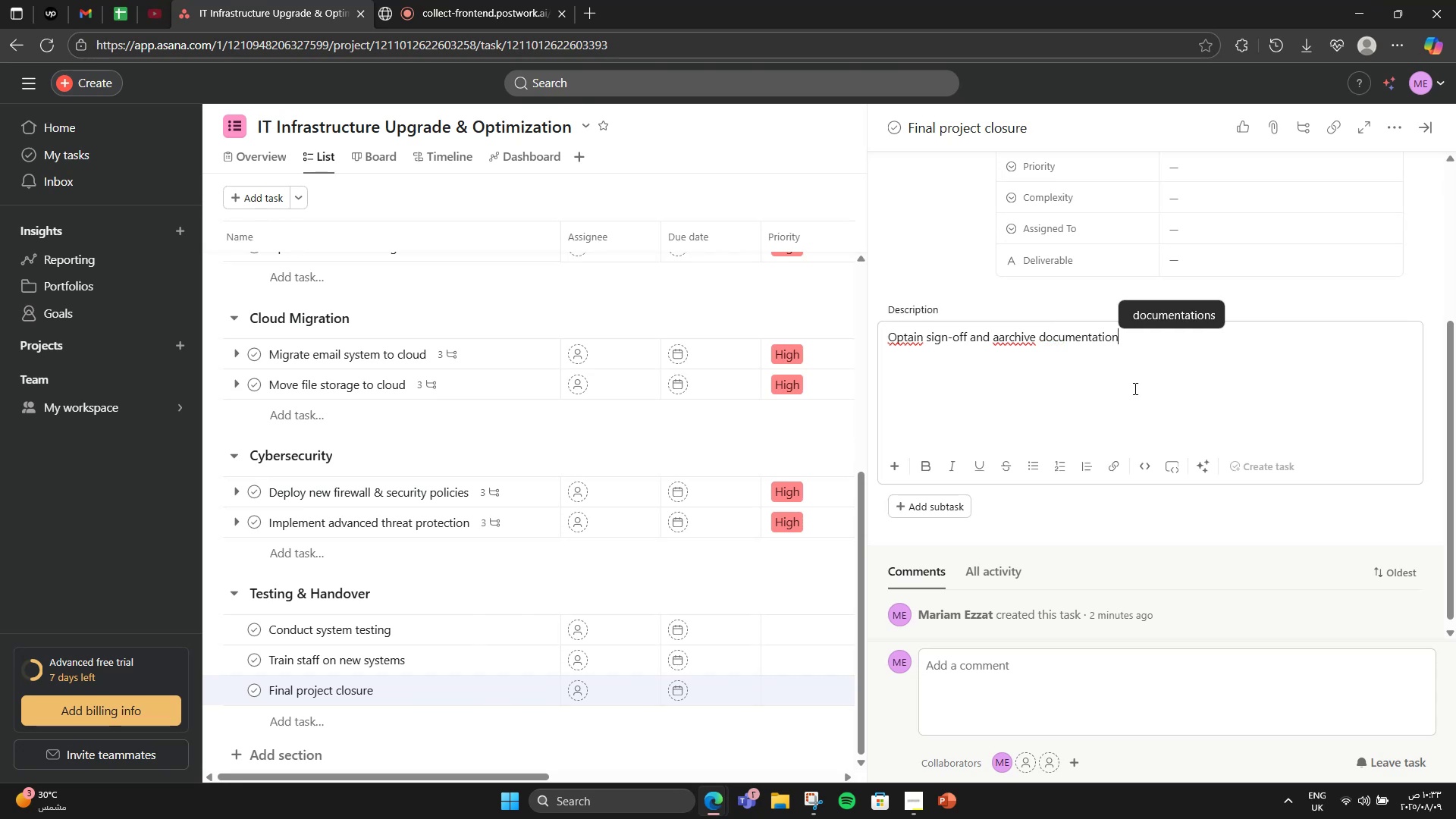 
hold_key(key=ArrowRight, duration=0.81)
 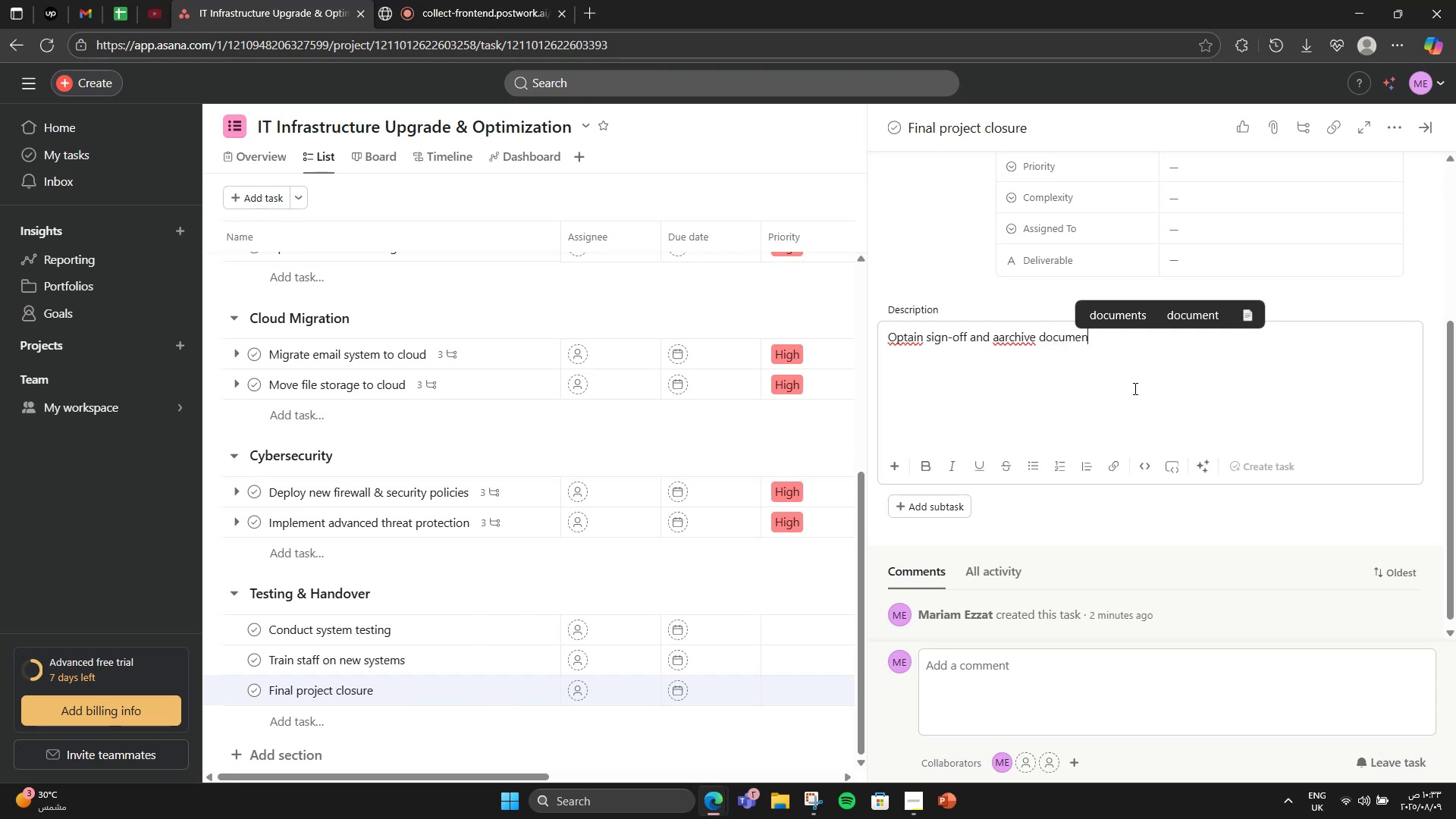 
right_click([907, 334])
 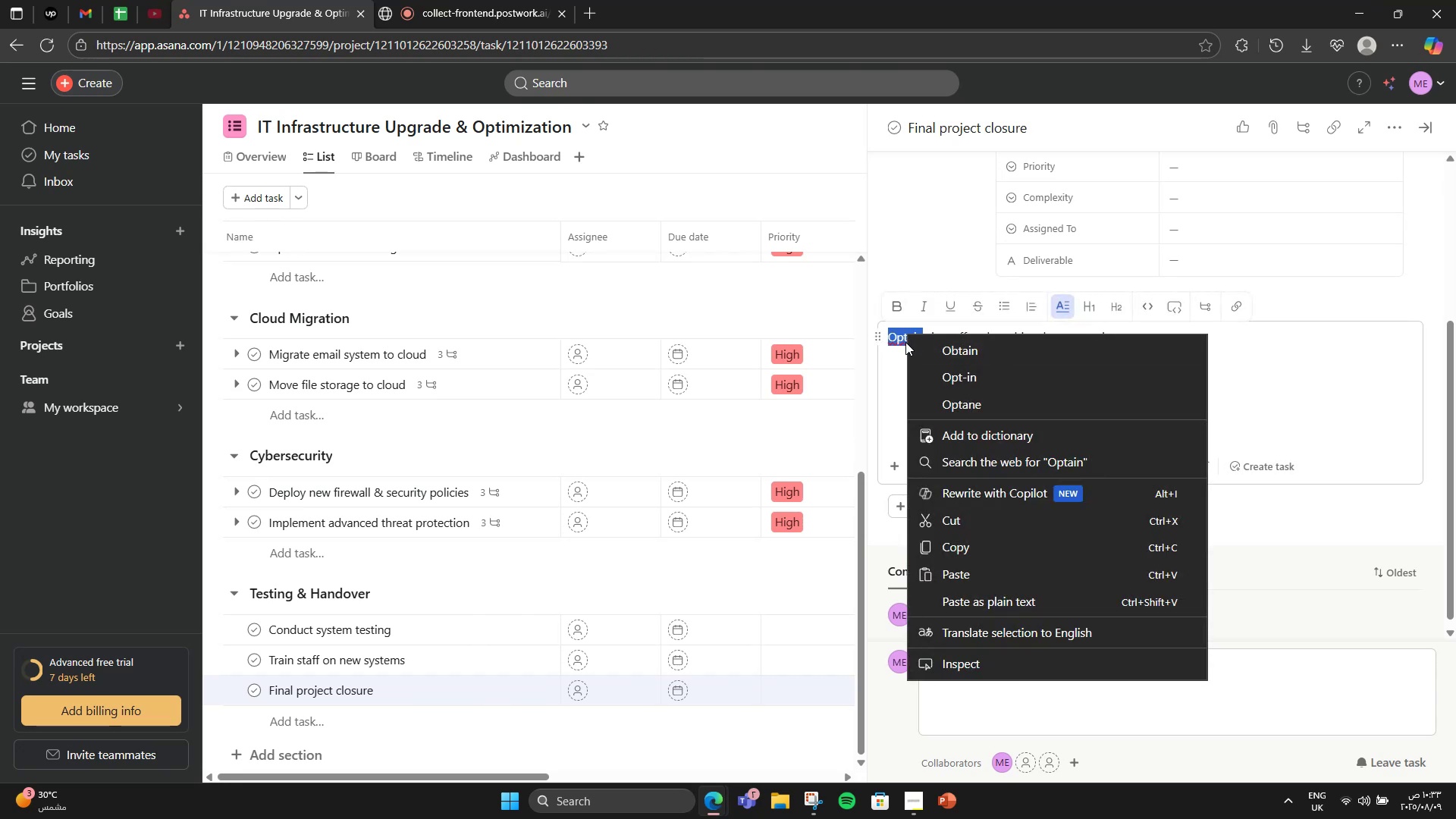 
left_click([946, 350])
 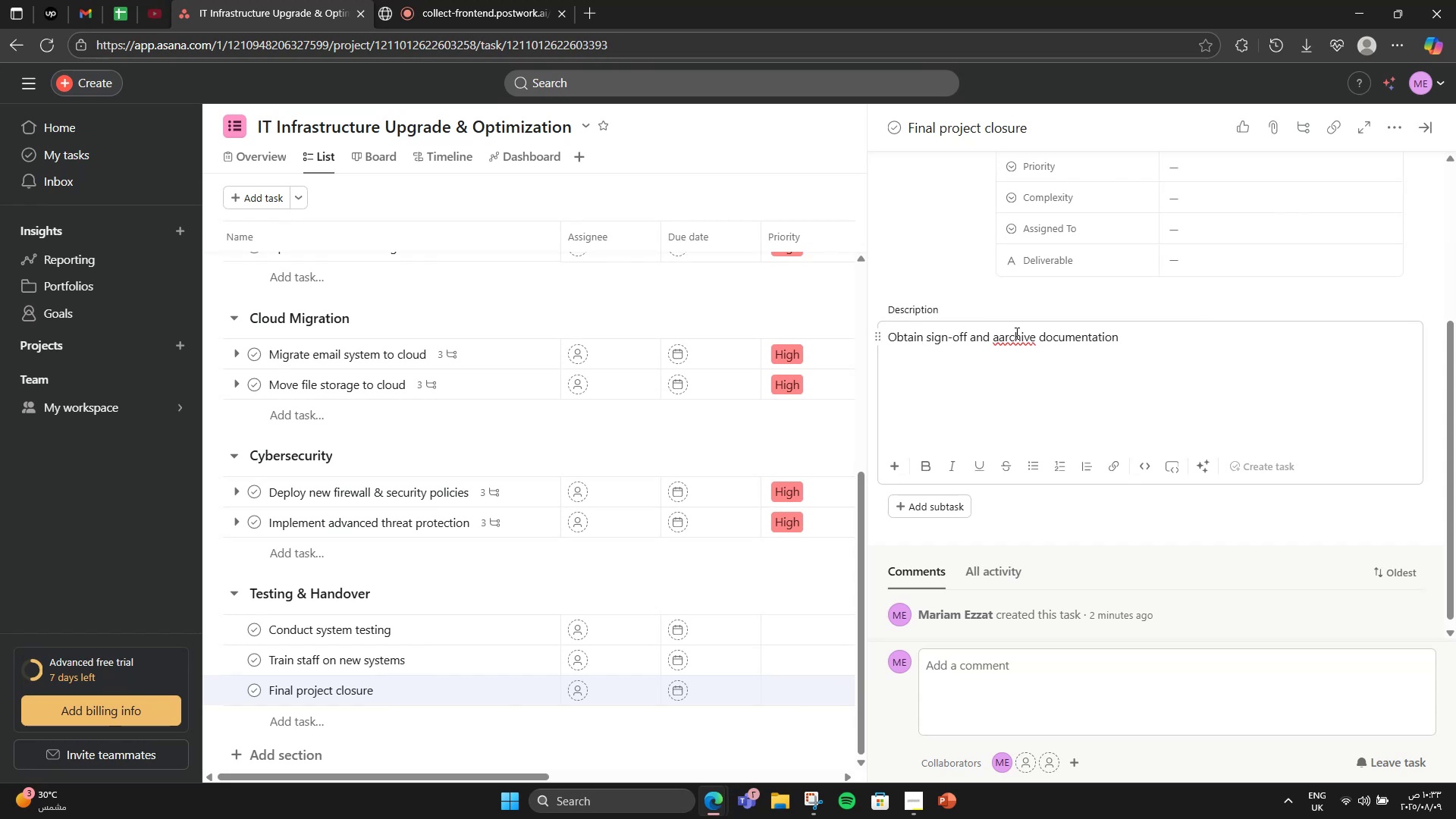 
right_click([1031, 337])
 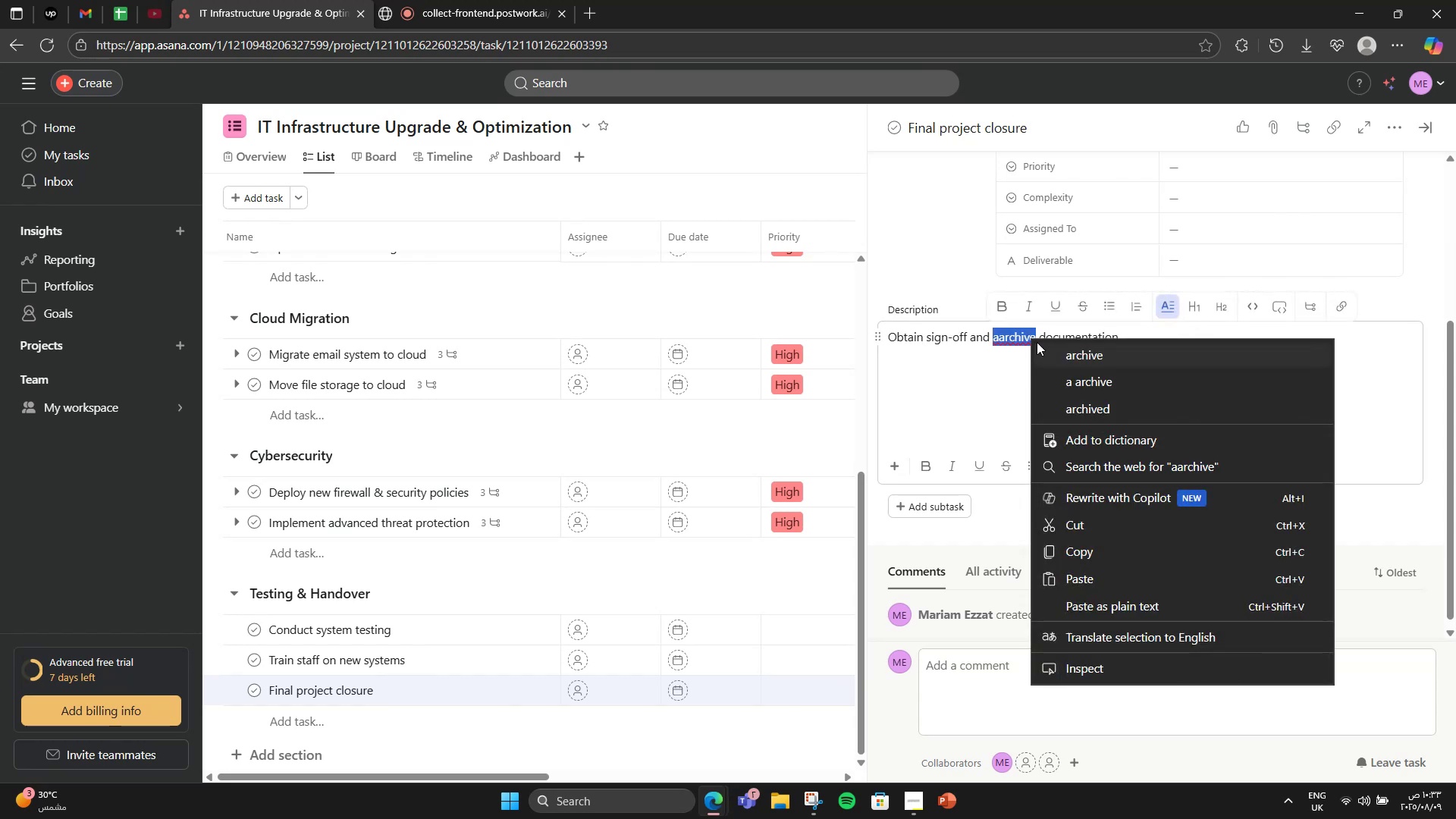 
left_click([1037, 342])
 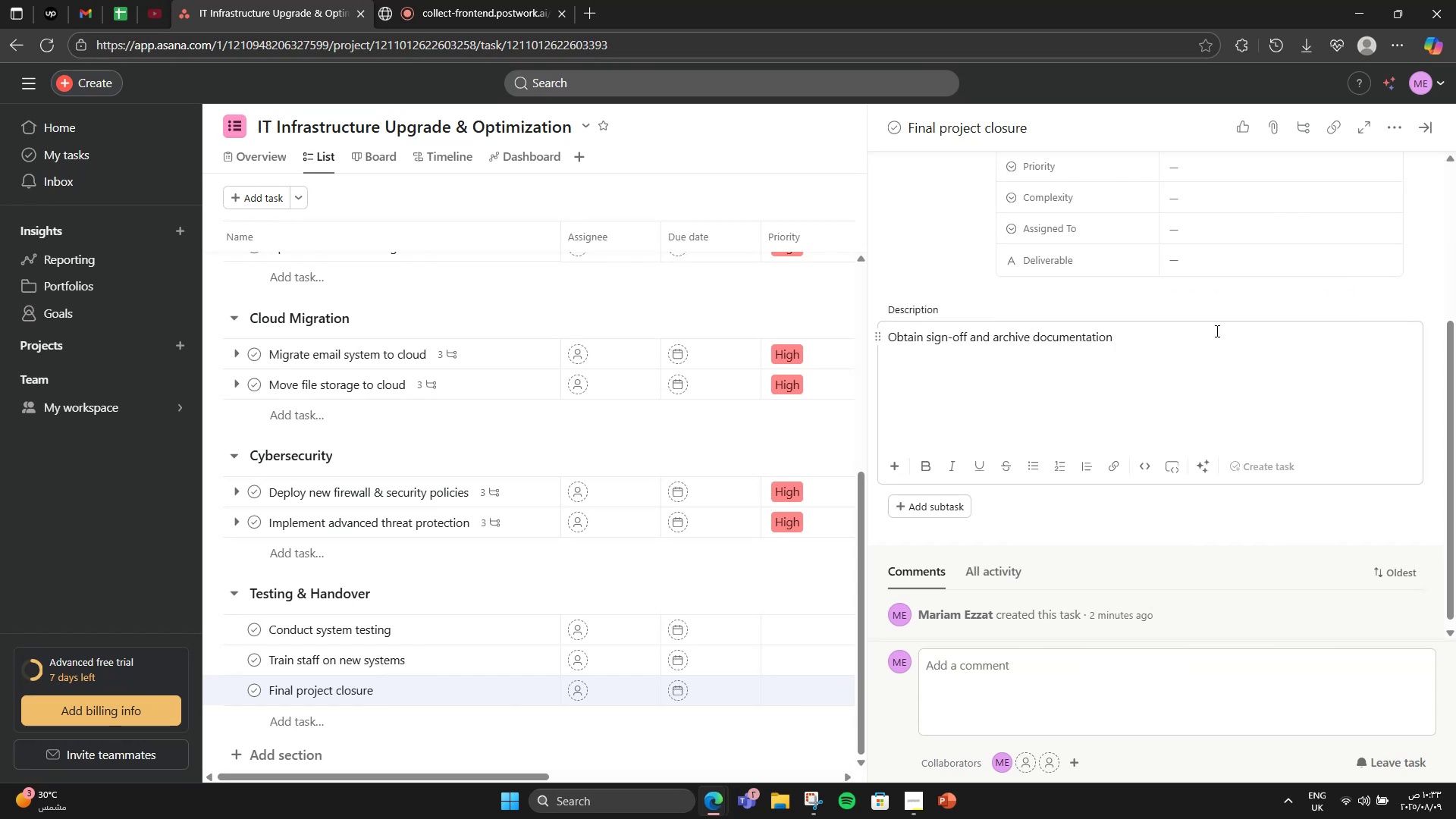 
scroll: coordinate [1216, 331], scroll_direction: up, amount: 3.0
 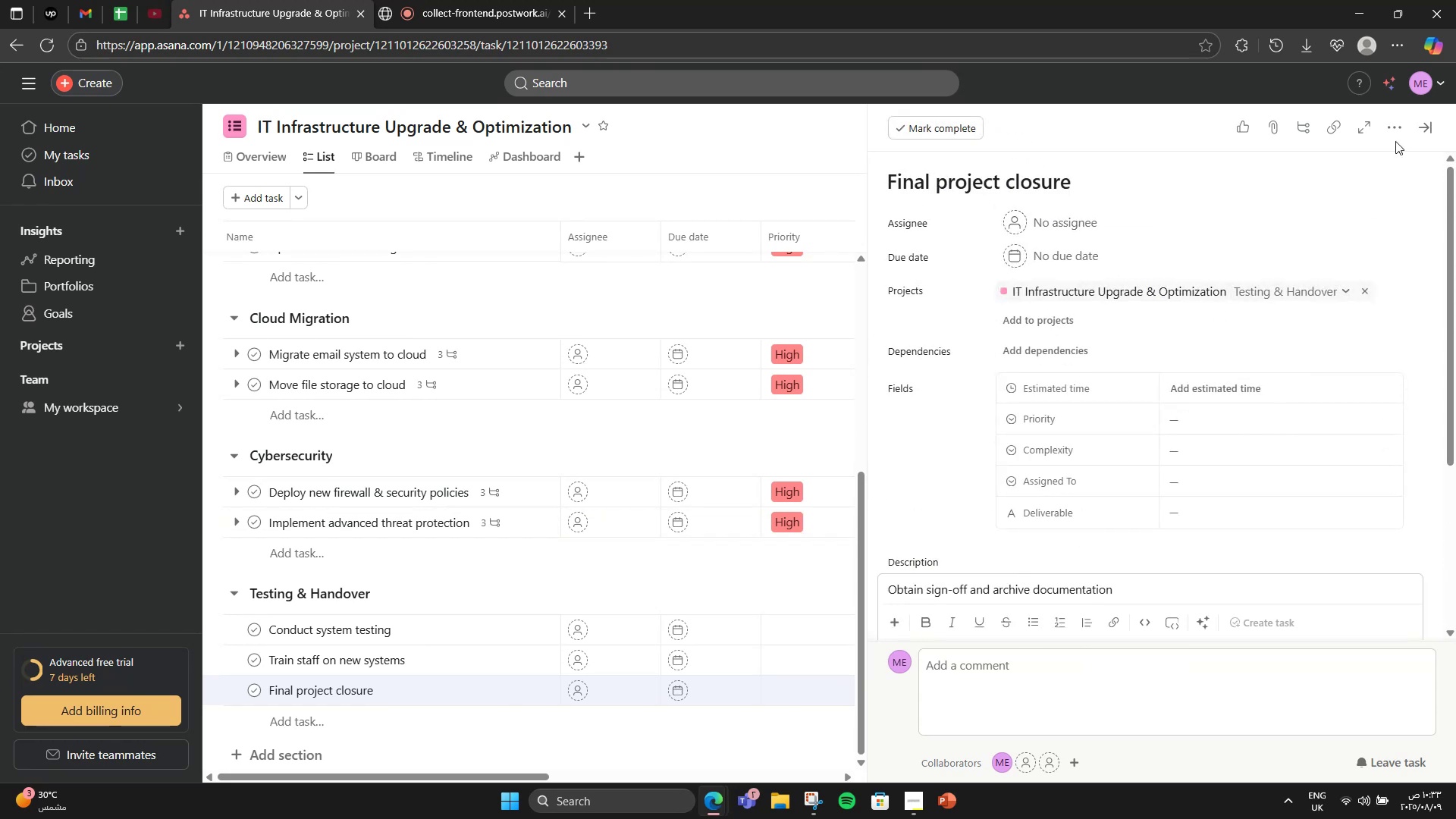 
left_click([1426, 136])
 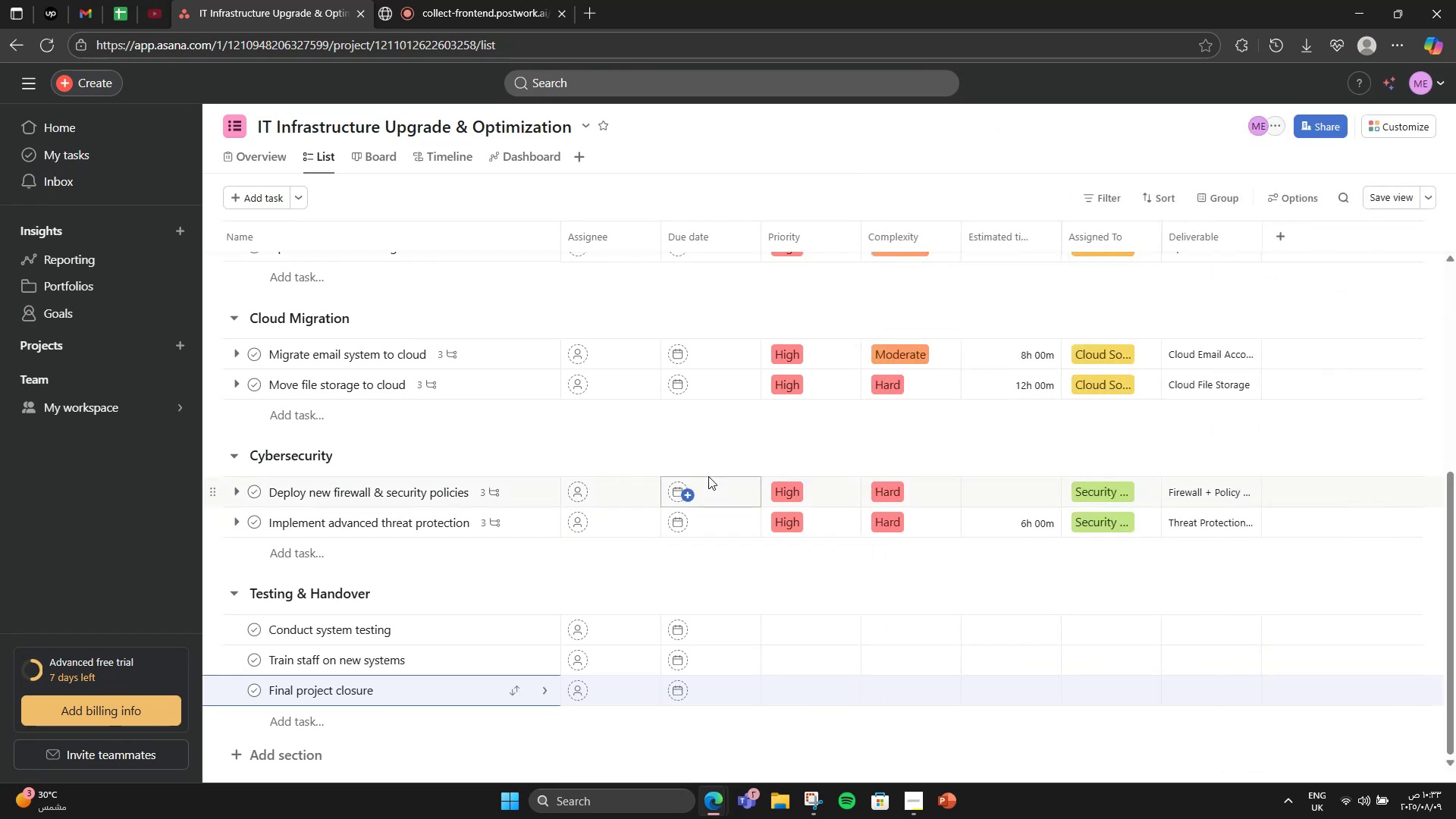 
scroll: coordinate [708, 476], scroll_direction: down, amount: 1.0
 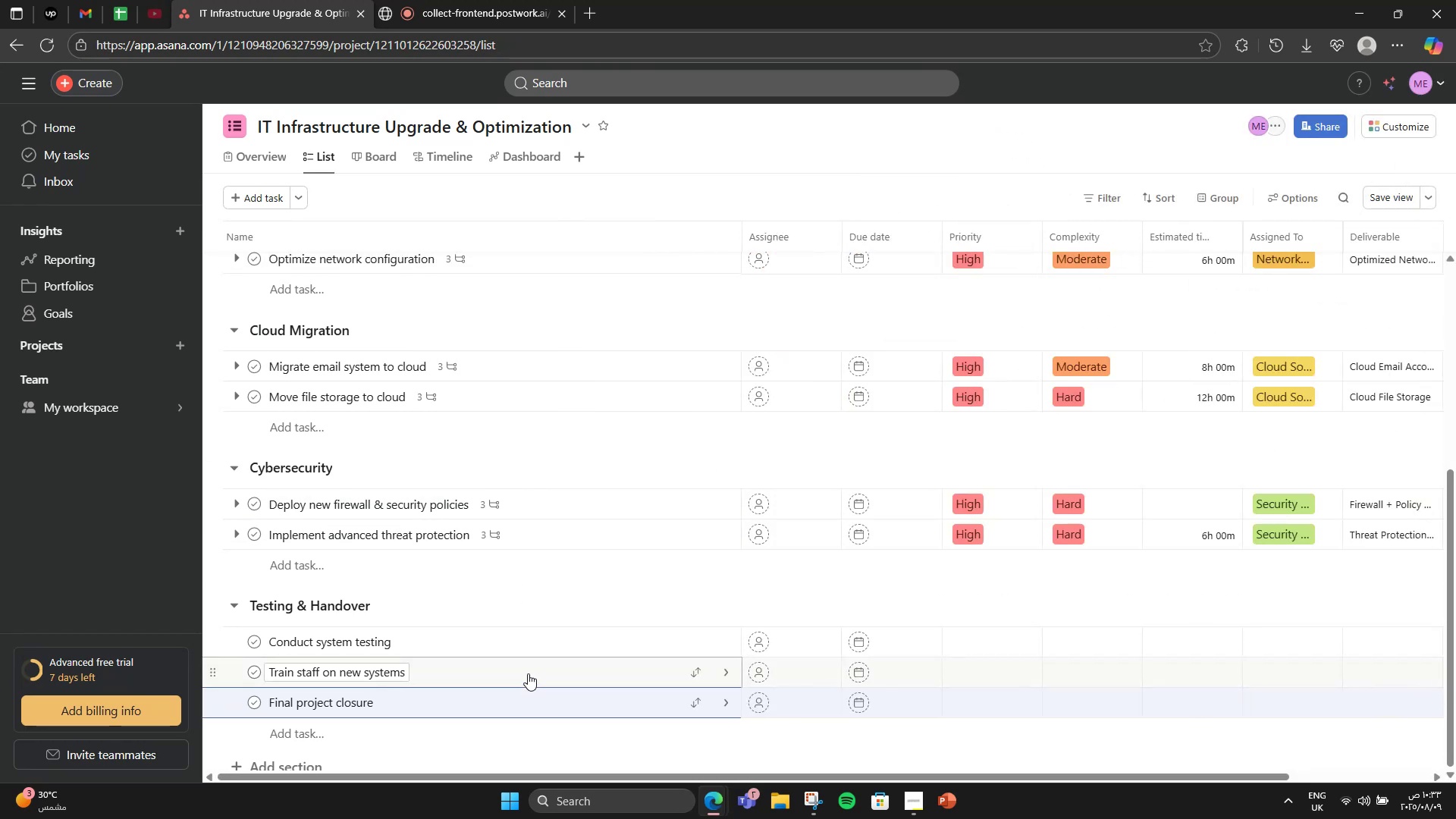 
left_click([526, 654])
 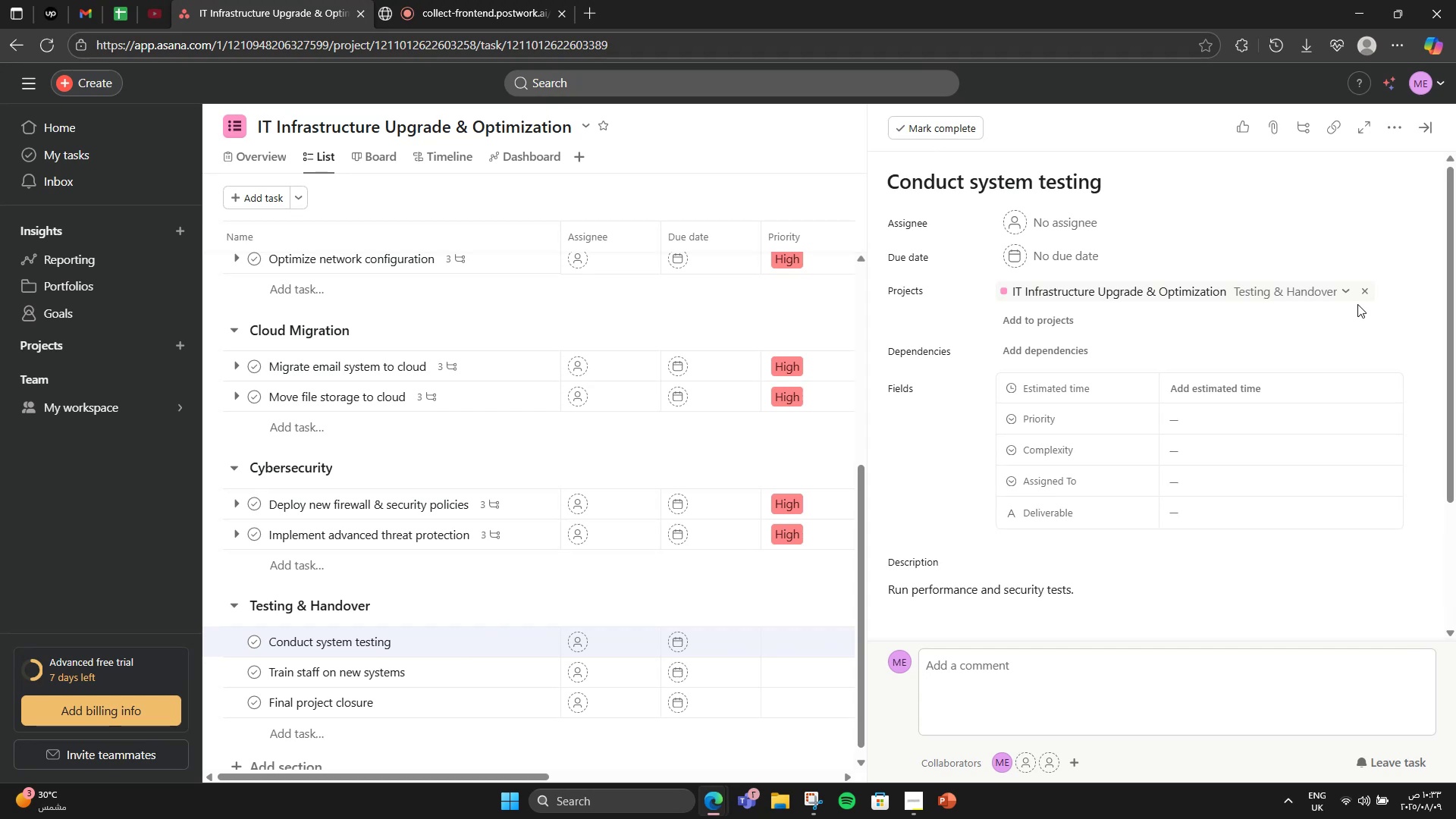 
wait(5.47)
 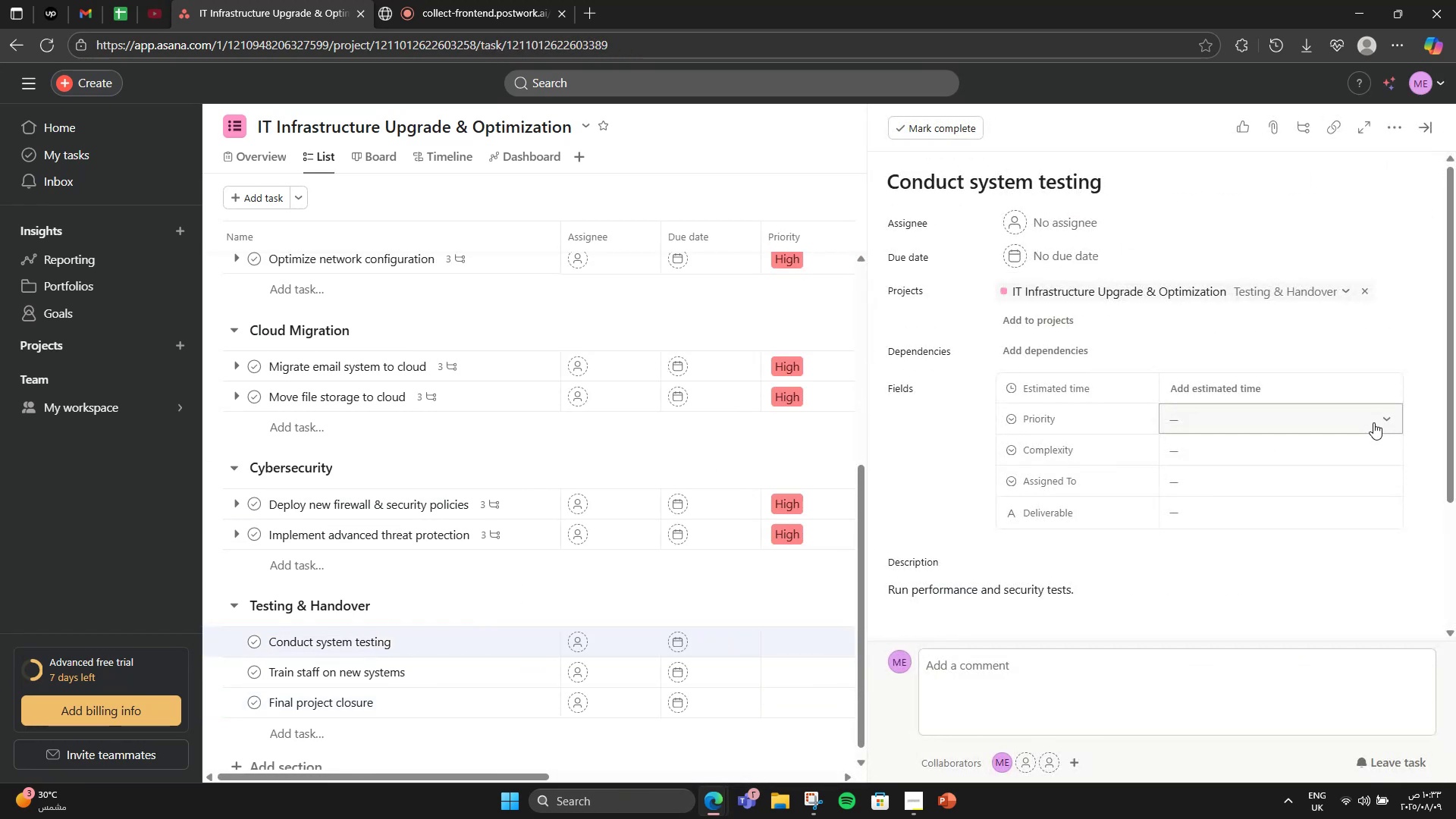 
left_click([1303, 382])
 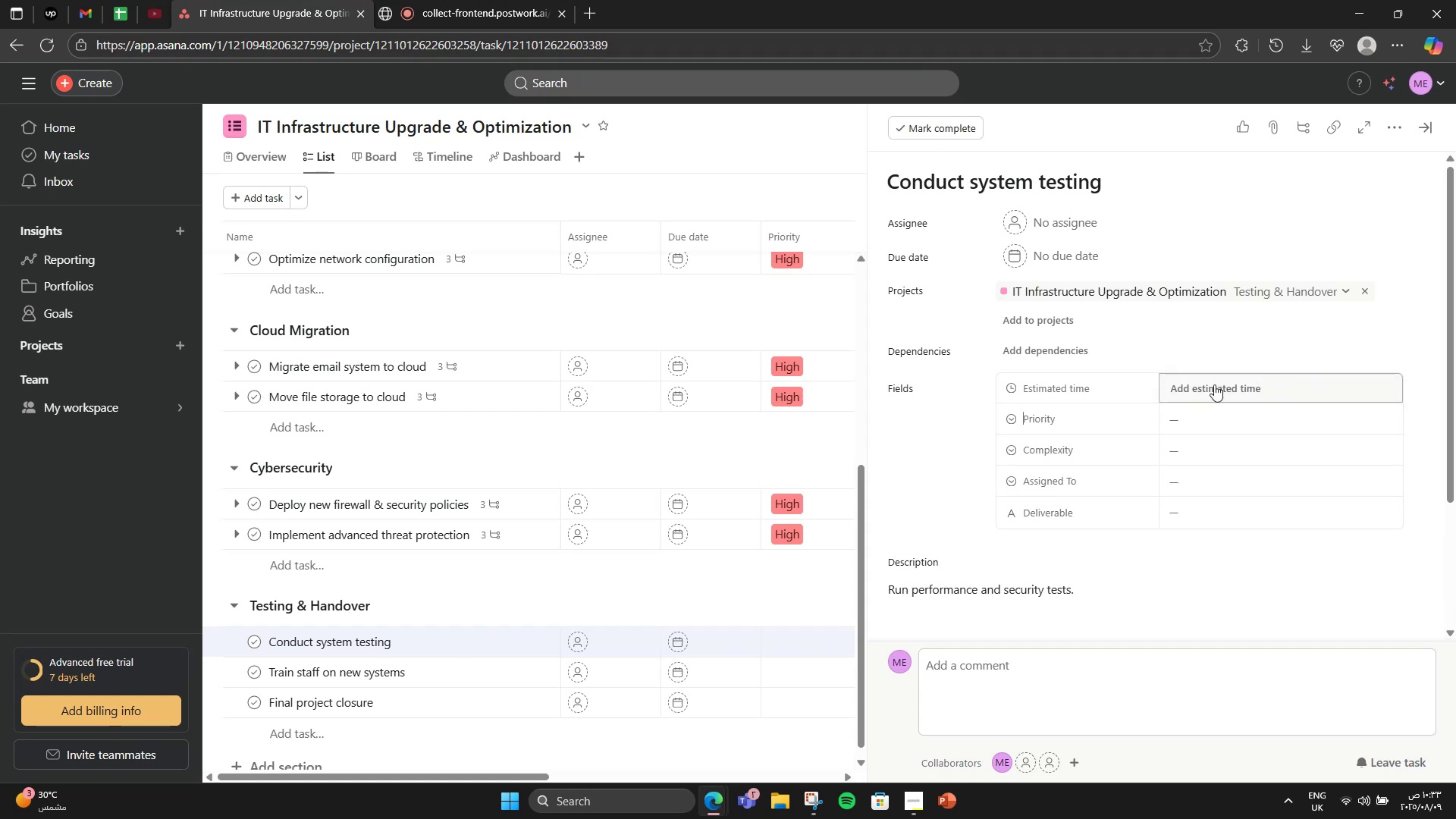 
left_click([1210, 384])
 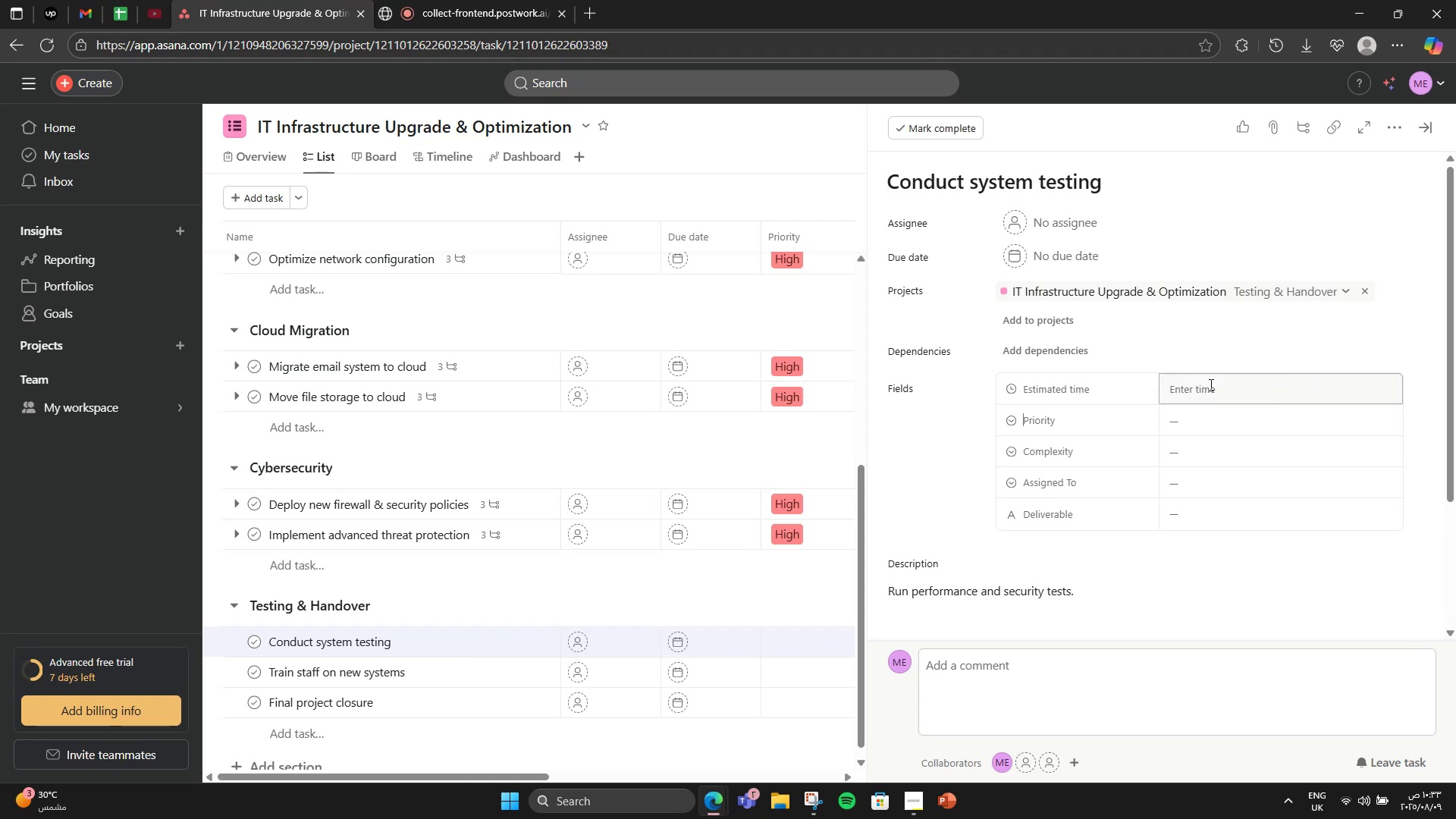 
left_click([1210, 384])
 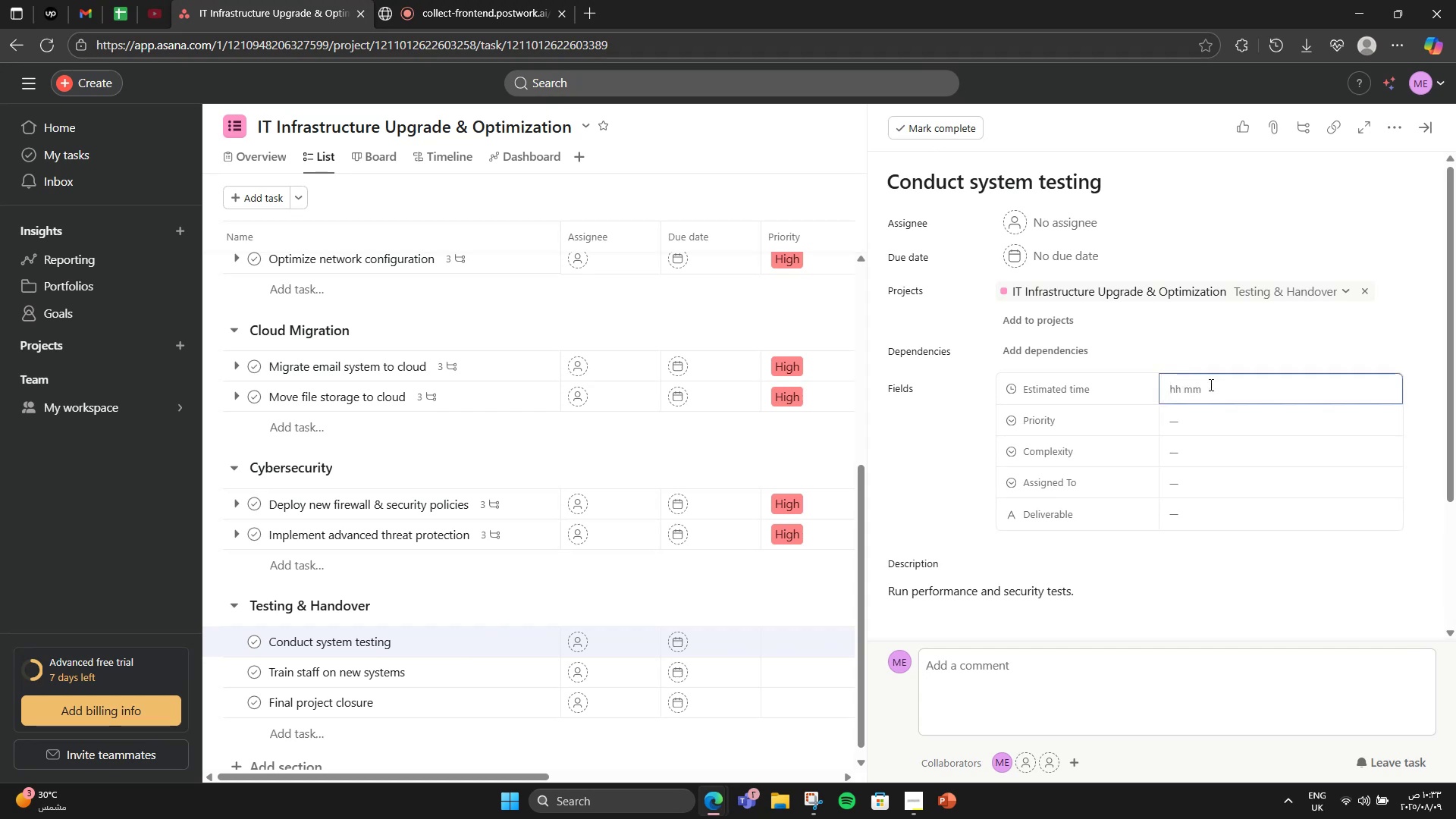 
key(Numpad6)
 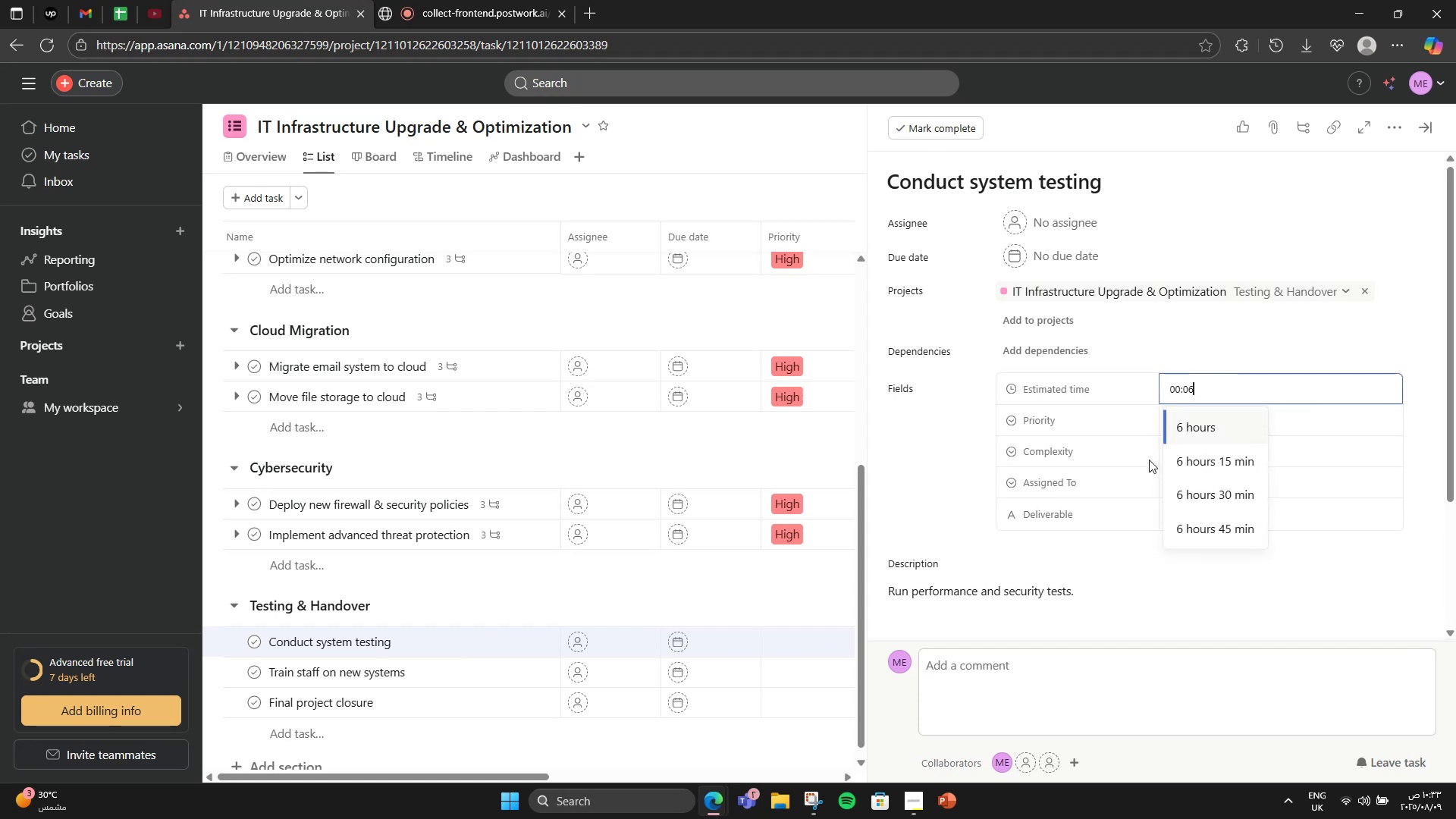 
left_click([1170, 433])
 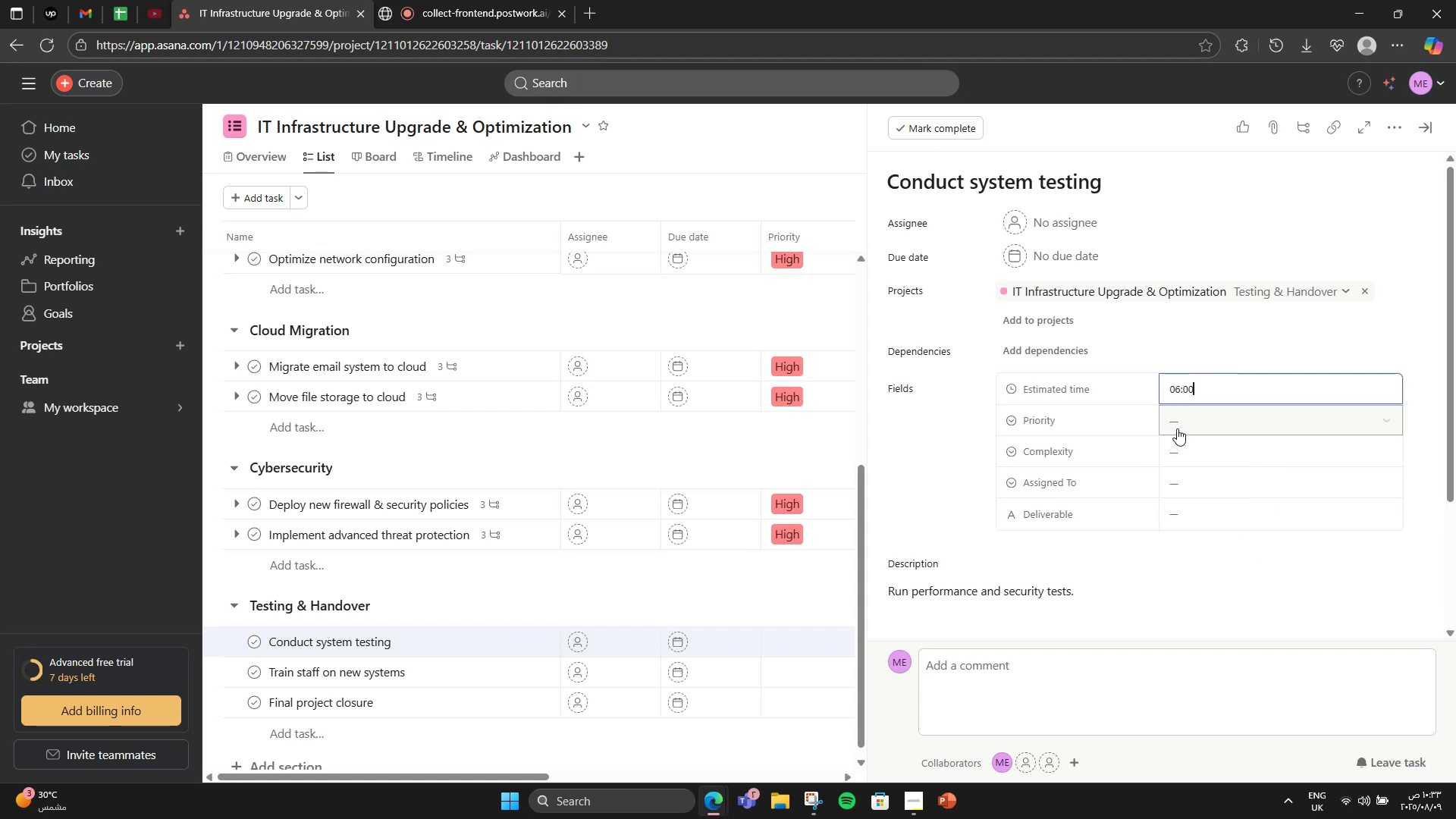 
left_click([1183, 425])
 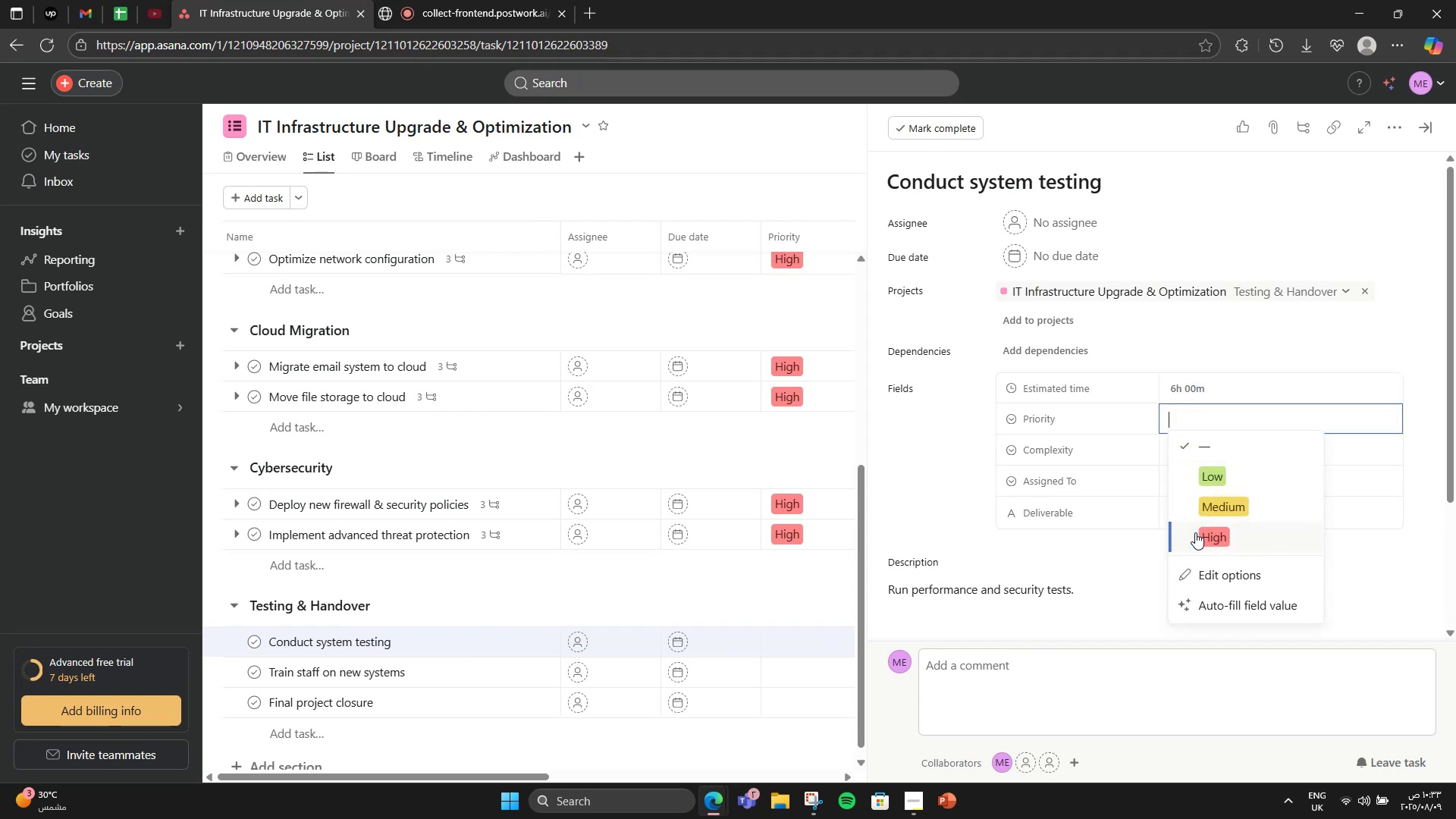 
mouse_move([954, 251])
 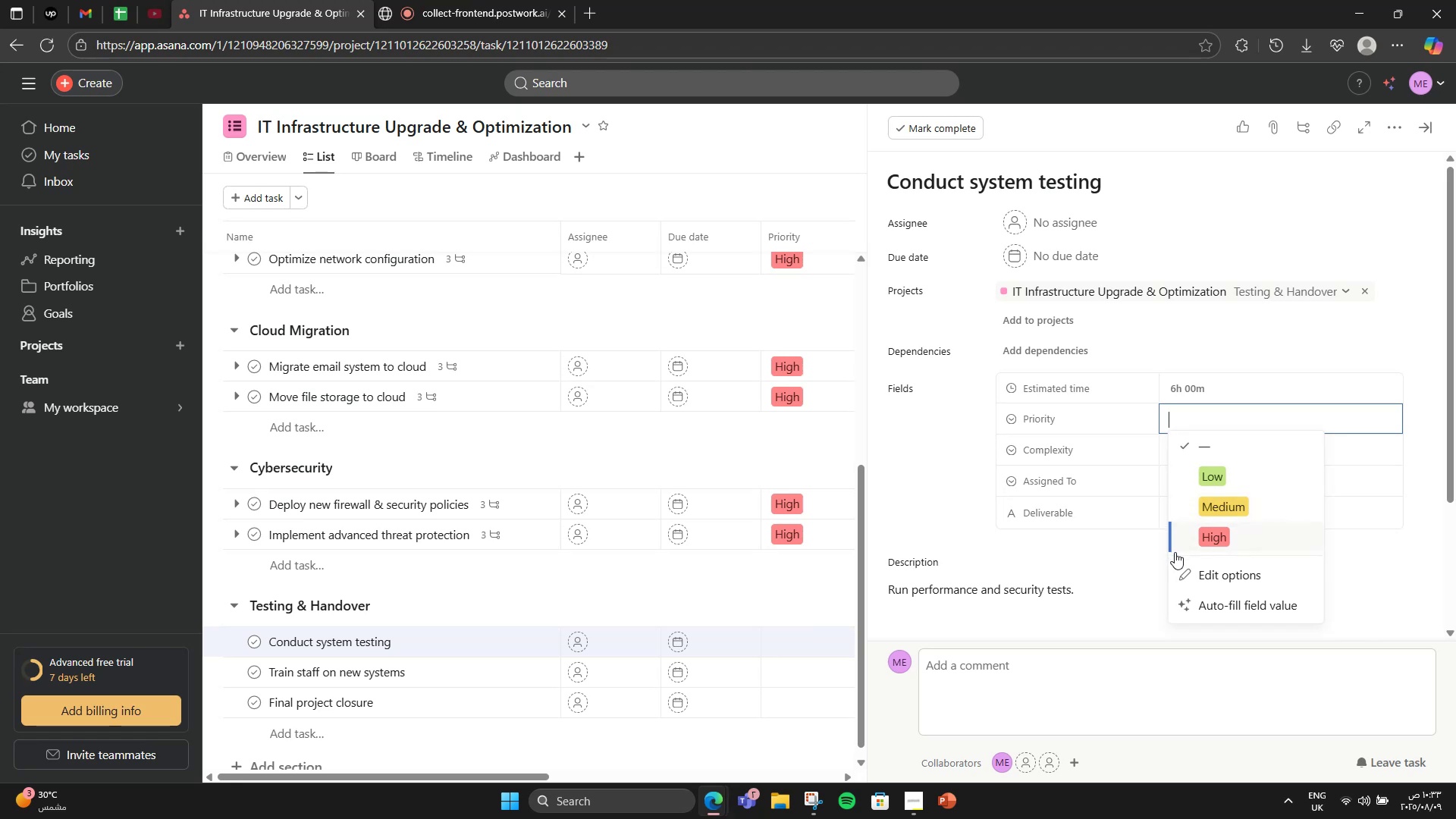 
left_click([1181, 551])
 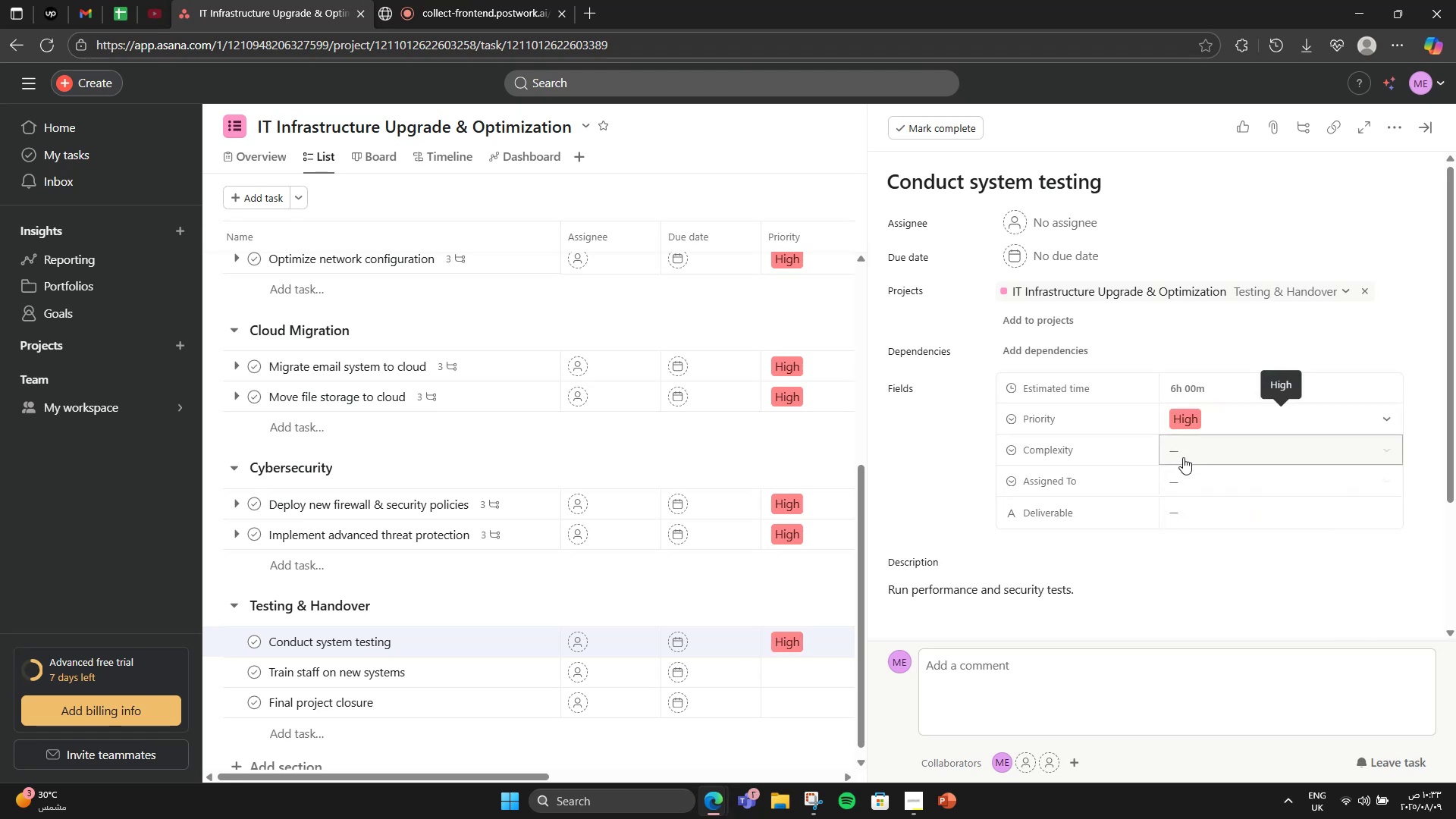 
left_click([1183, 457])
 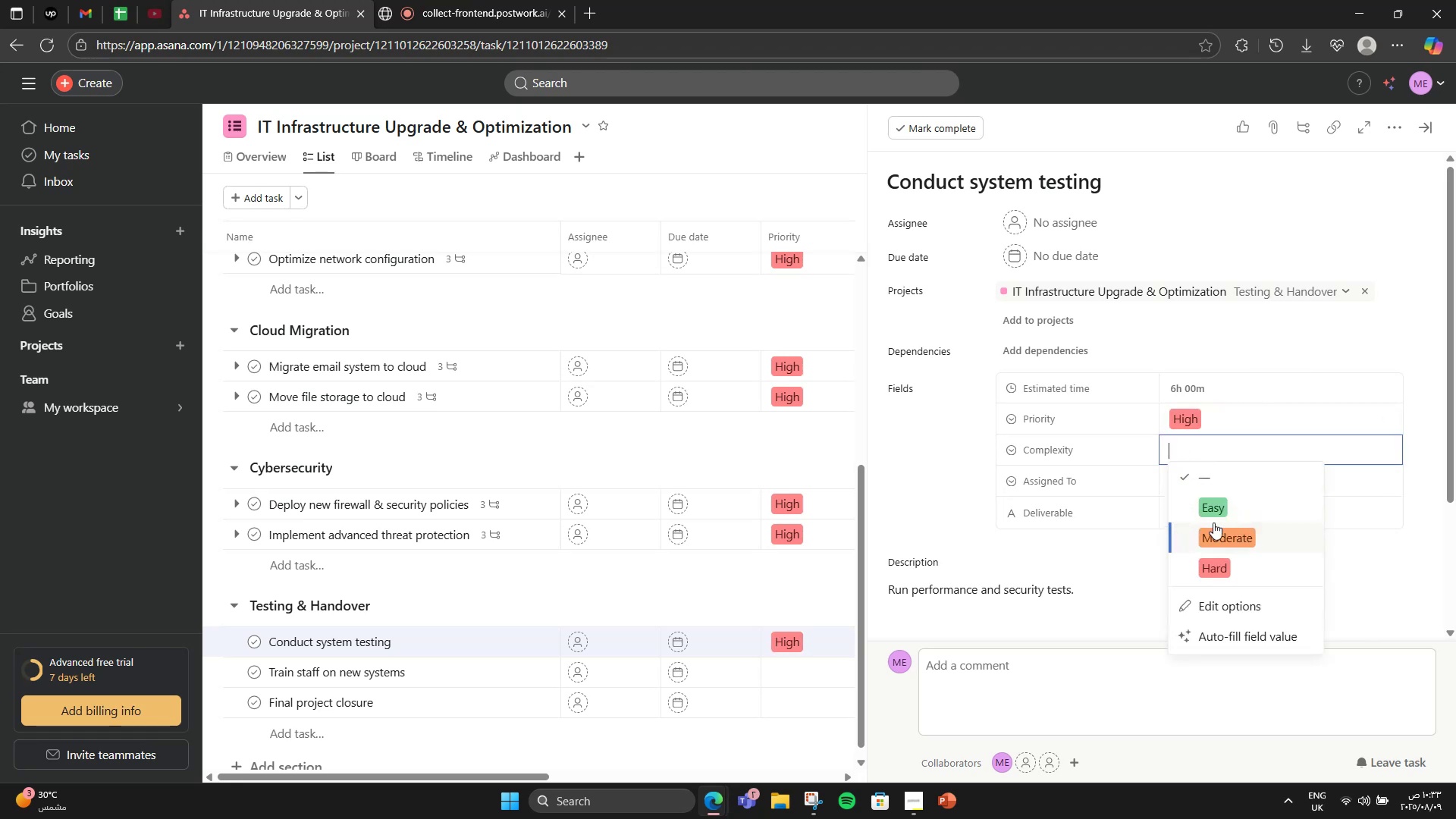 
left_click([1213, 522])
 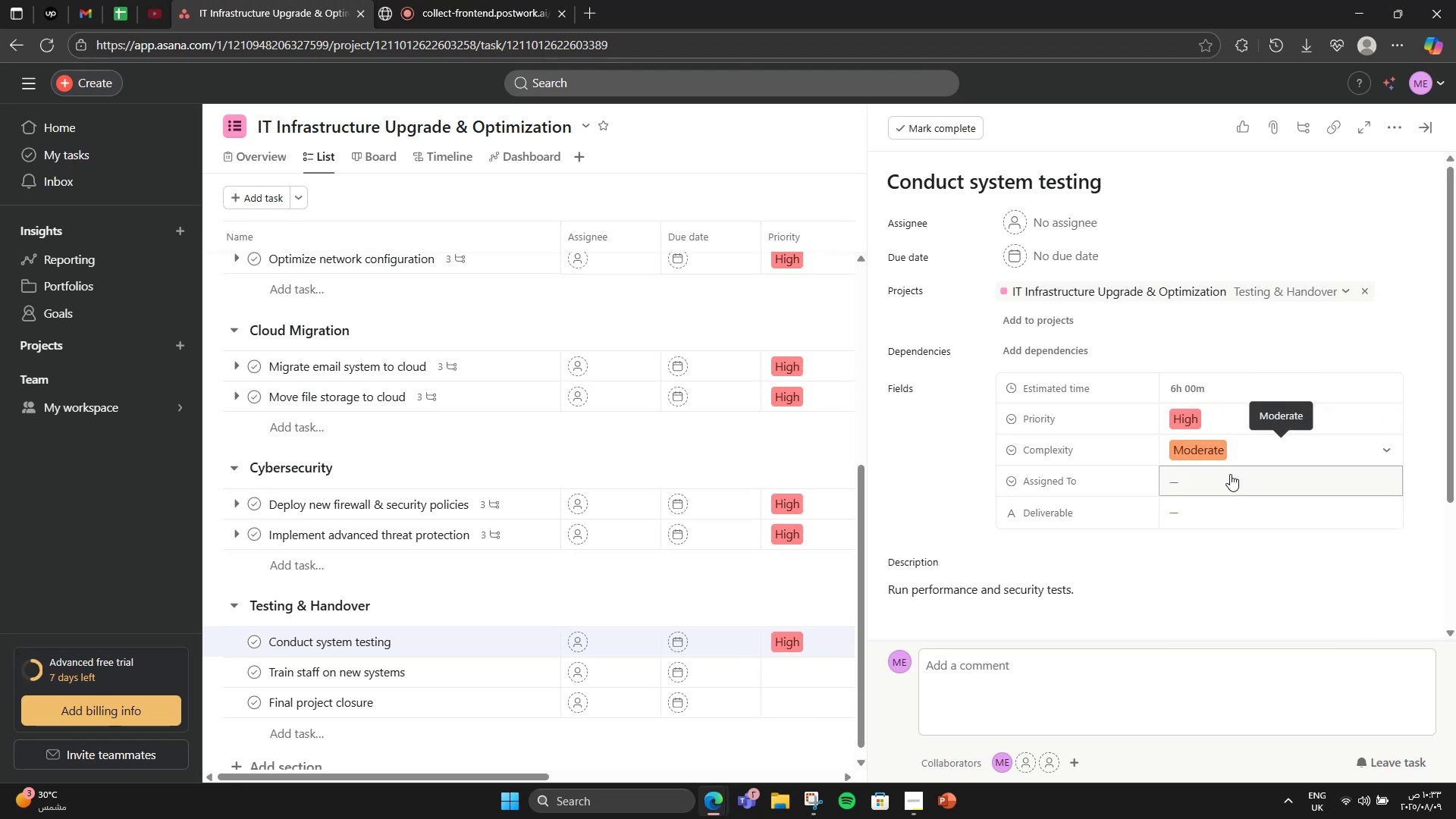 
left_click([1228, 482])
 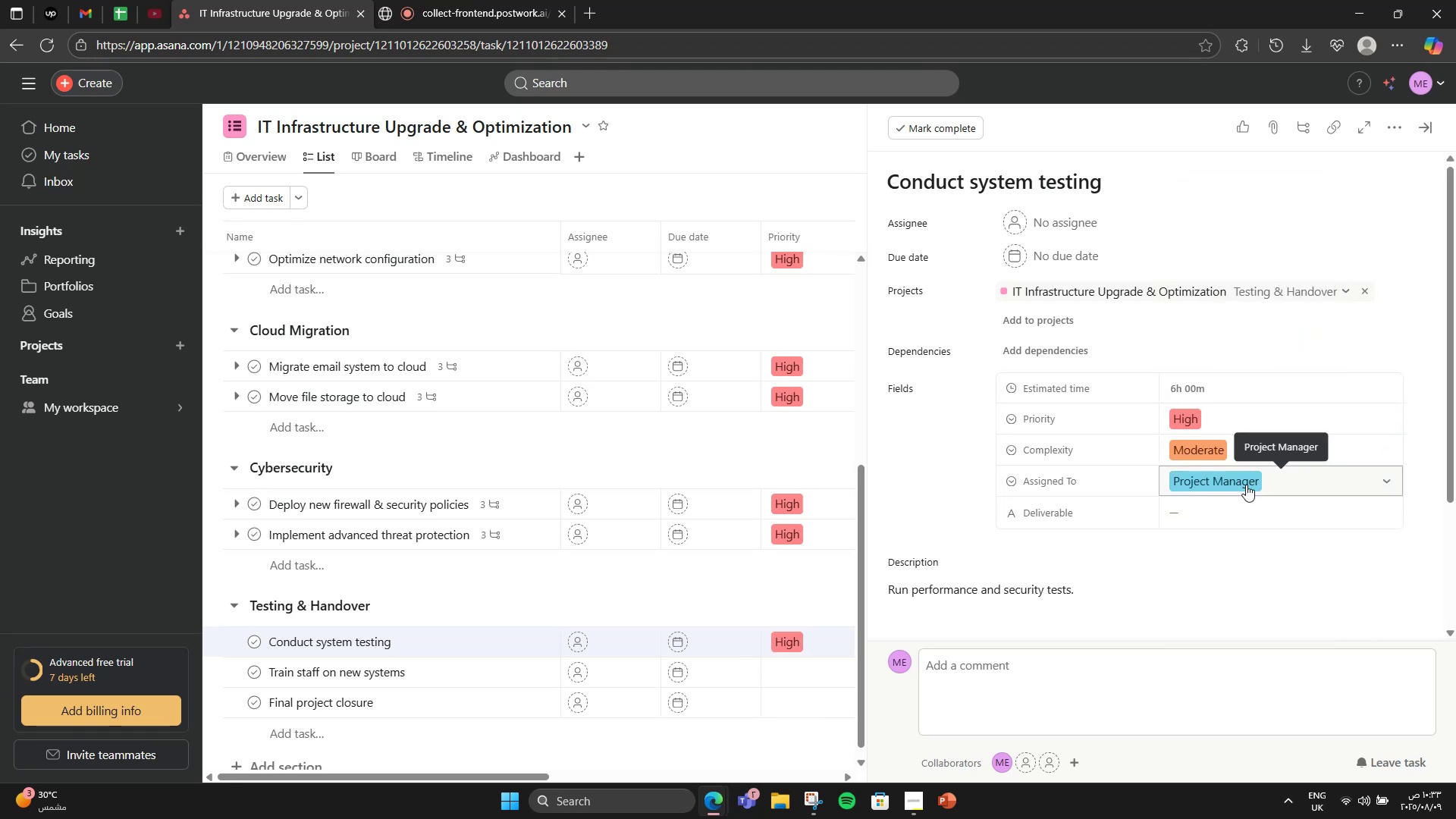 
left_click([1235, 502])
 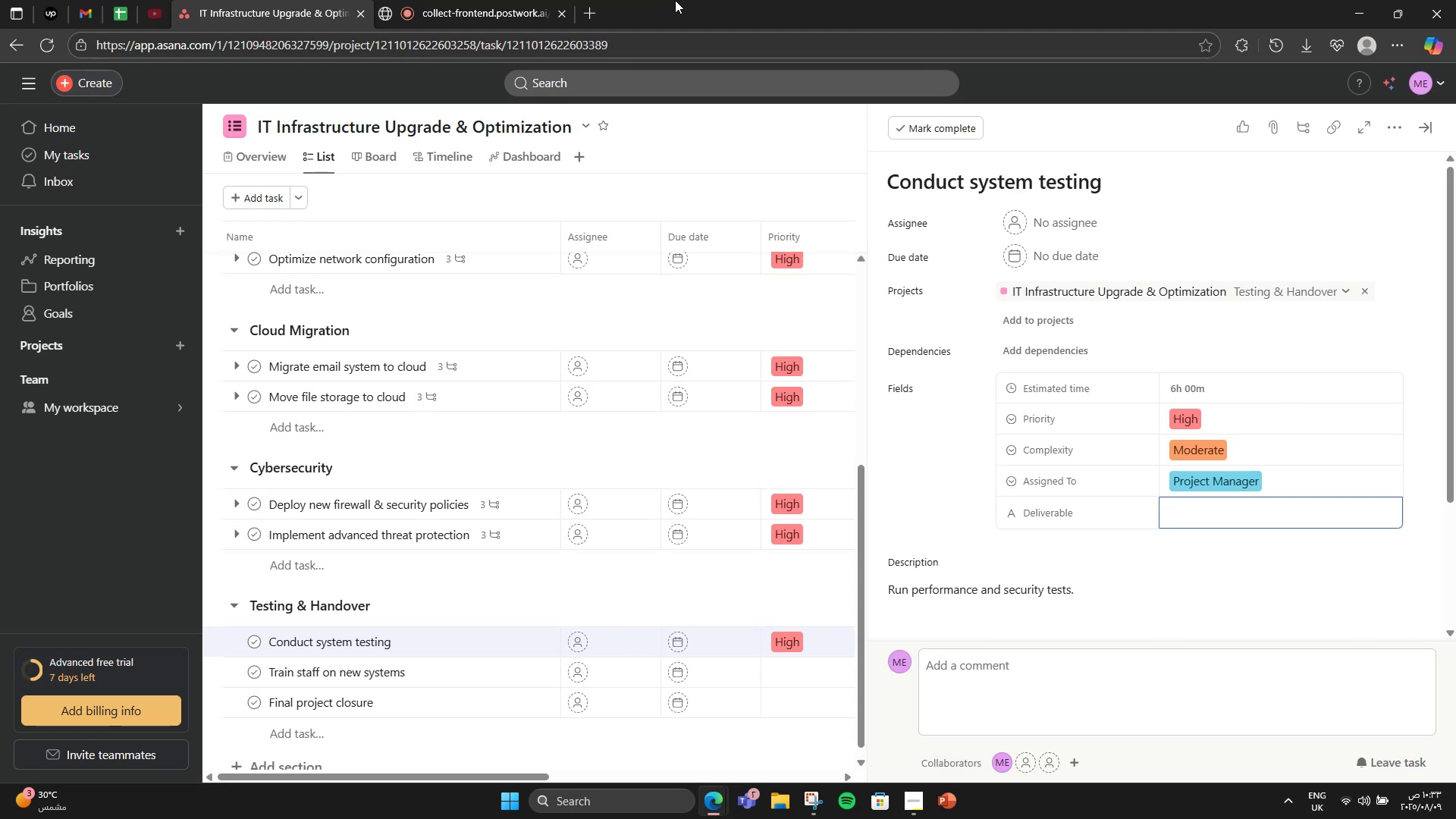 
type(Test Results Report)
 